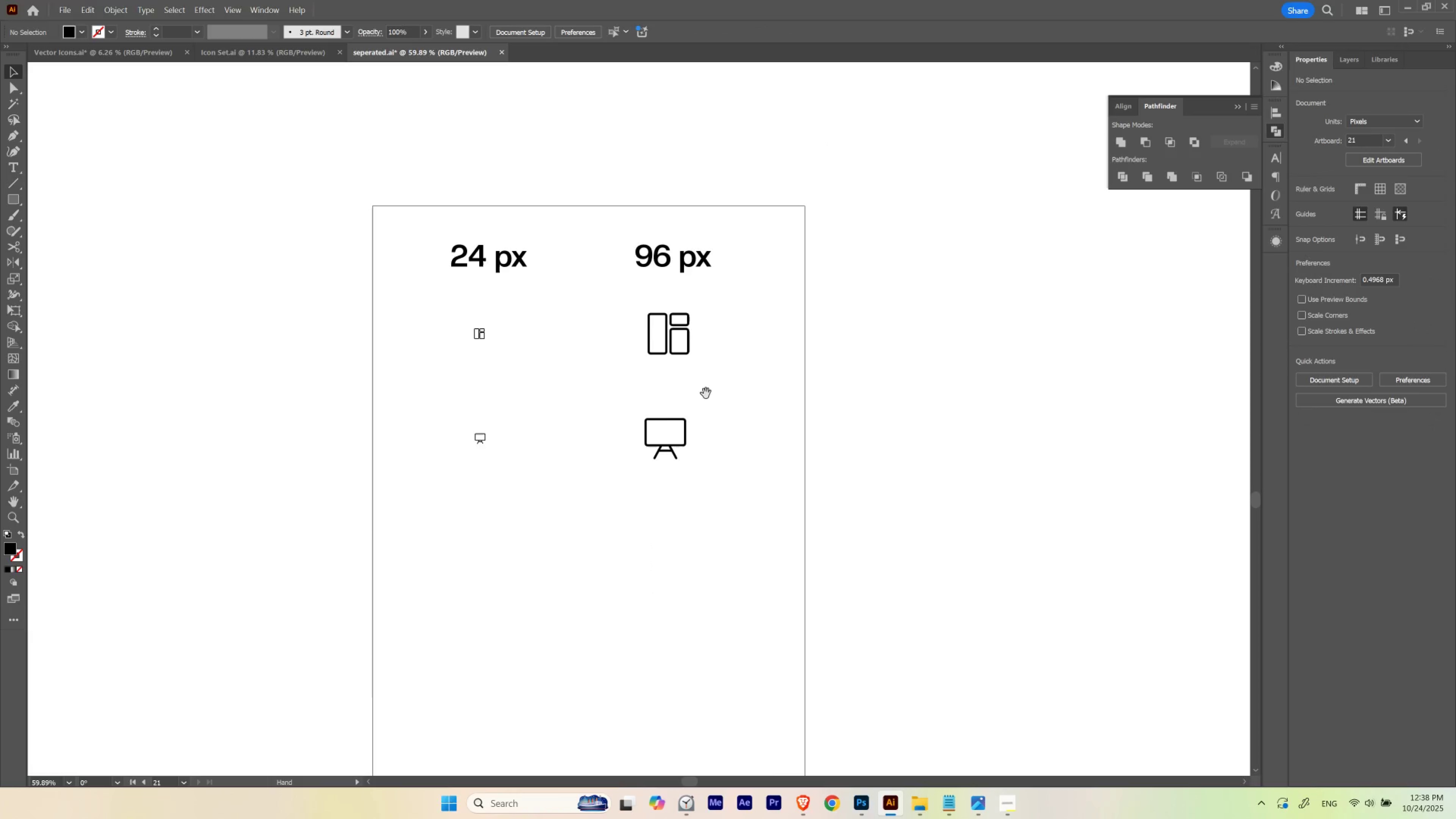 
hold_key(key=ControlLeft, duration=0.42)
left_click_drag(start_coordinate=[710, 390], to_coordinate=[645, 408])
 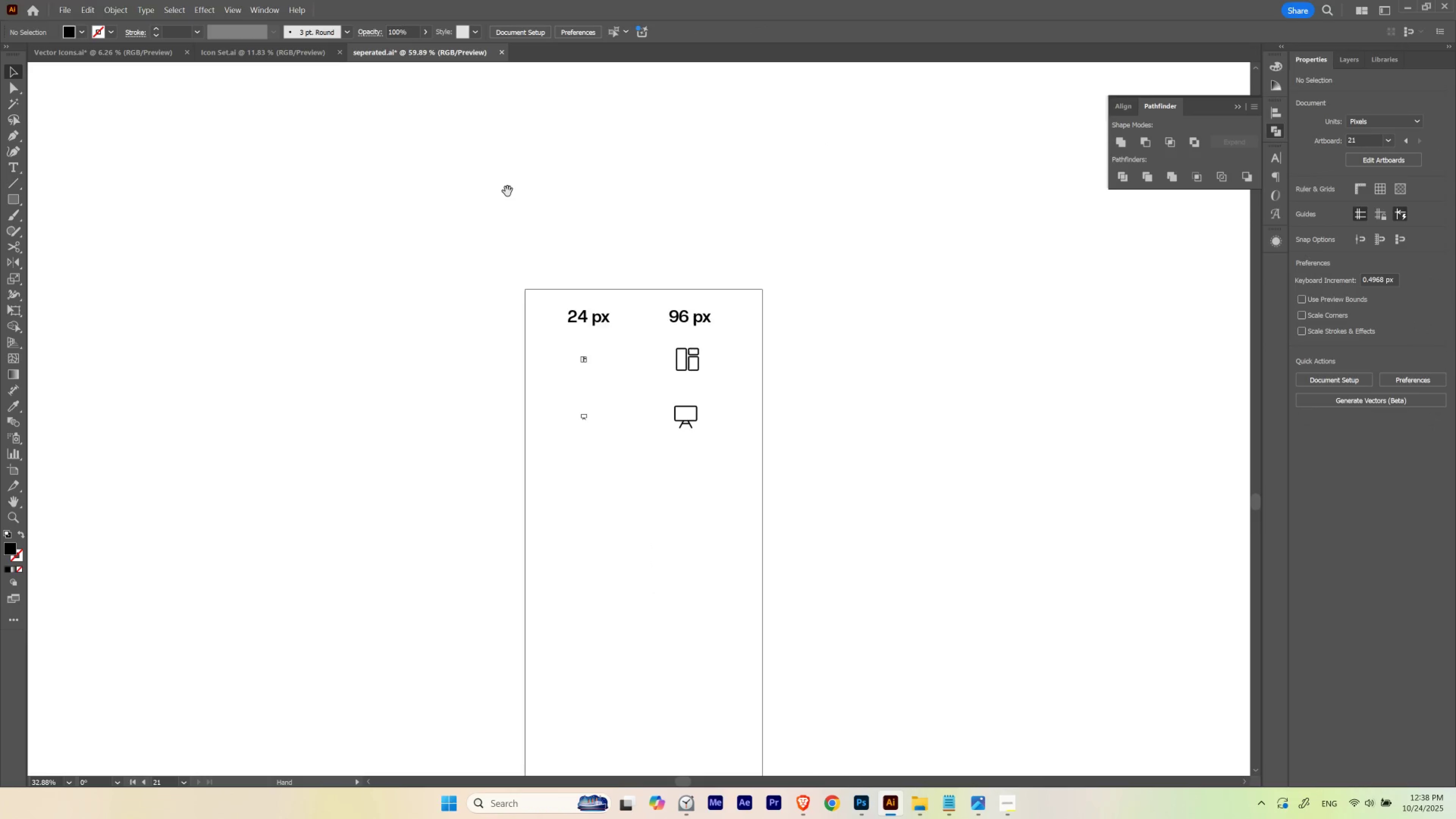 
left_click_drag(start_coordinate=[508, 191], to_coordinate=[436, 467])
 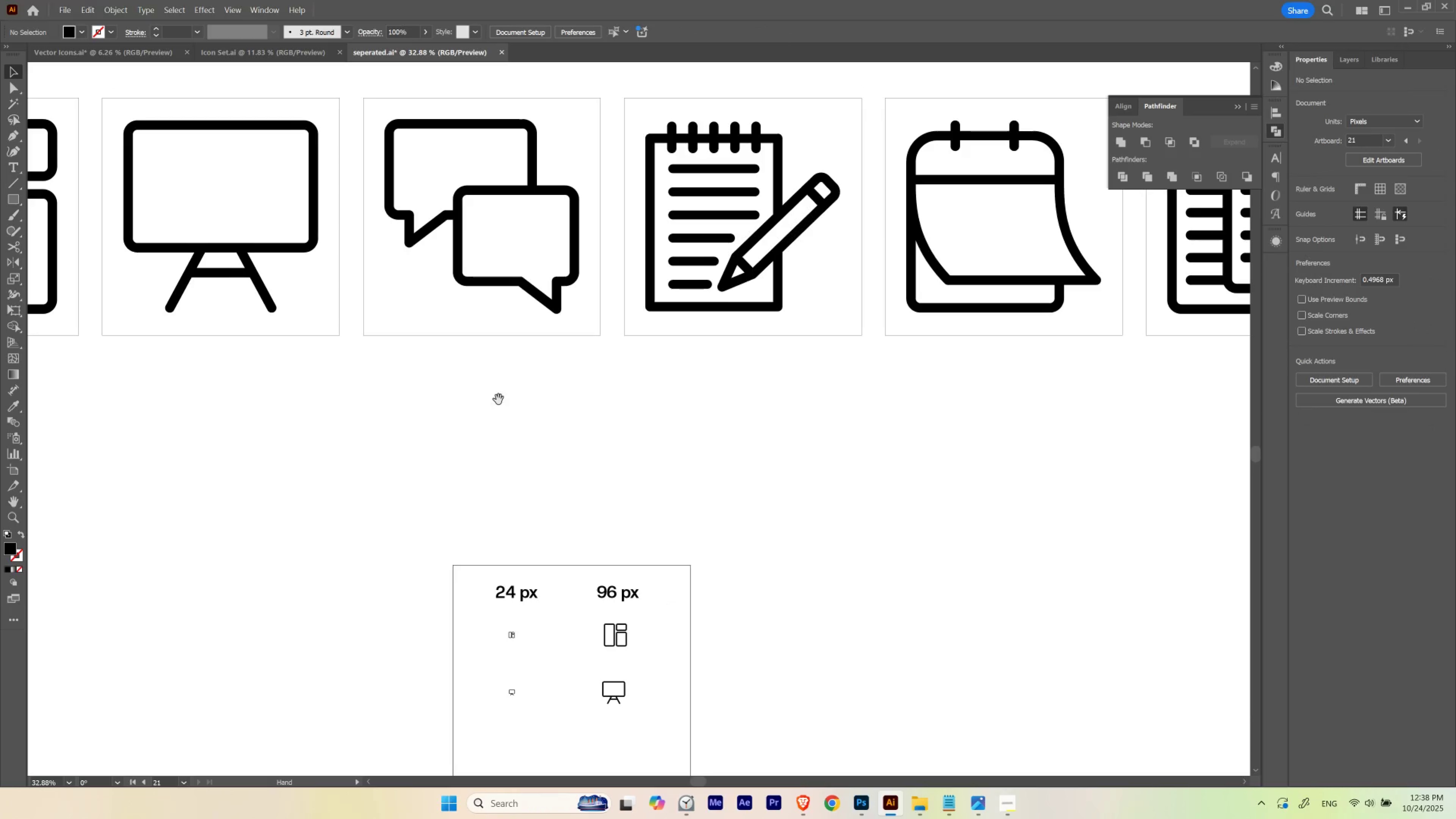 
hold_key(key=ControlLeft, duration=0.34)
left_click_drag(start_coordinate=[498, 395], to_coordinate=[483, 404])
 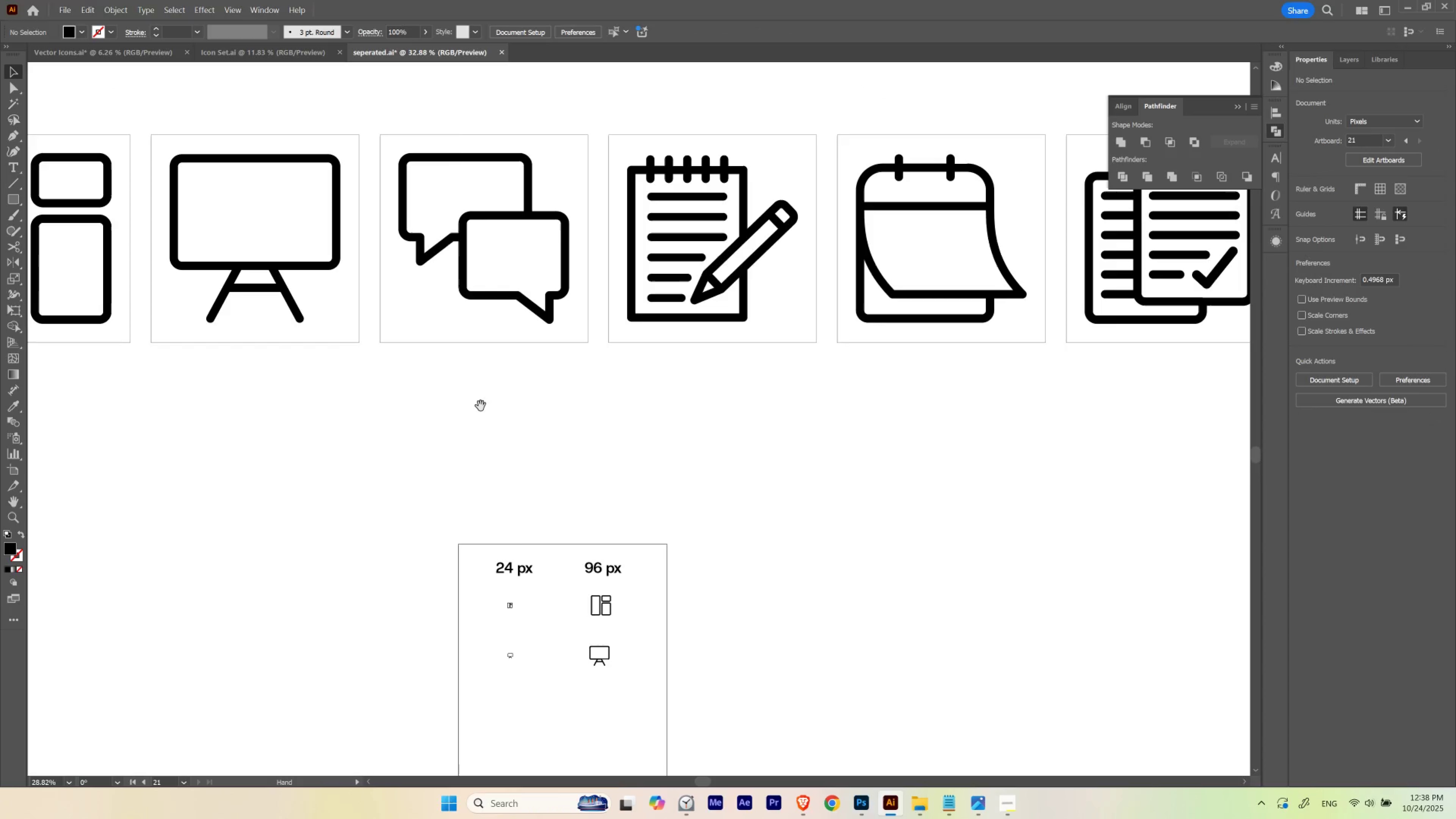 
left_click_drag(start_coordinate=[481, 405], to_coordinate=[500, 350])
 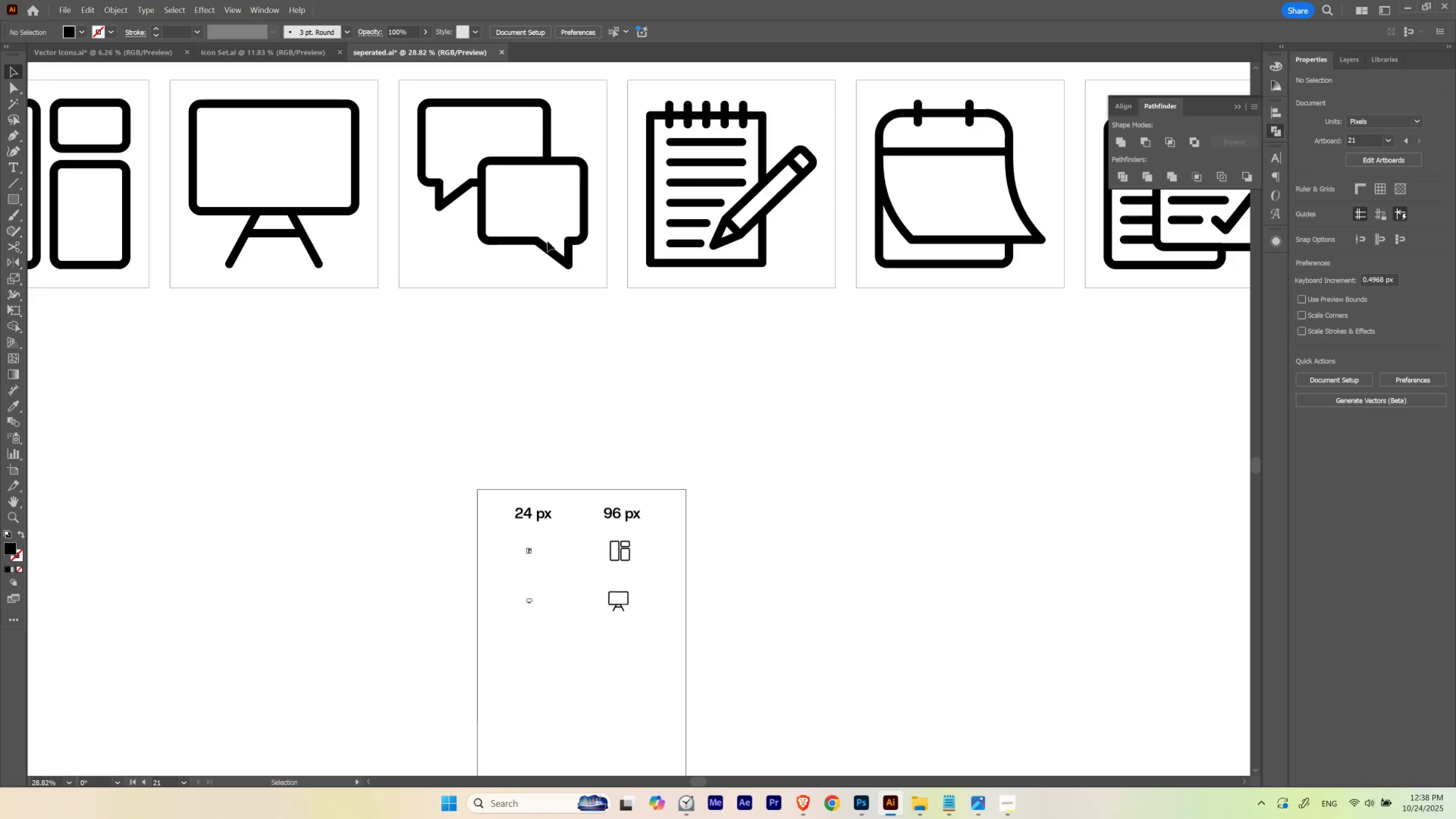 
hold_key(key=AltLeft, duration=1.4)
left_click_drag(start_coordinate=[545, 244], to_coordinate=[635, 762])
 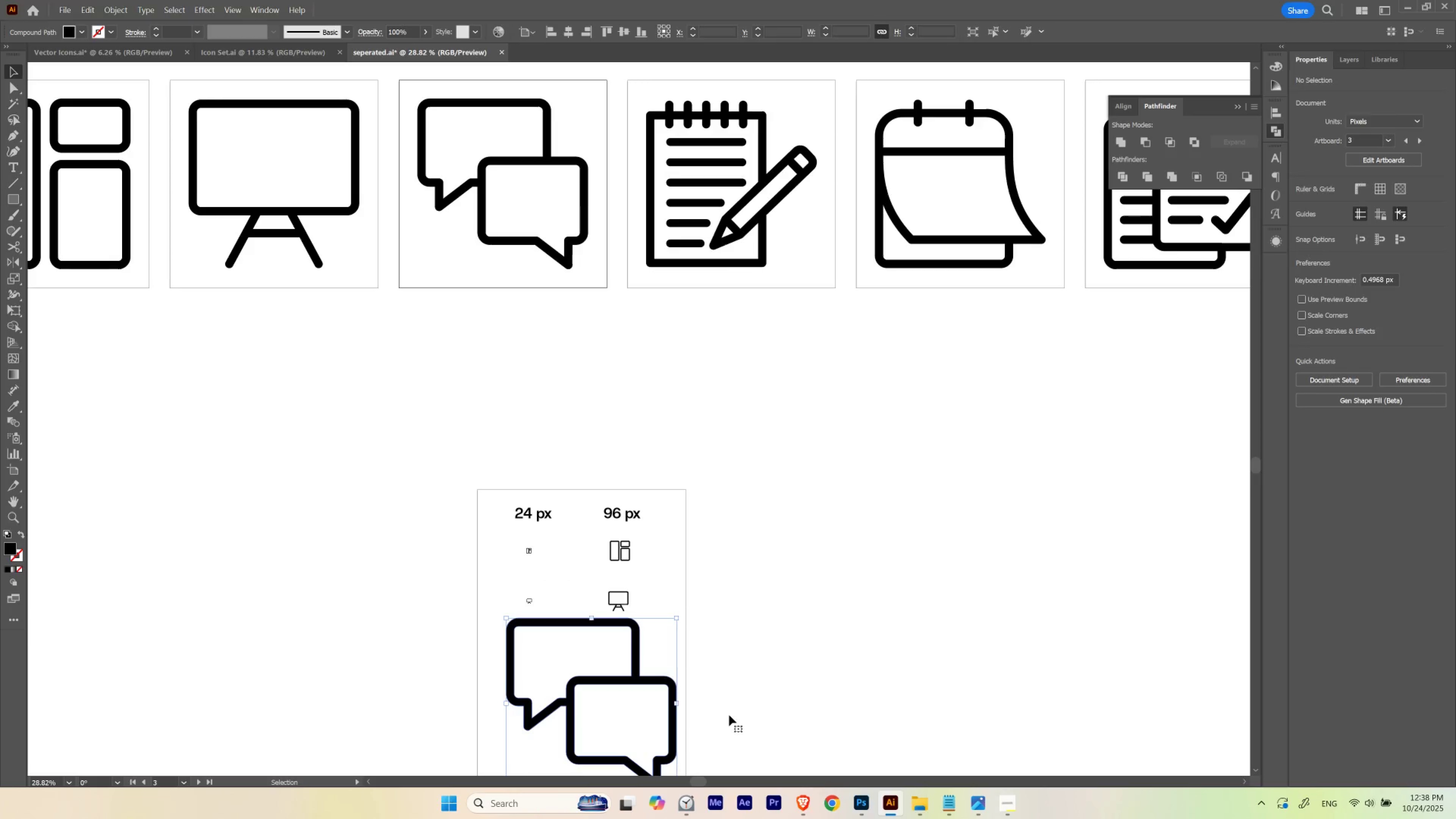 
hold_key(key=Space, duration=0.48)
 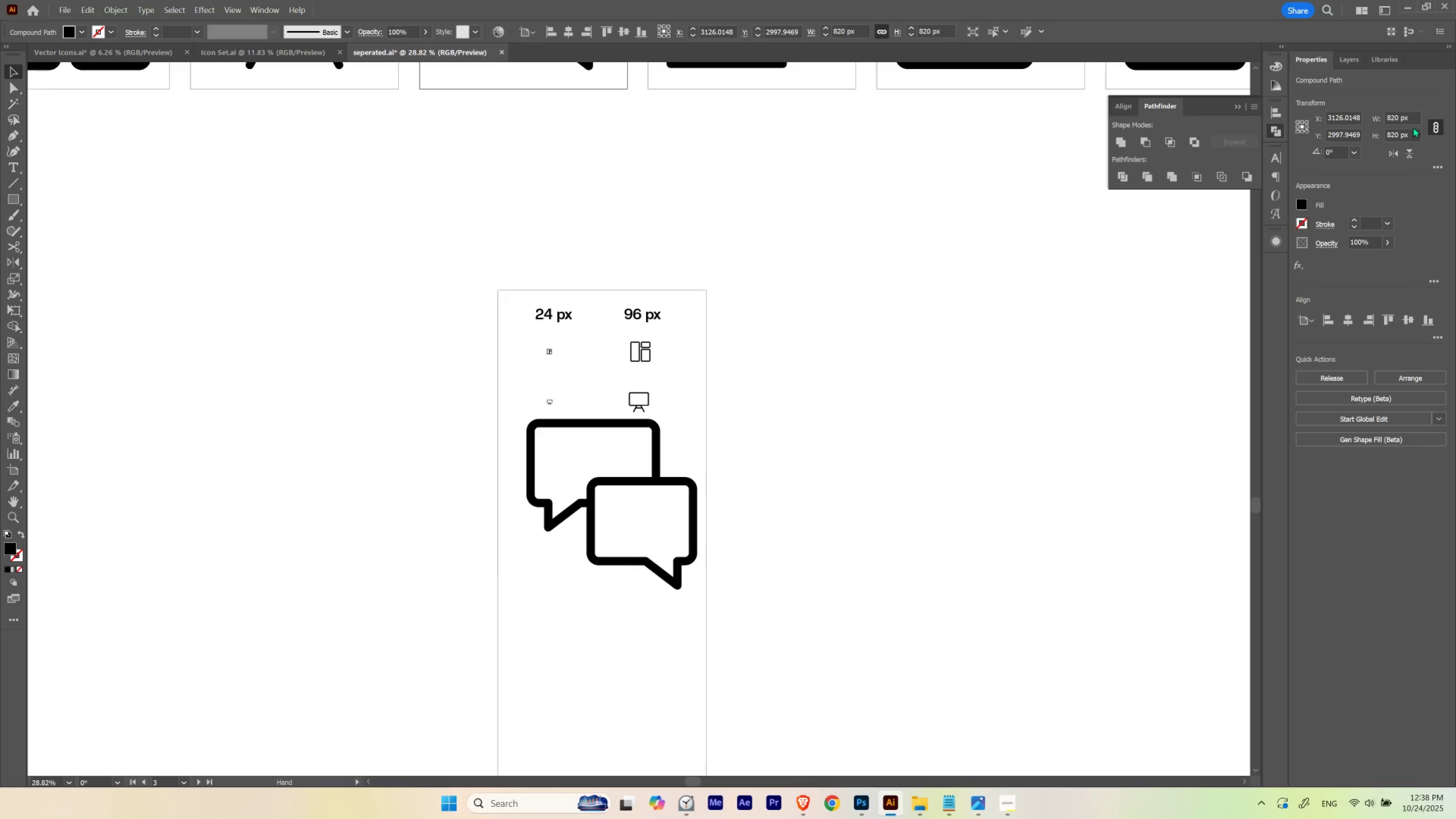 
left_click_drag(start_coordinate=[729, 701], to_coordinate=[752, 496])
 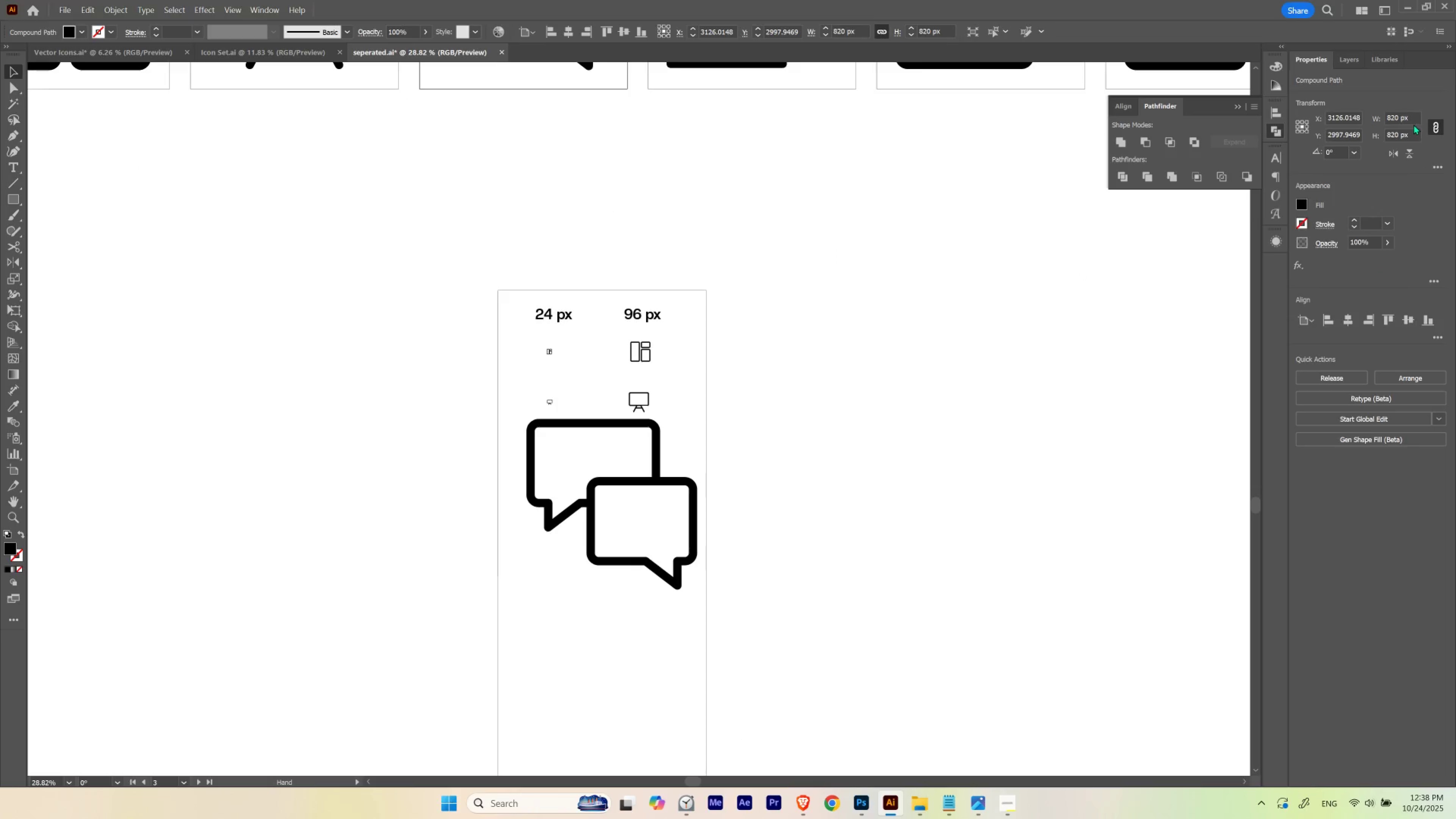 
left_click_drag(start_coordinate=[1413, 119], to_coordinate=[1309, 117])
 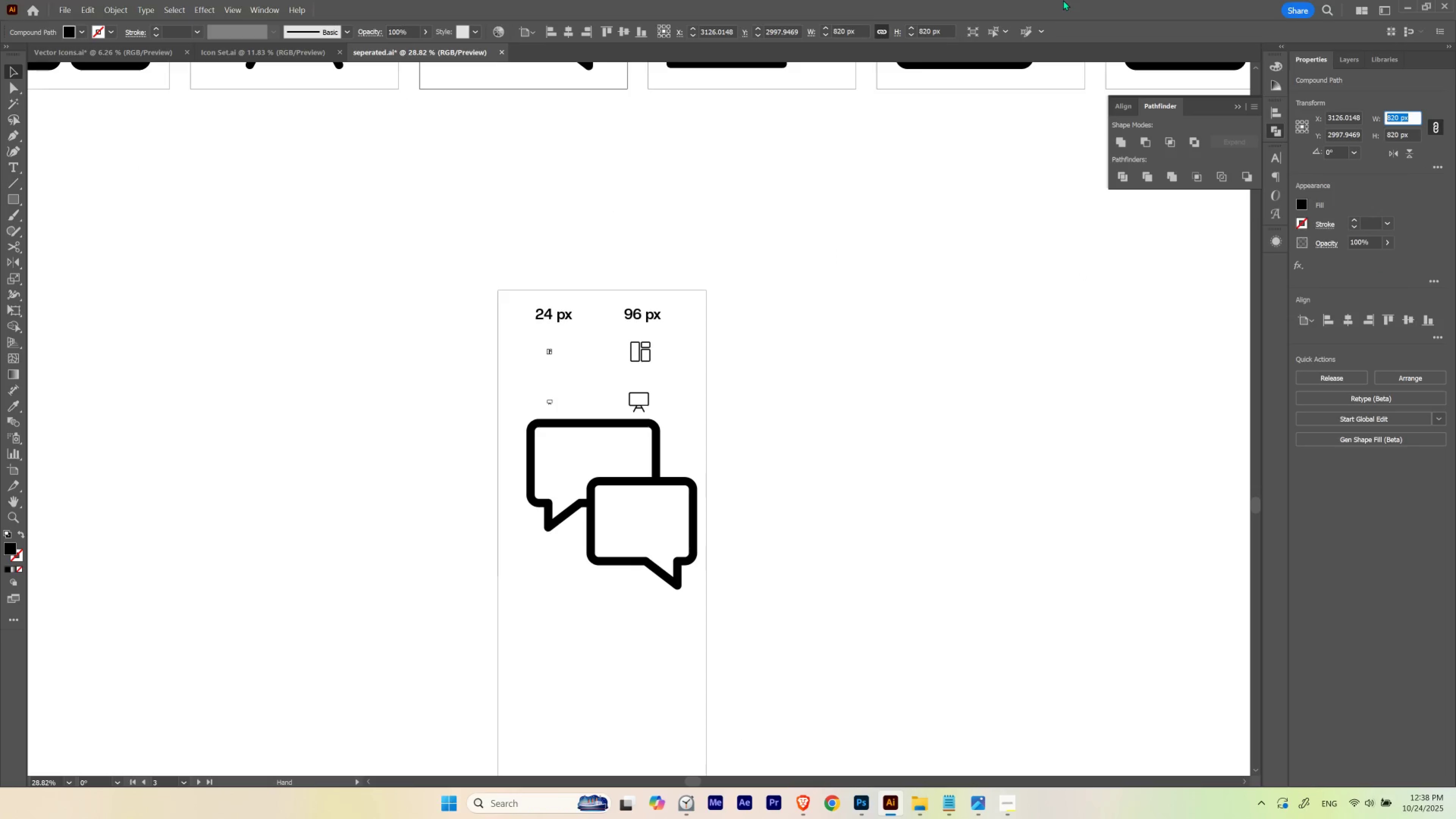 
key(Numpad9)
 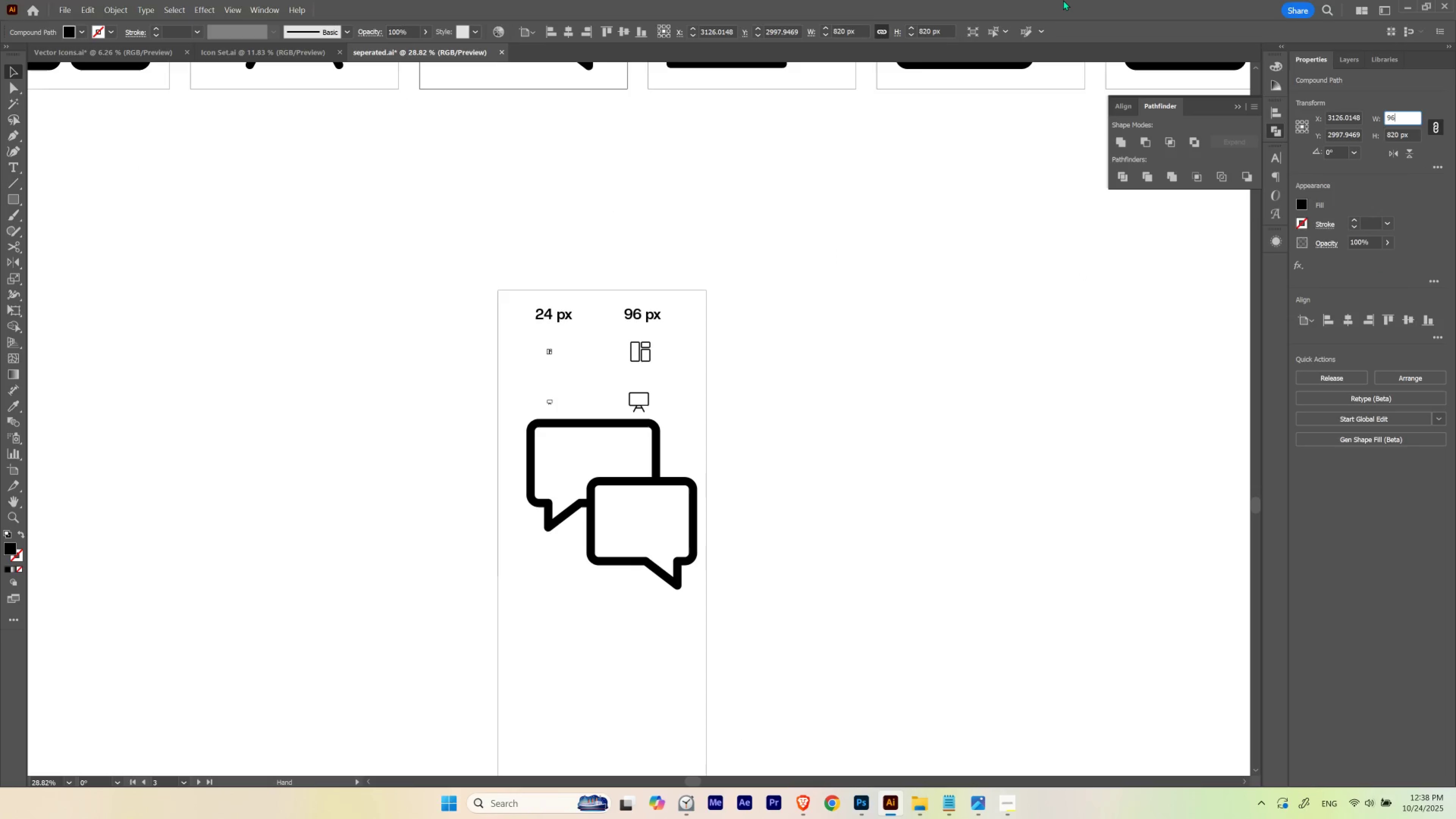 
key(Numpad6)
 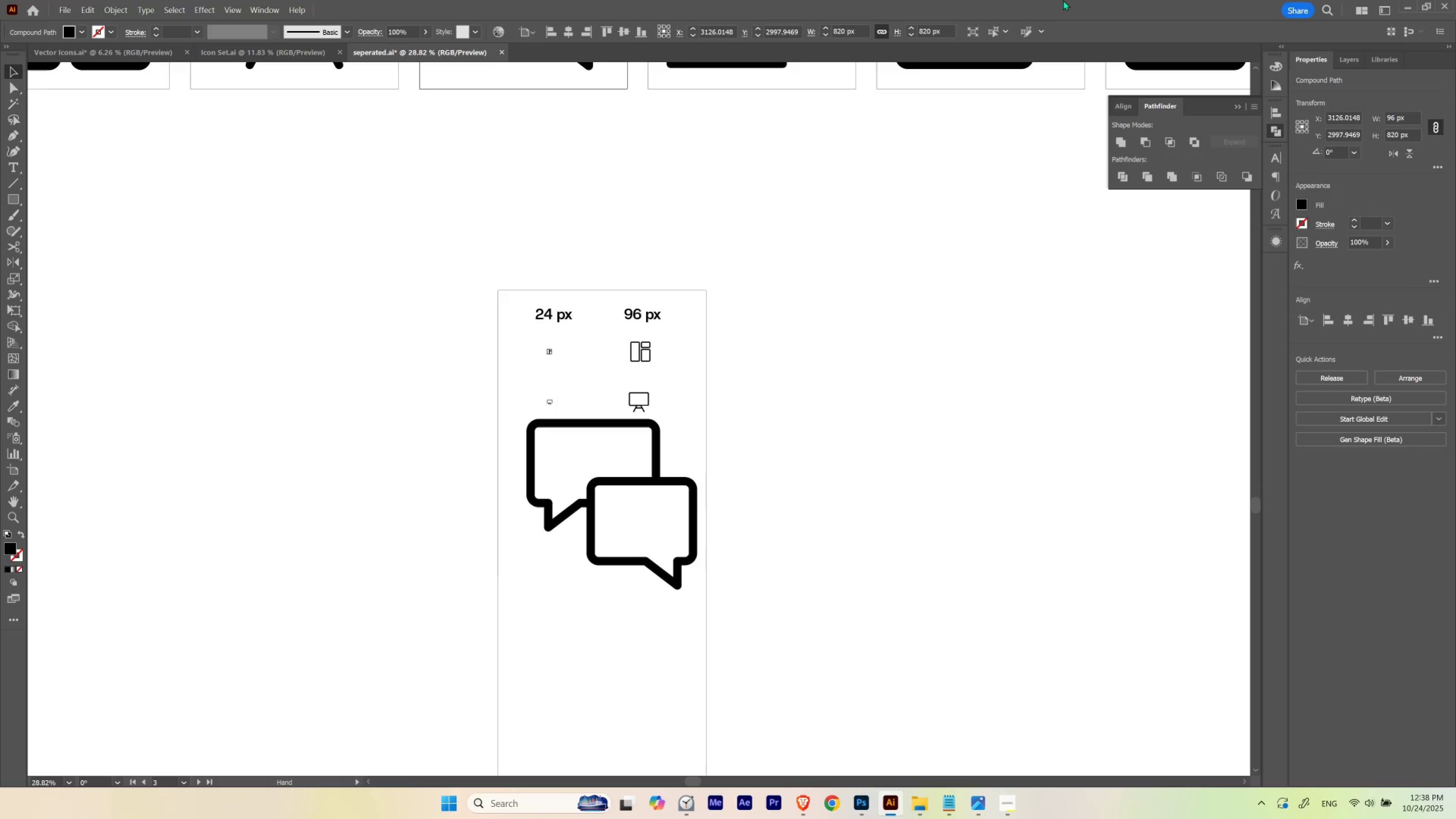 
key(NumpadEnter)
 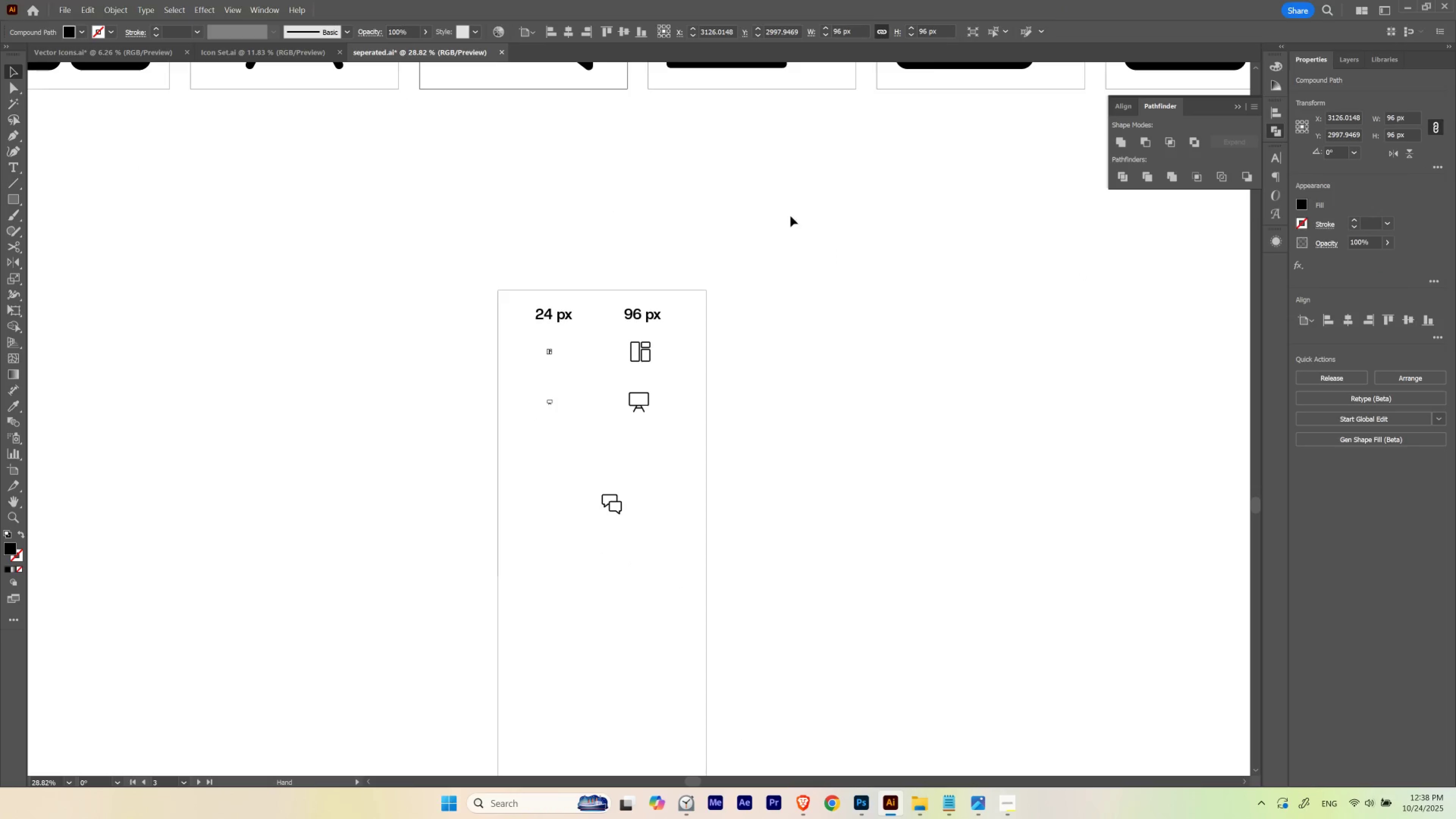 
hold_key(key=ControlLeft, duration=0.54)
 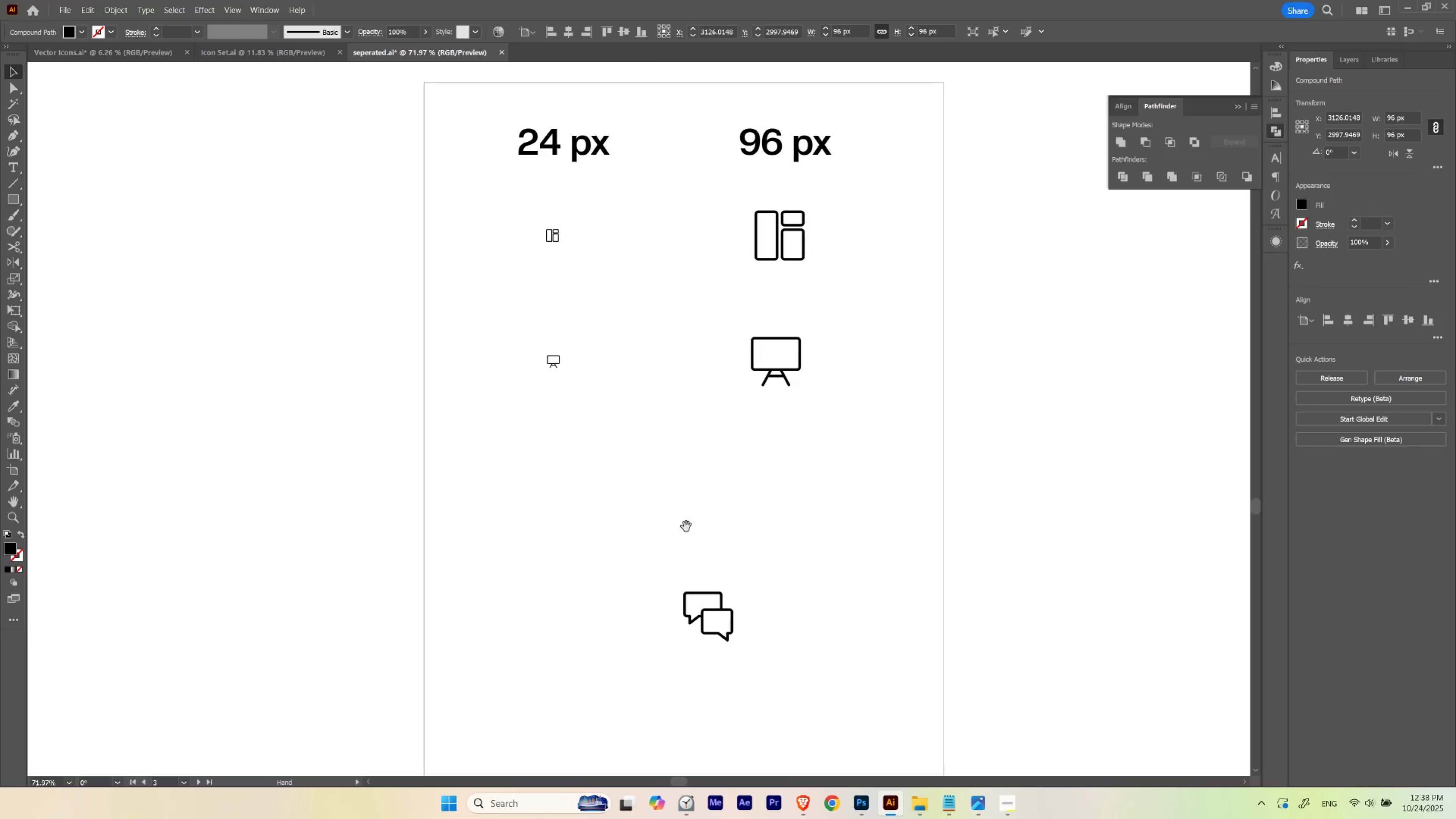 
hold_key(key=Space, duration=1.12)
 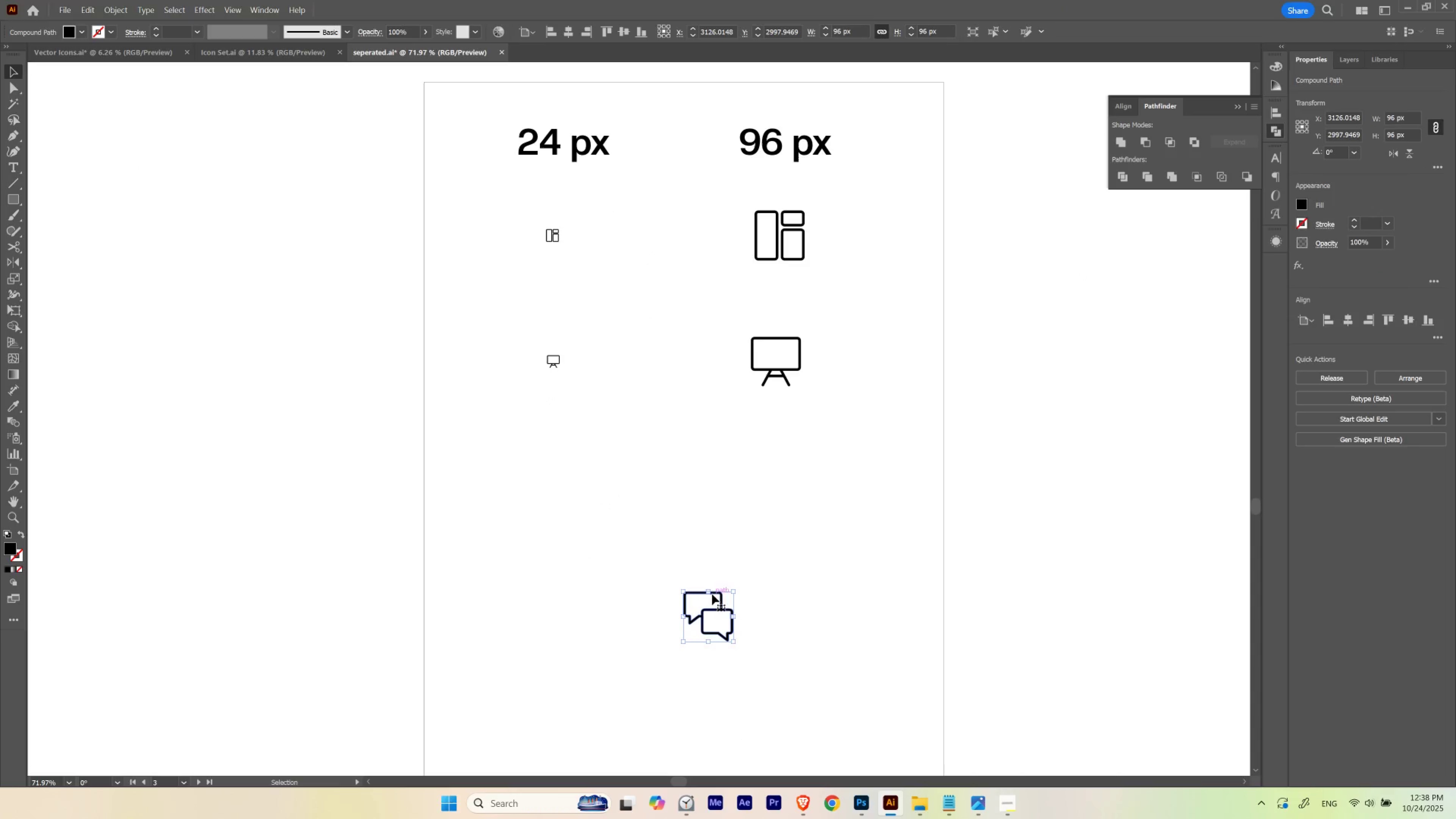 
left_click_drag(start_coordinate=[461, 435], to_coordinate=[561, 495])
 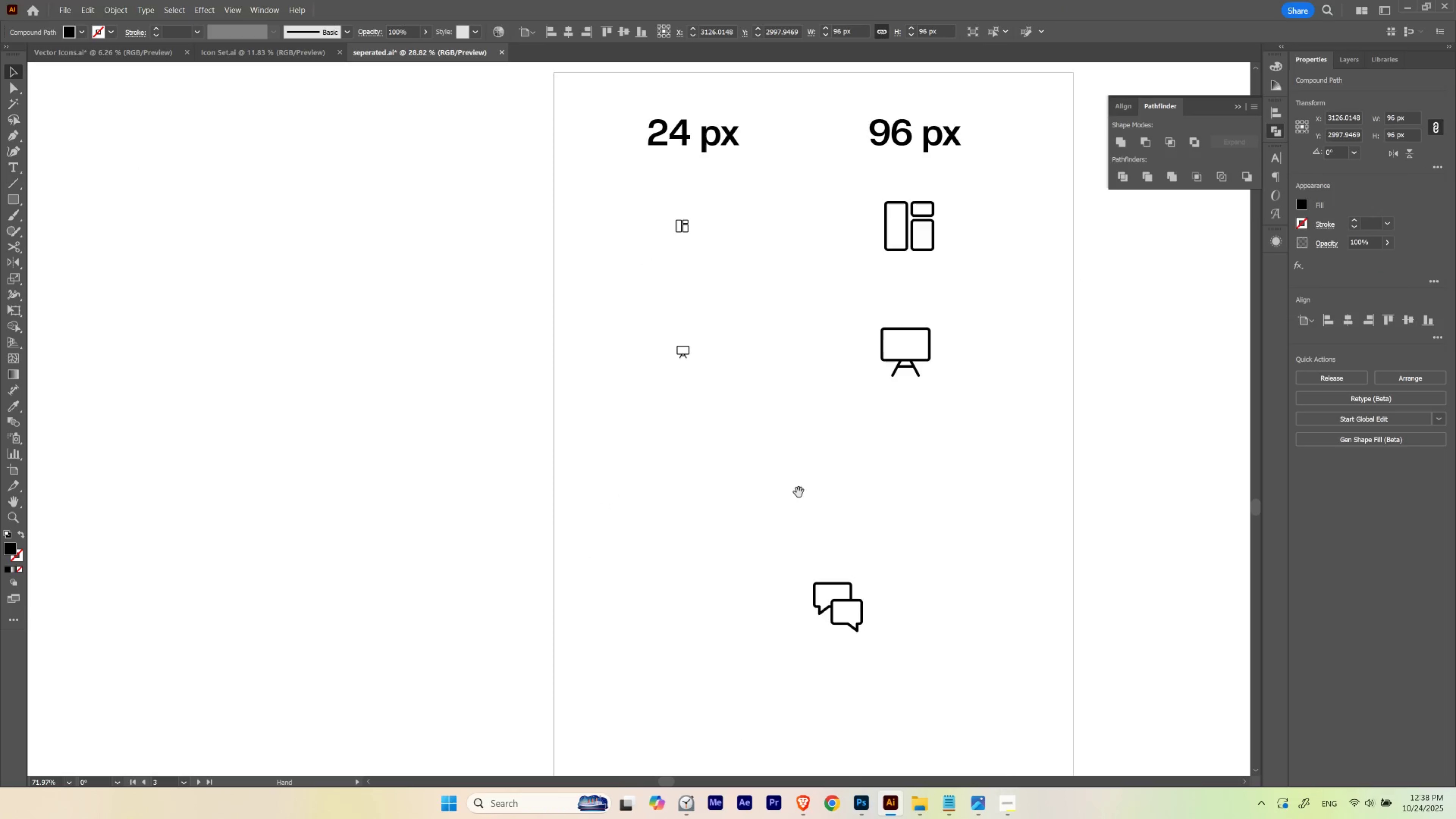 
left_click_drag(start_coordinate=[795, 492], to_coordinate=[665, 502])
 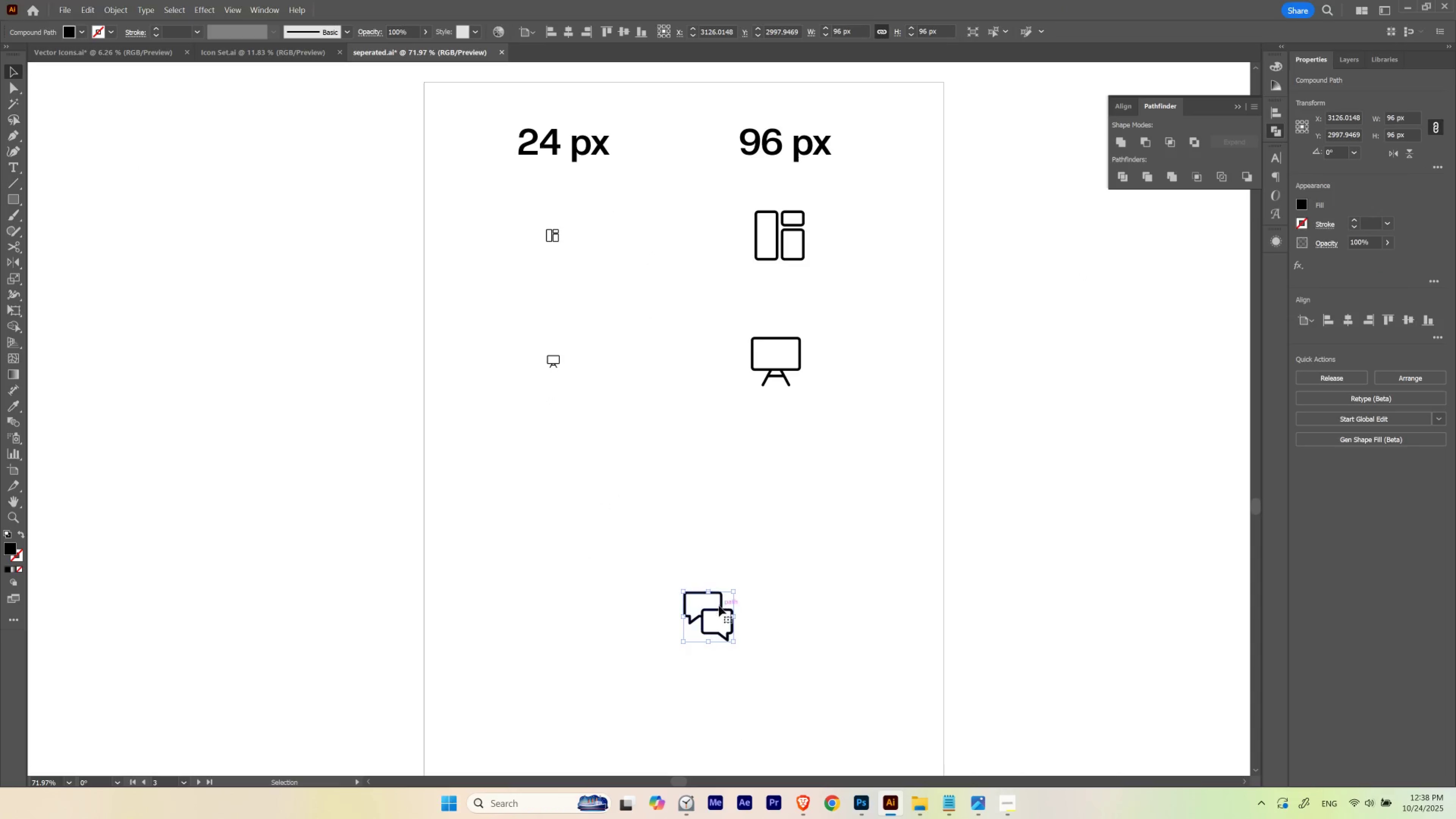 
left_click_drag(start_coordinate=[719, 609], to_coordinate=[795, 482])
 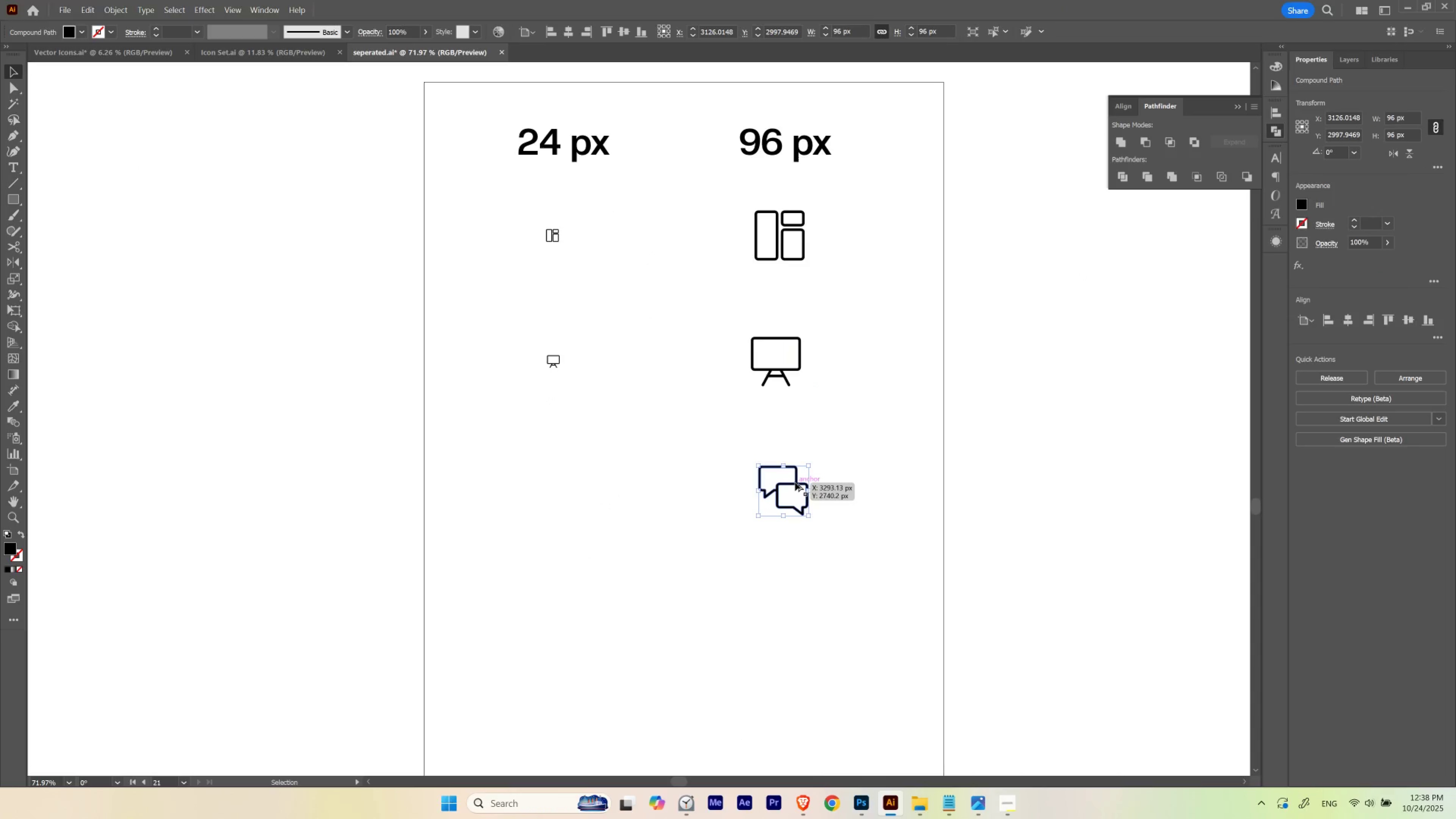 
hold_key(key=AltLeft, duration=1.94)
left_click_drag(start_coordinate=[795, 482], to_coordinate=[567, 491])
 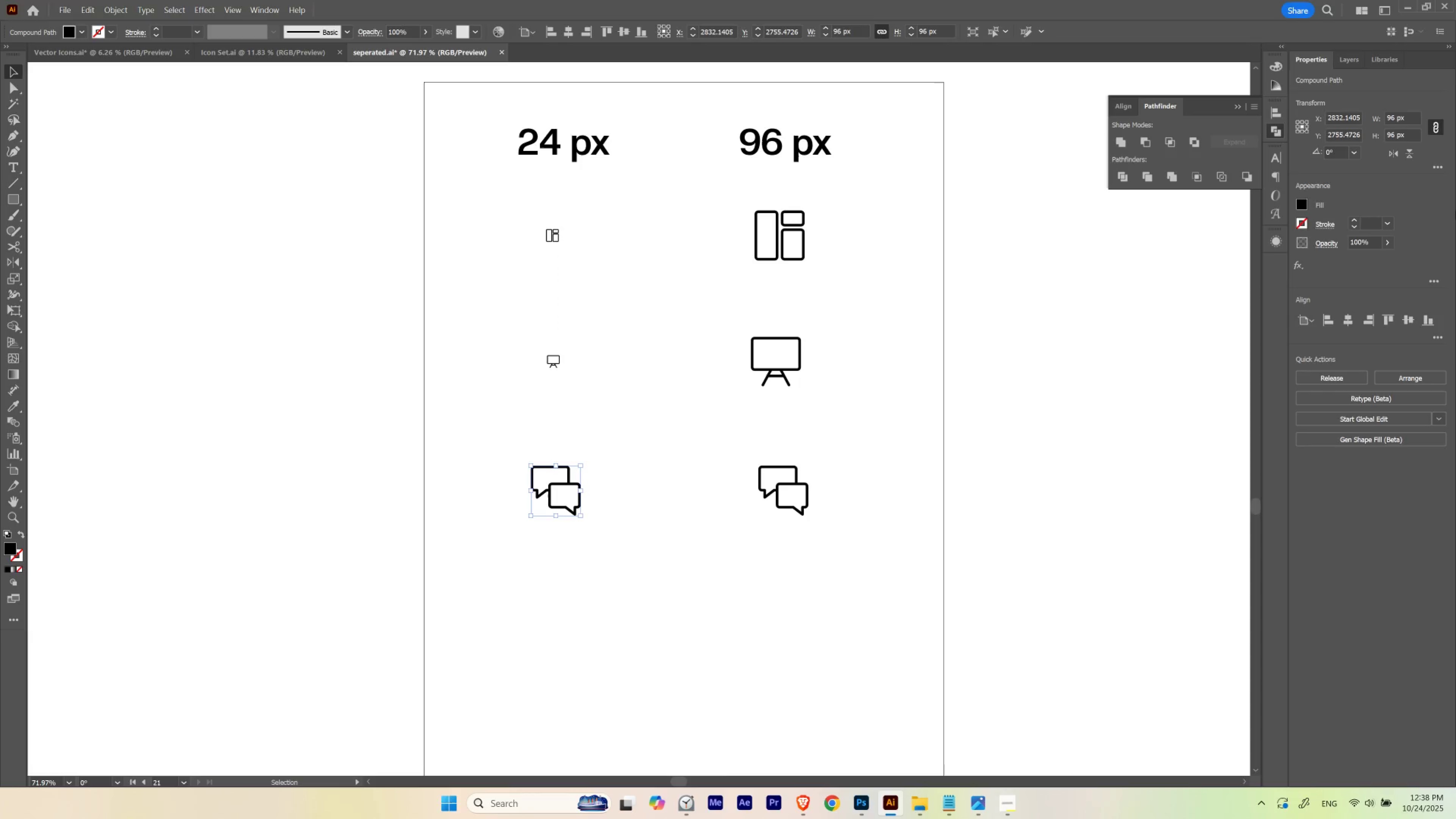 
hold_key(key=ShiftLeft, duration=1.45)
 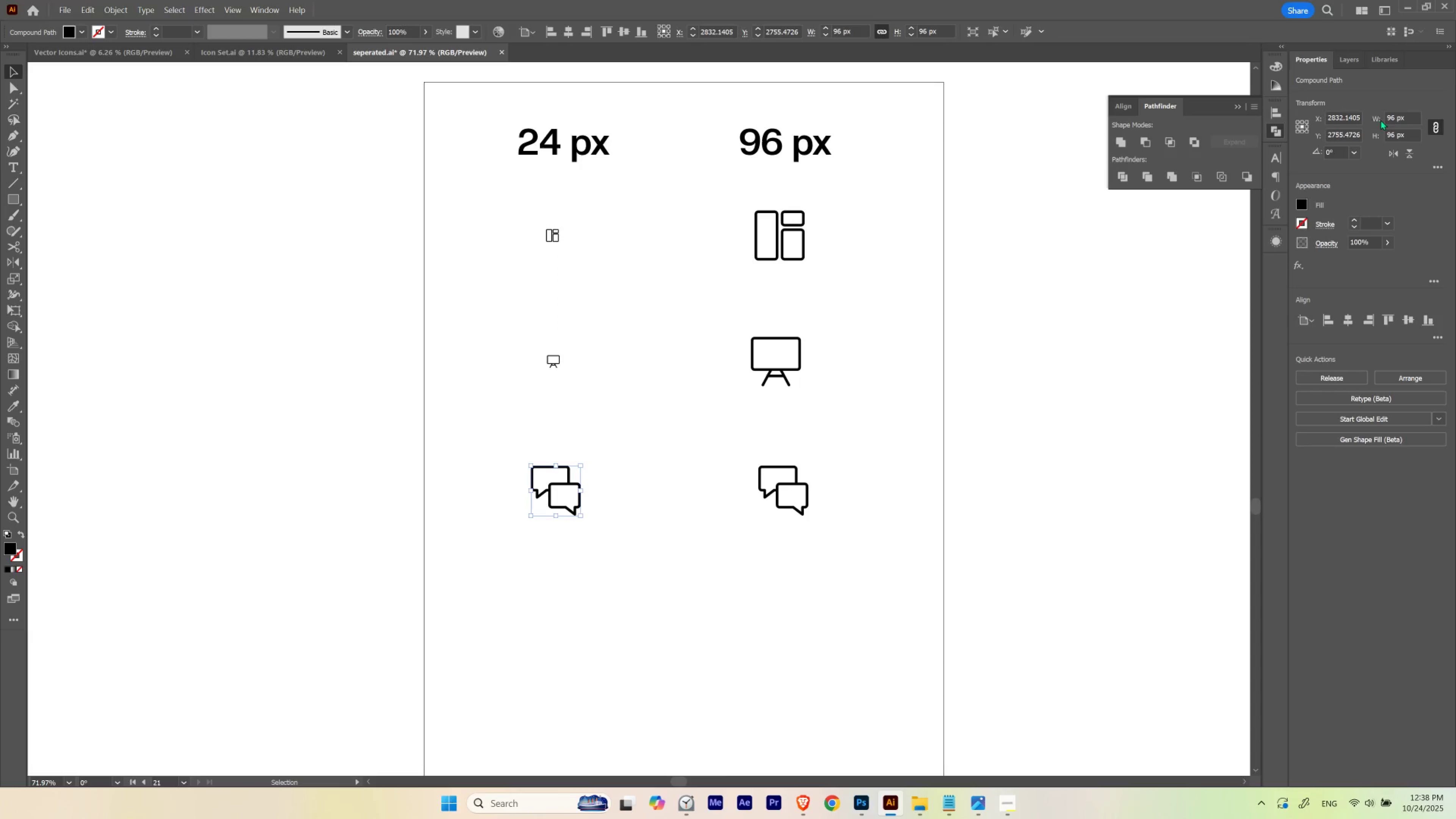 
left_click_drag(start_coordinate=[1407, 119], to_coordinate=[1334, 124])
 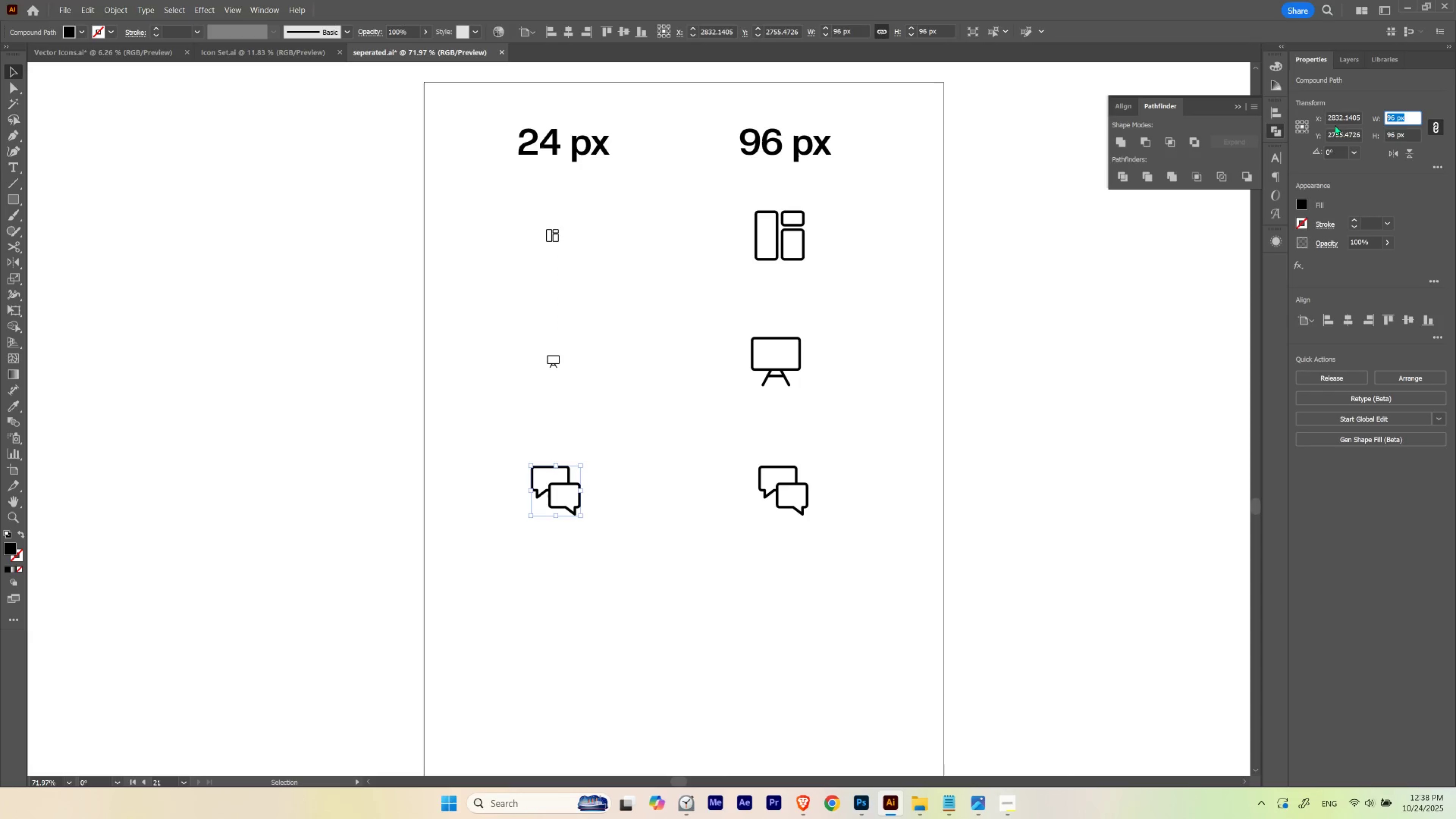 
key(Numpad2)
 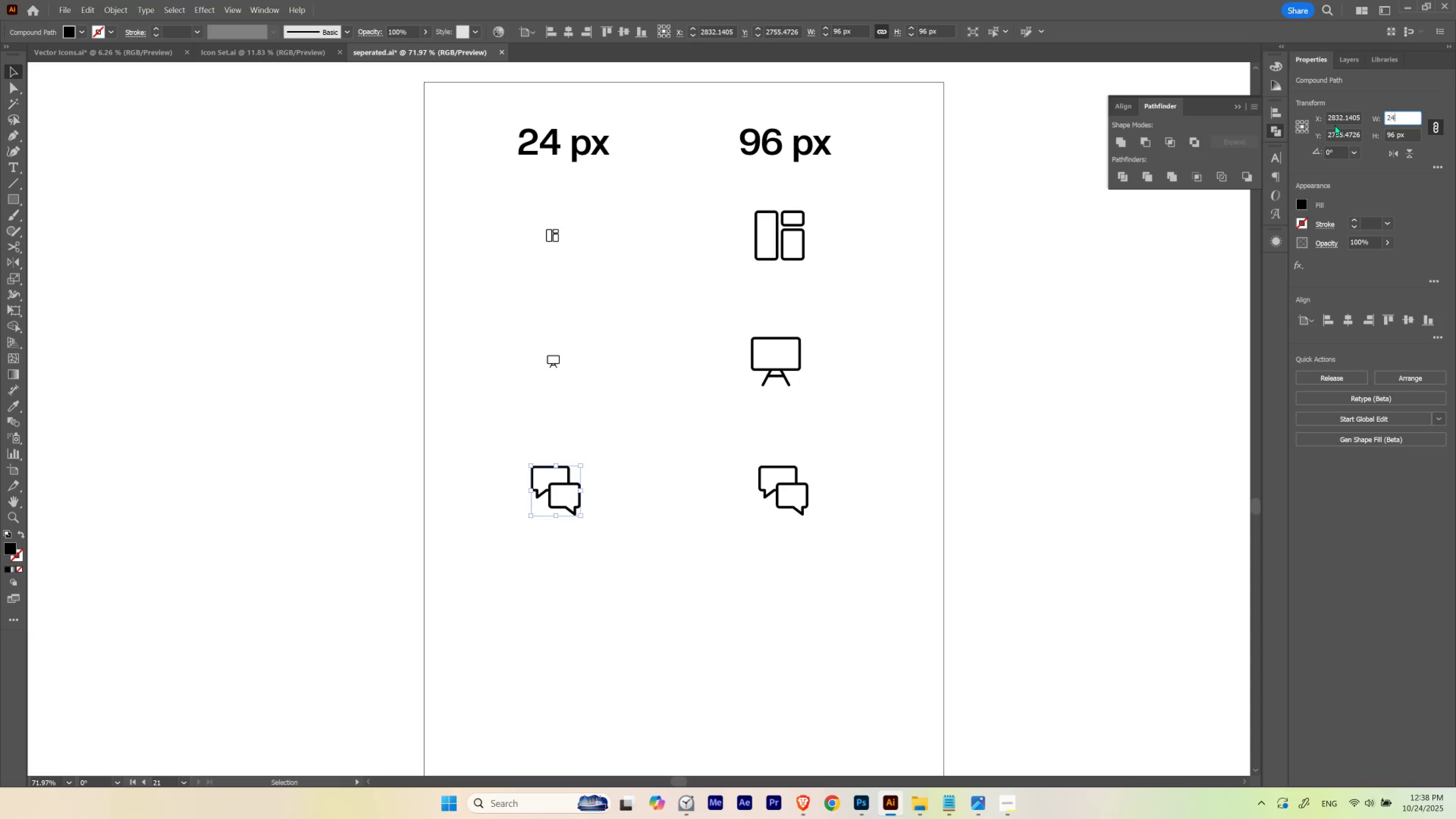 
key(Numpad4)
 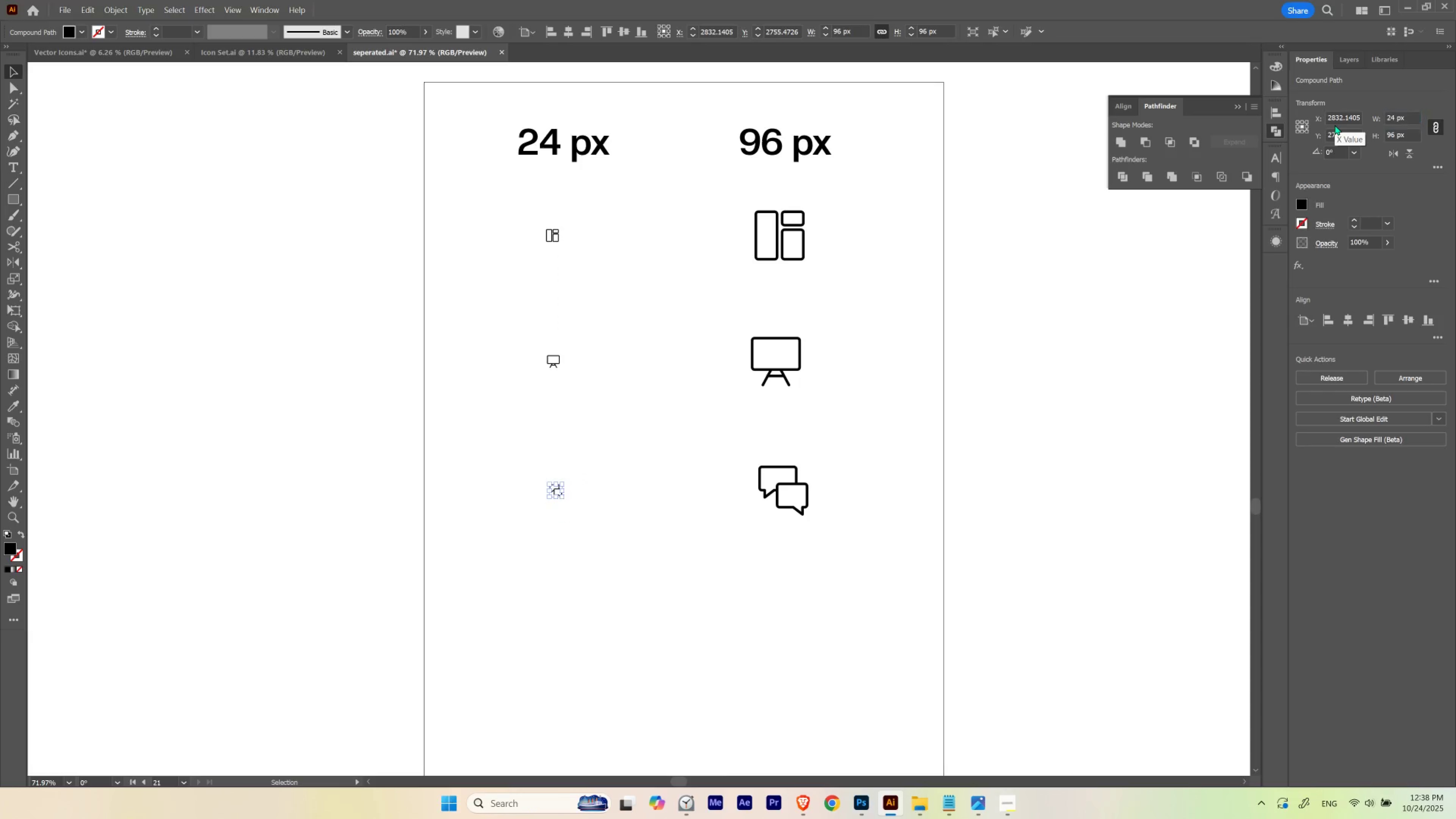 
key(NumpadEnter)
 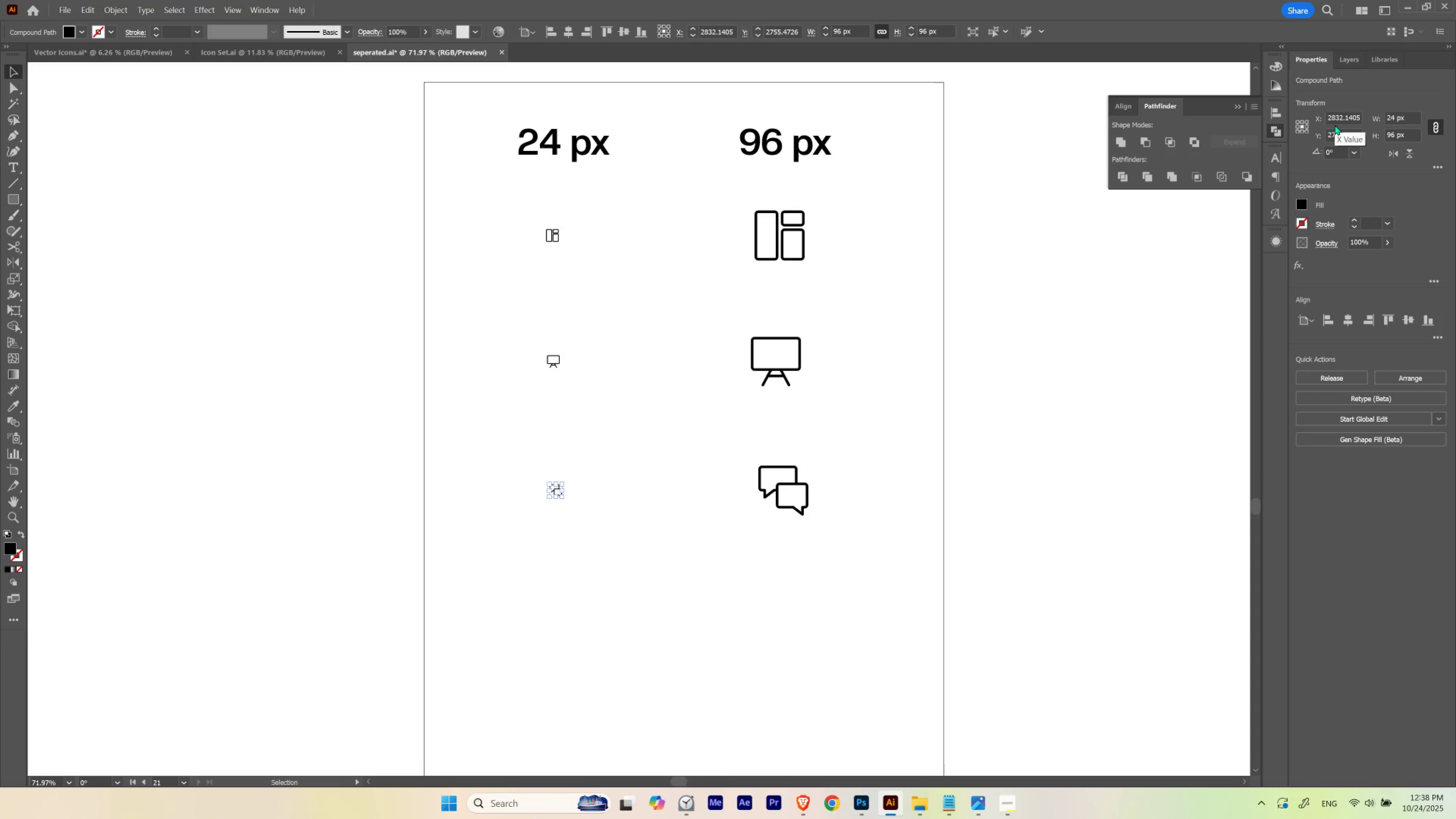 
key(Numpad3)
 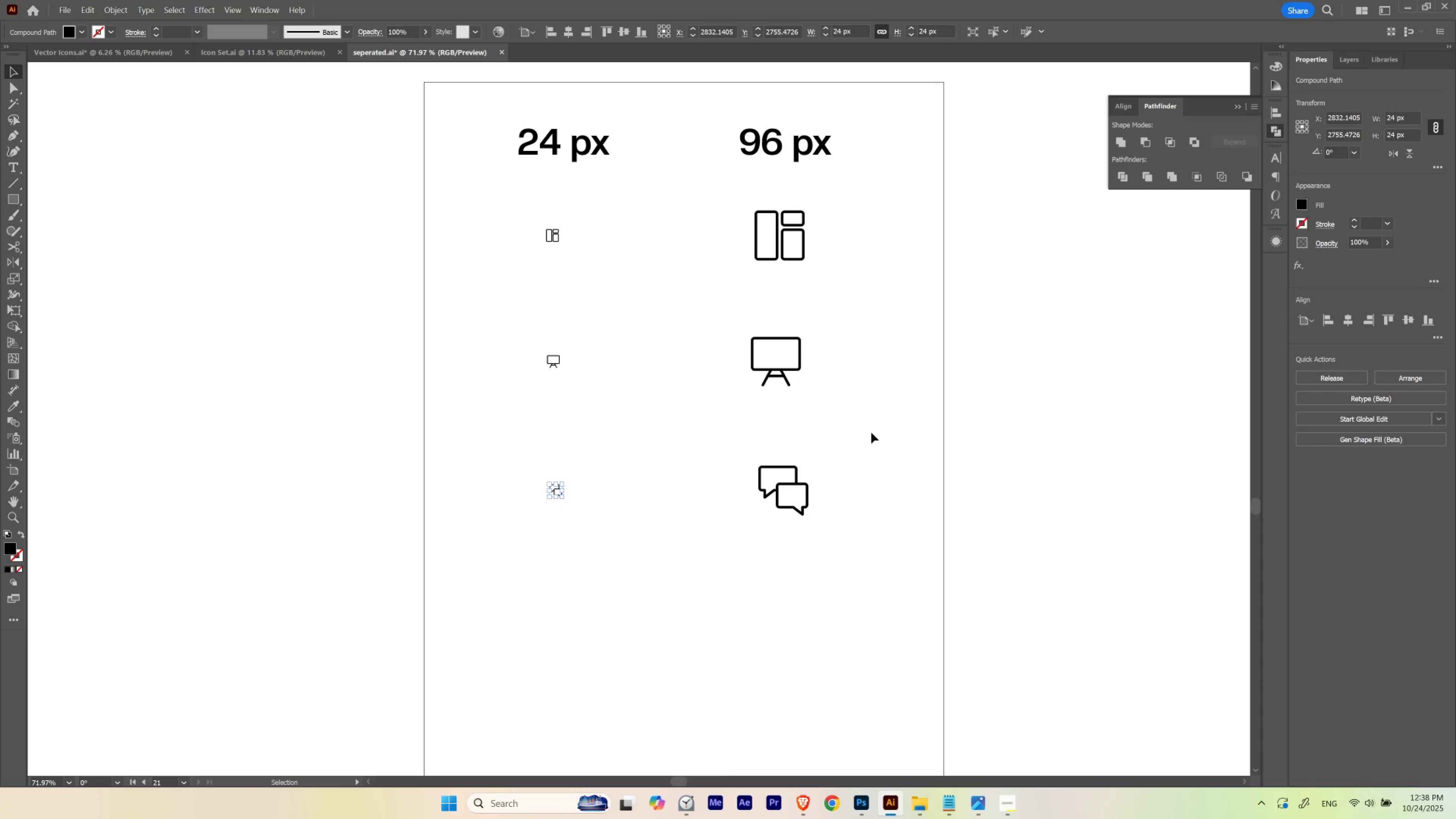 
key(V)
 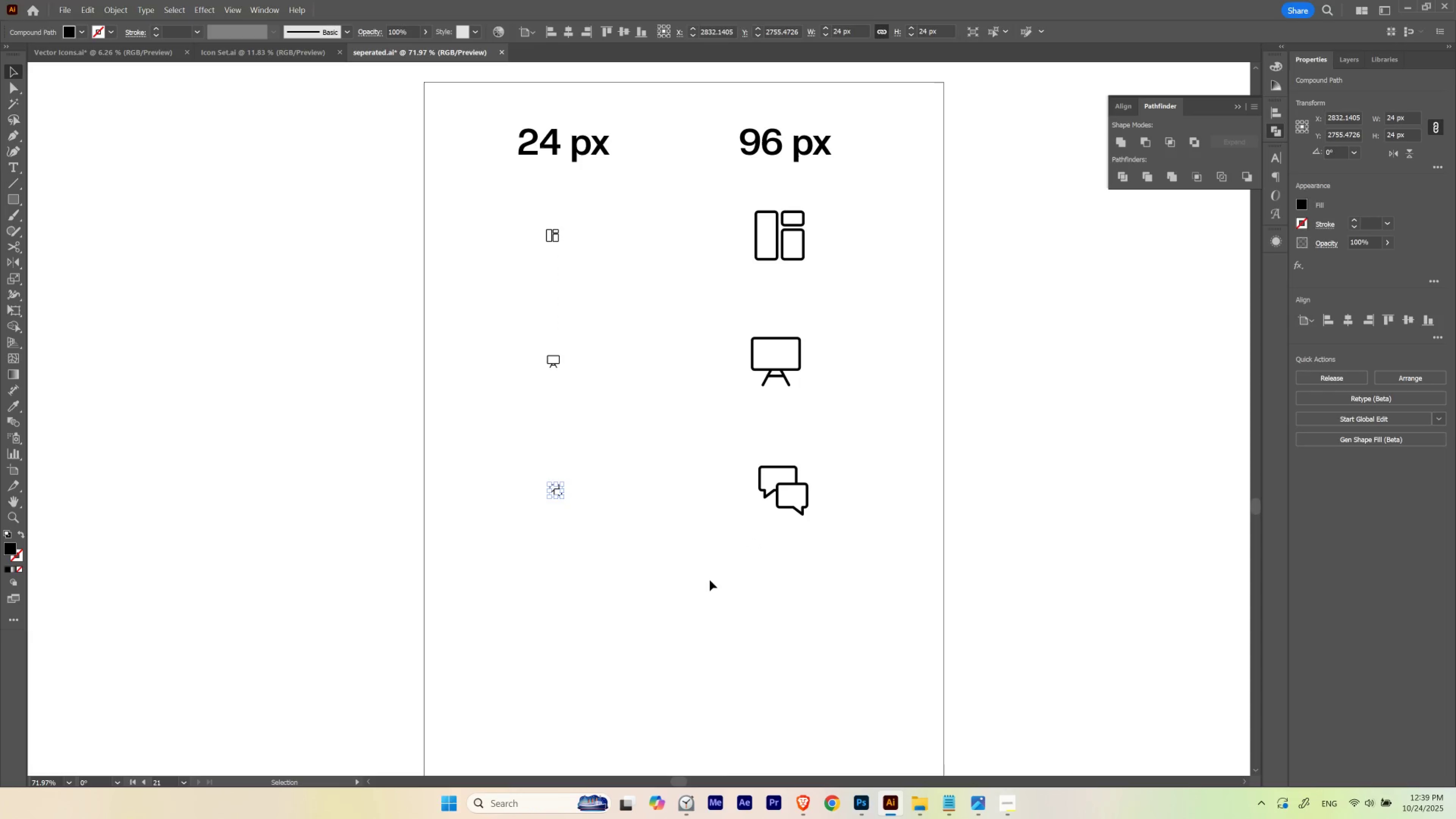 
left_click([710, 580])
 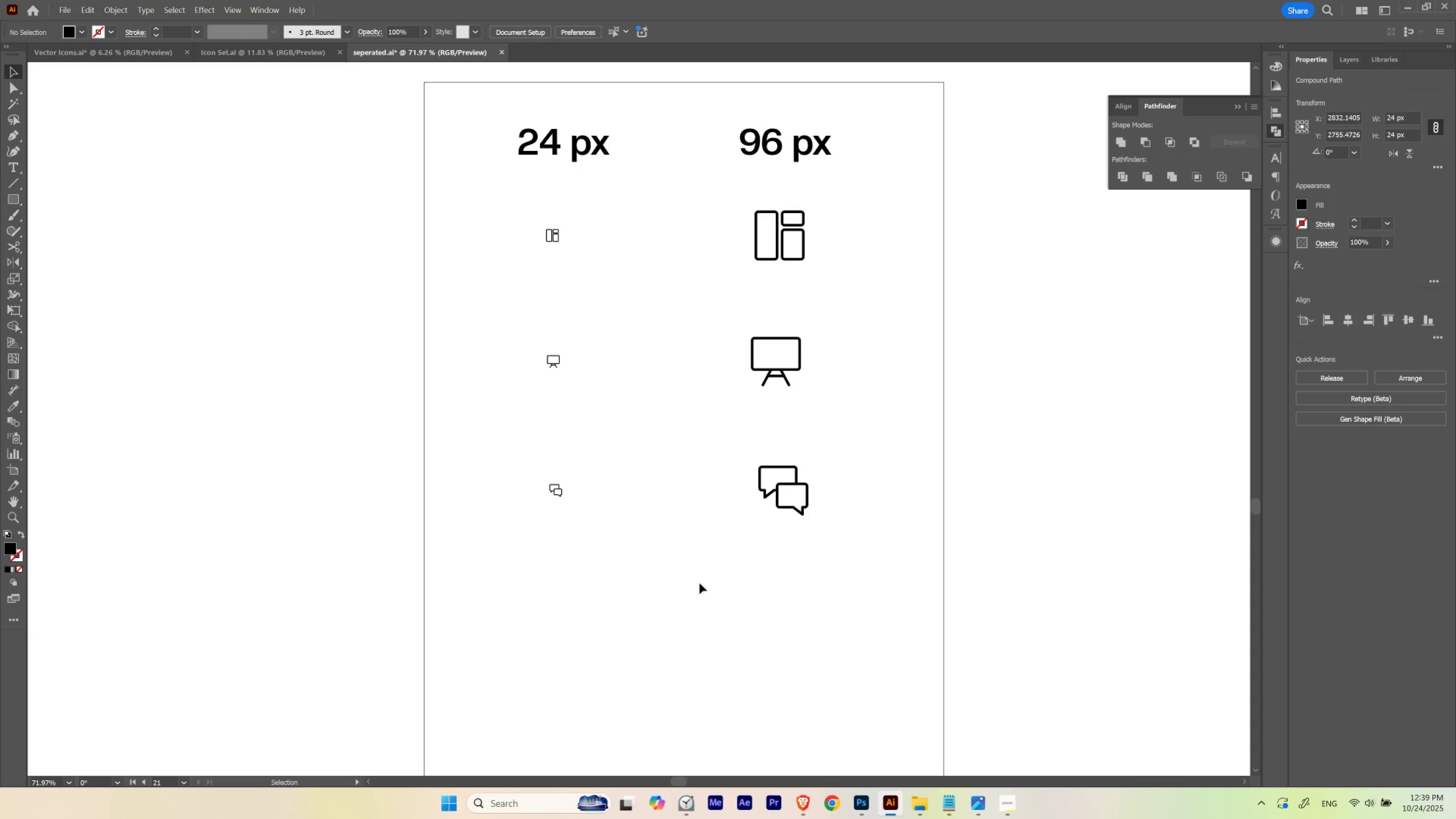 
hold_key(key=Space, duration=3.31)
 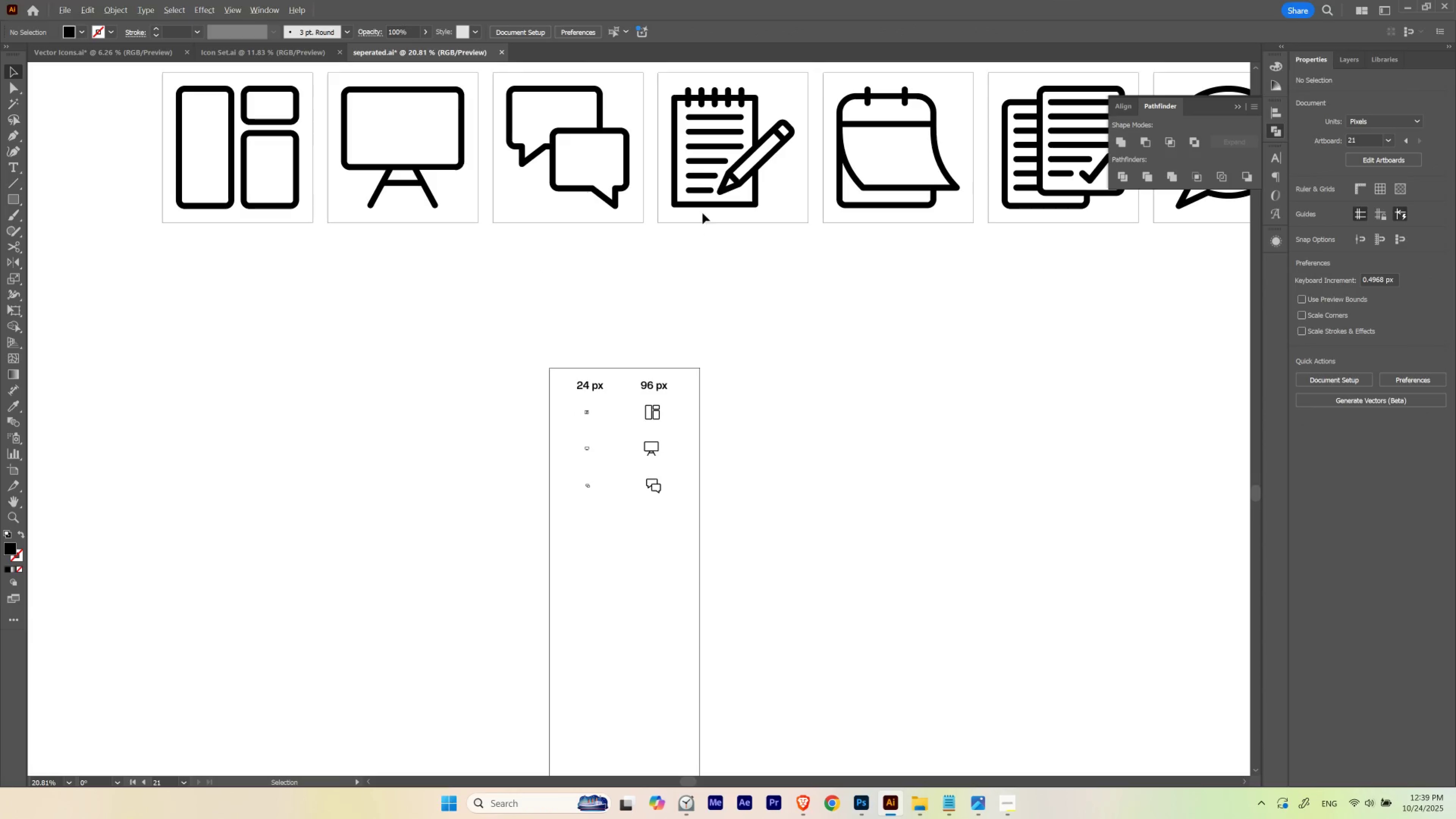 
left_click_drag(start_coordinate=[651, 507], to_coordinate=[631, 530])
 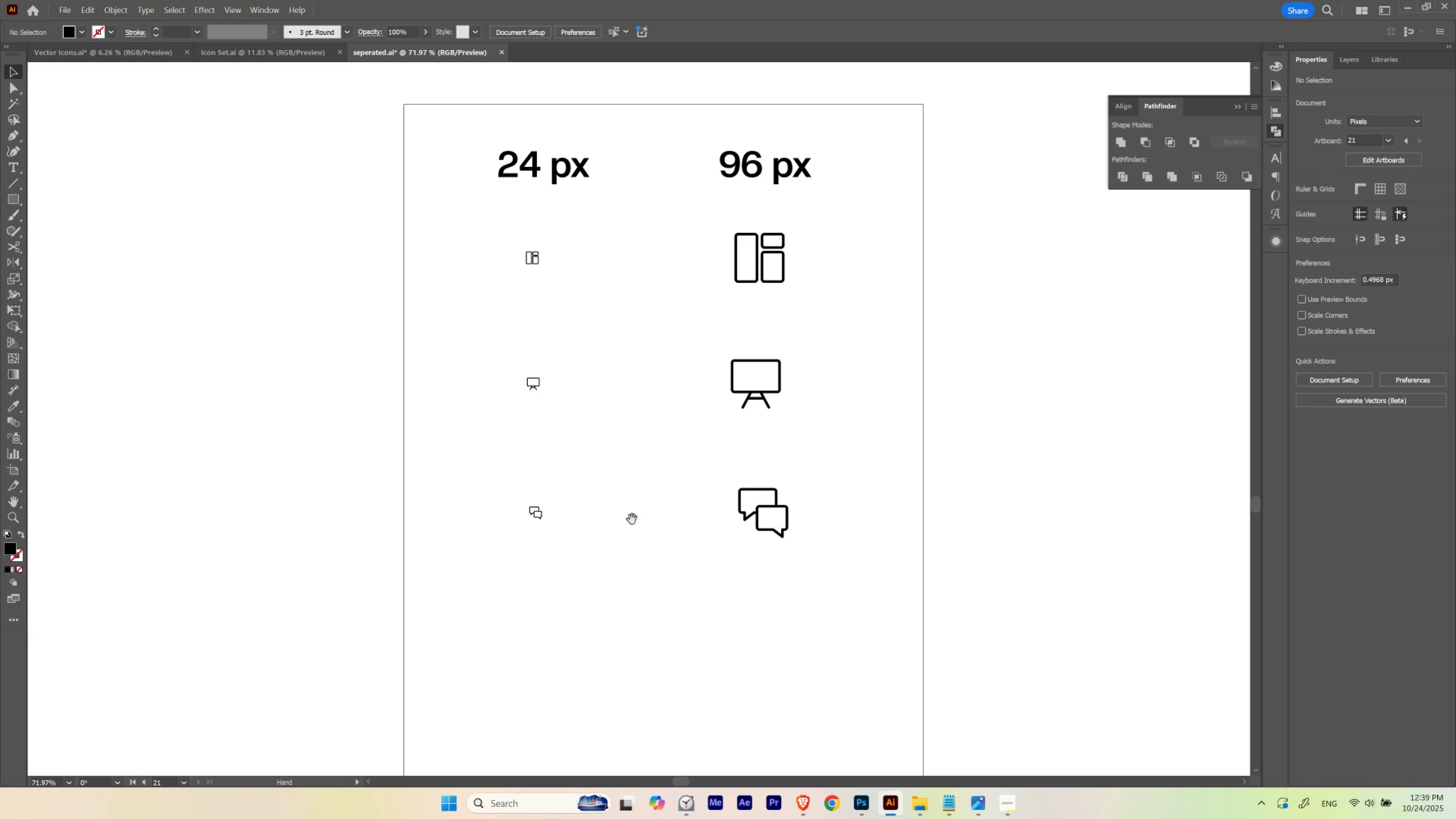 
hold_key(key=ControlLeft, duration=0.54)
left_click_drag(start_coordinate=[641, 489], to_coordinate=[611, 506])
 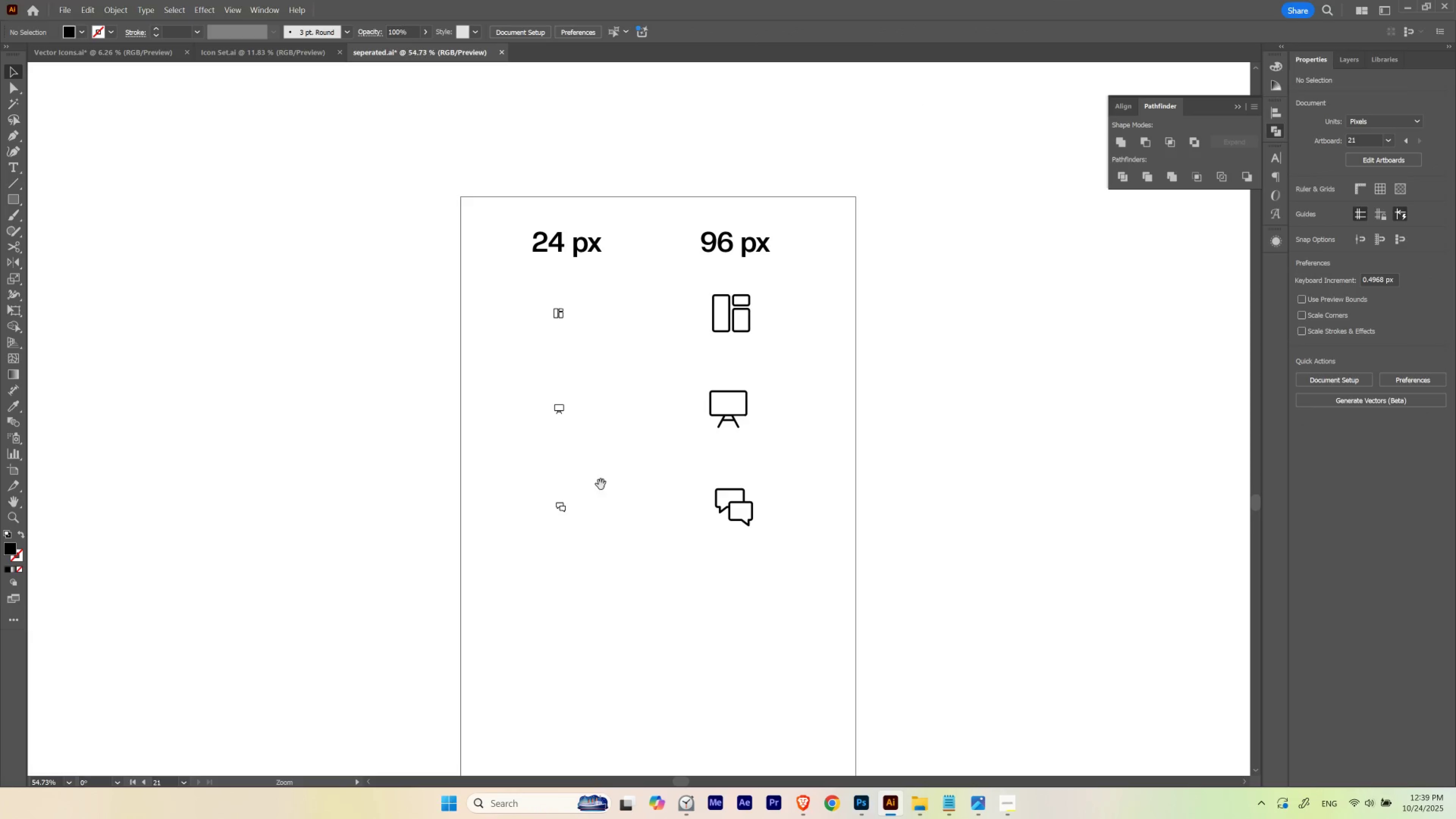 
left_click_drag(start_coordinate=[603, 478], to_coordinate=[599, 490])
 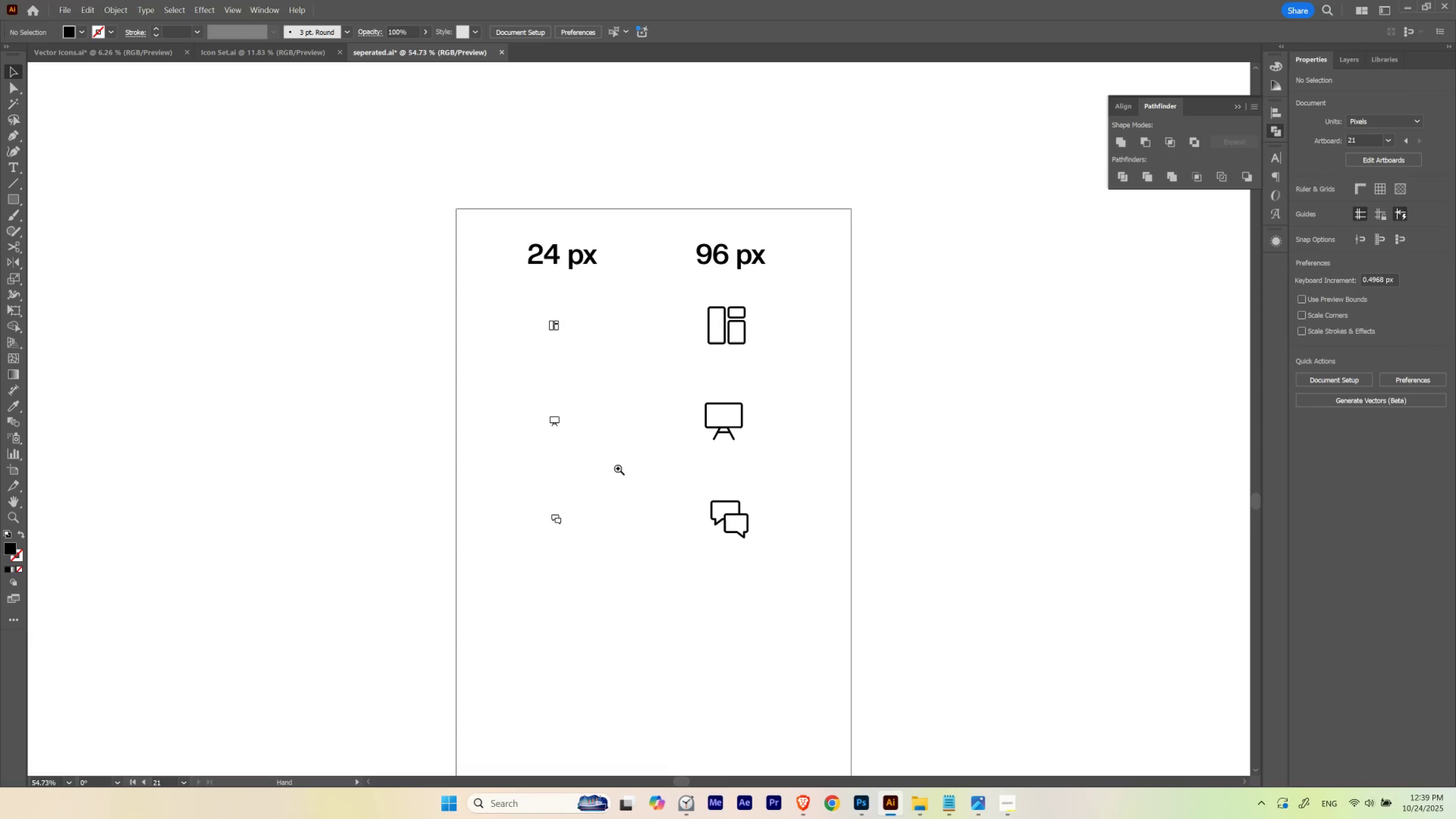 
hold_key(key=ControlLeft, duration=0.55)
left_click_drag(start_coordinate=[614, 470], to_coordinate=[564, 495])
 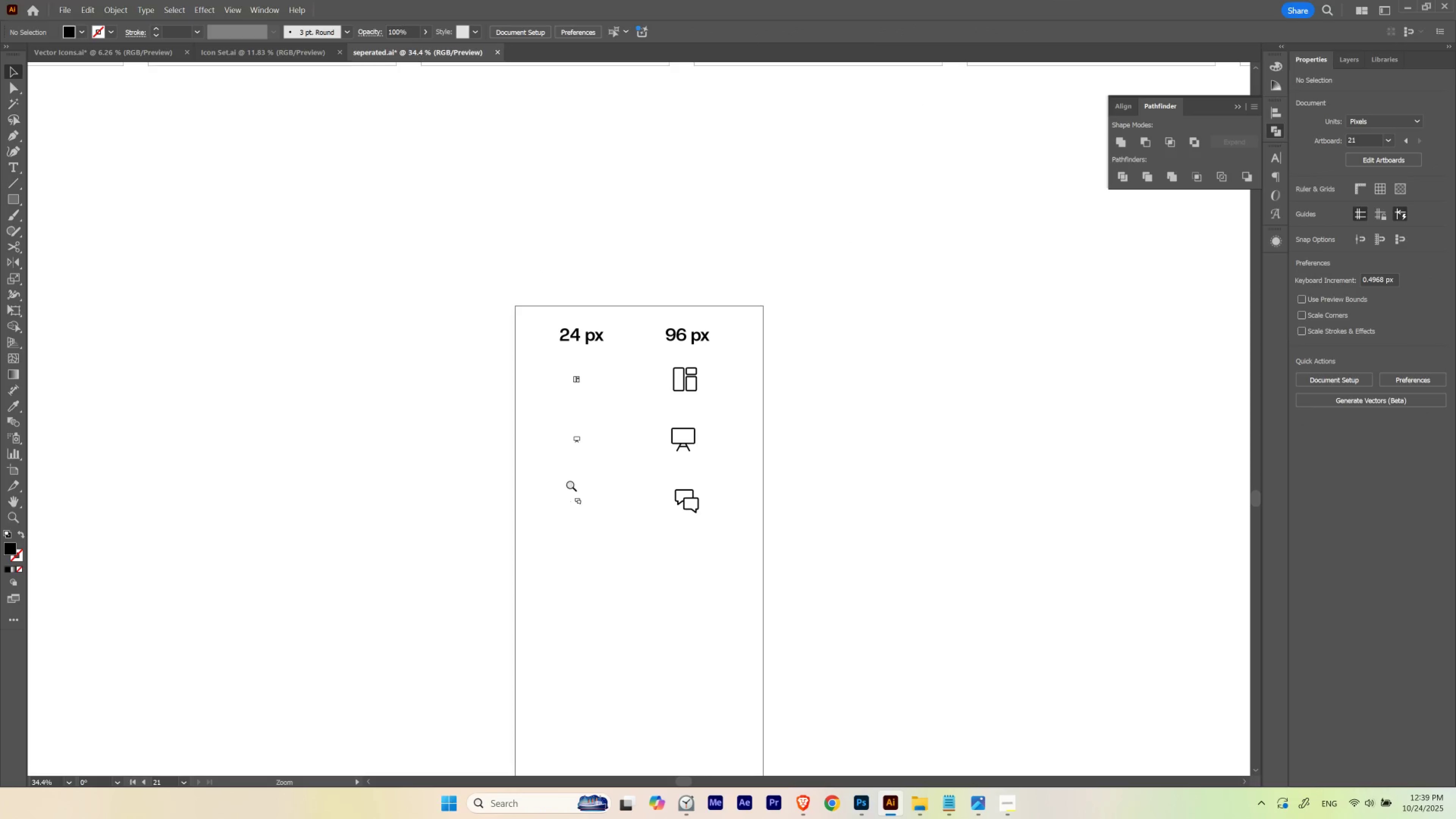 
hold_key(key=ControlLeft, duration=0.46)
left_click_drag(start_coordinate=[602, 462], to_coordinate=[547, 499])
 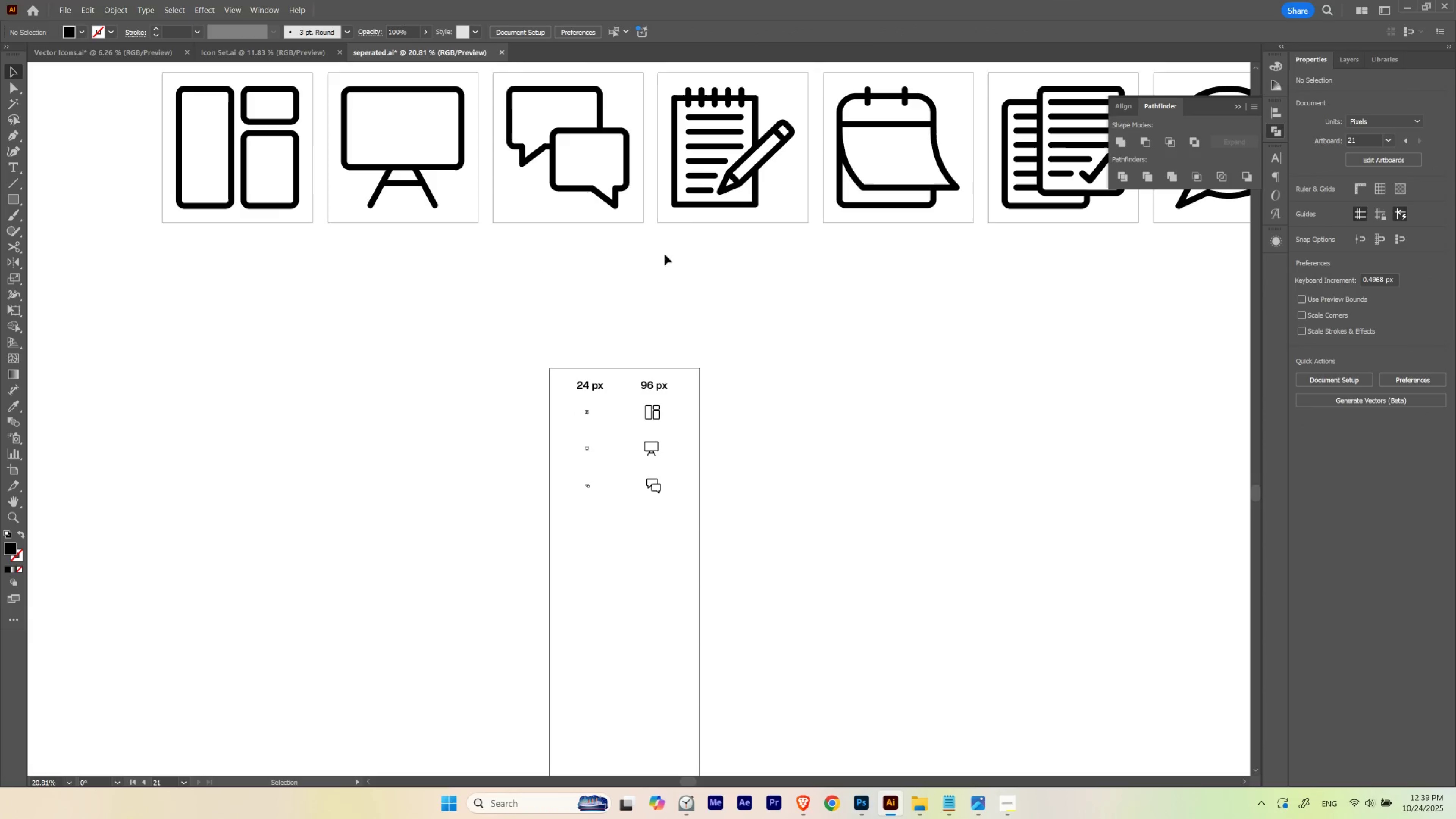 
hold_key(key=AltLeft, duration=1.5)
left_click_drag(start_coordinate=[705, 205], to_coordinate=[644, 634])
 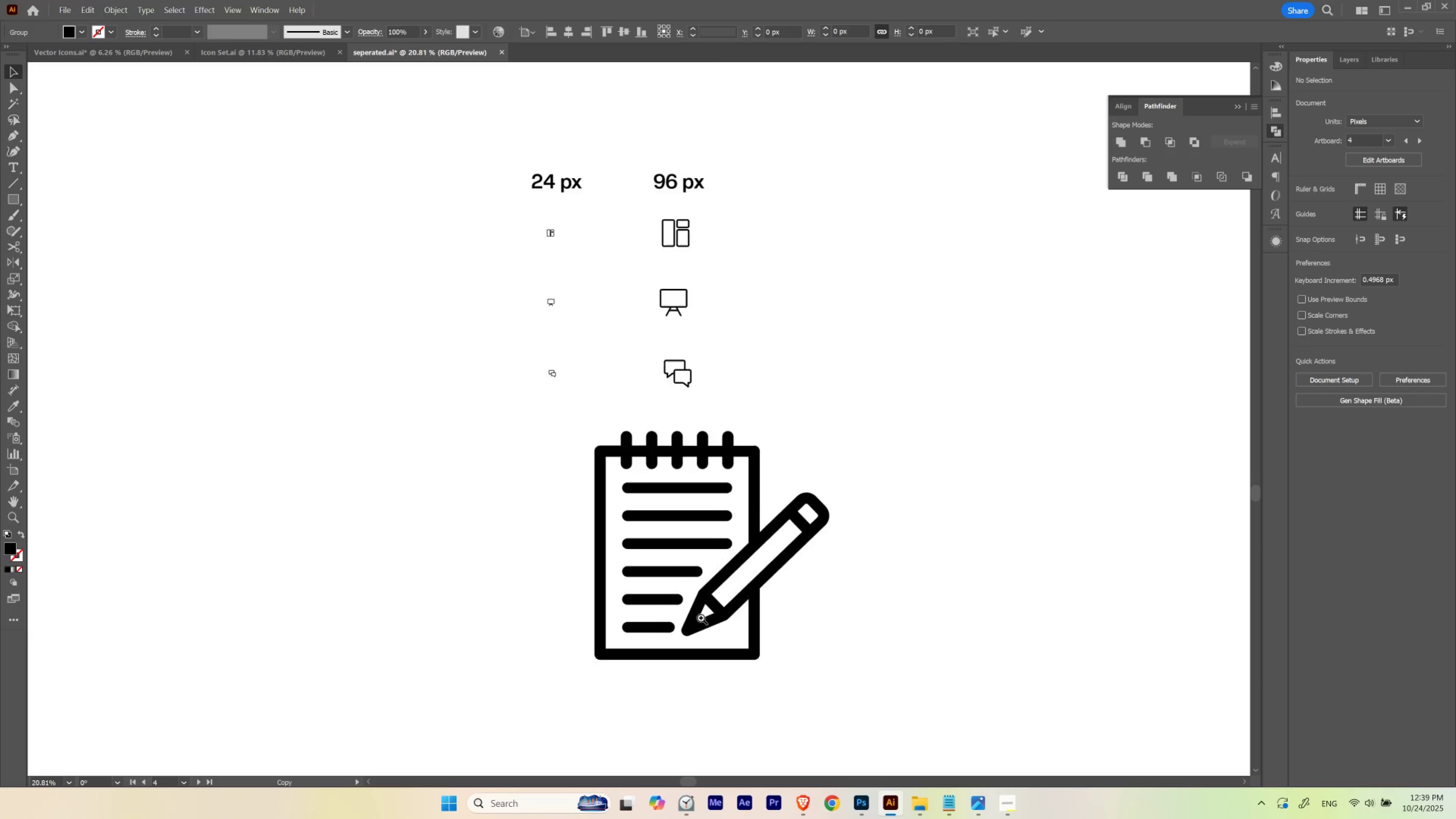 
key(Alt+AltLeft)
 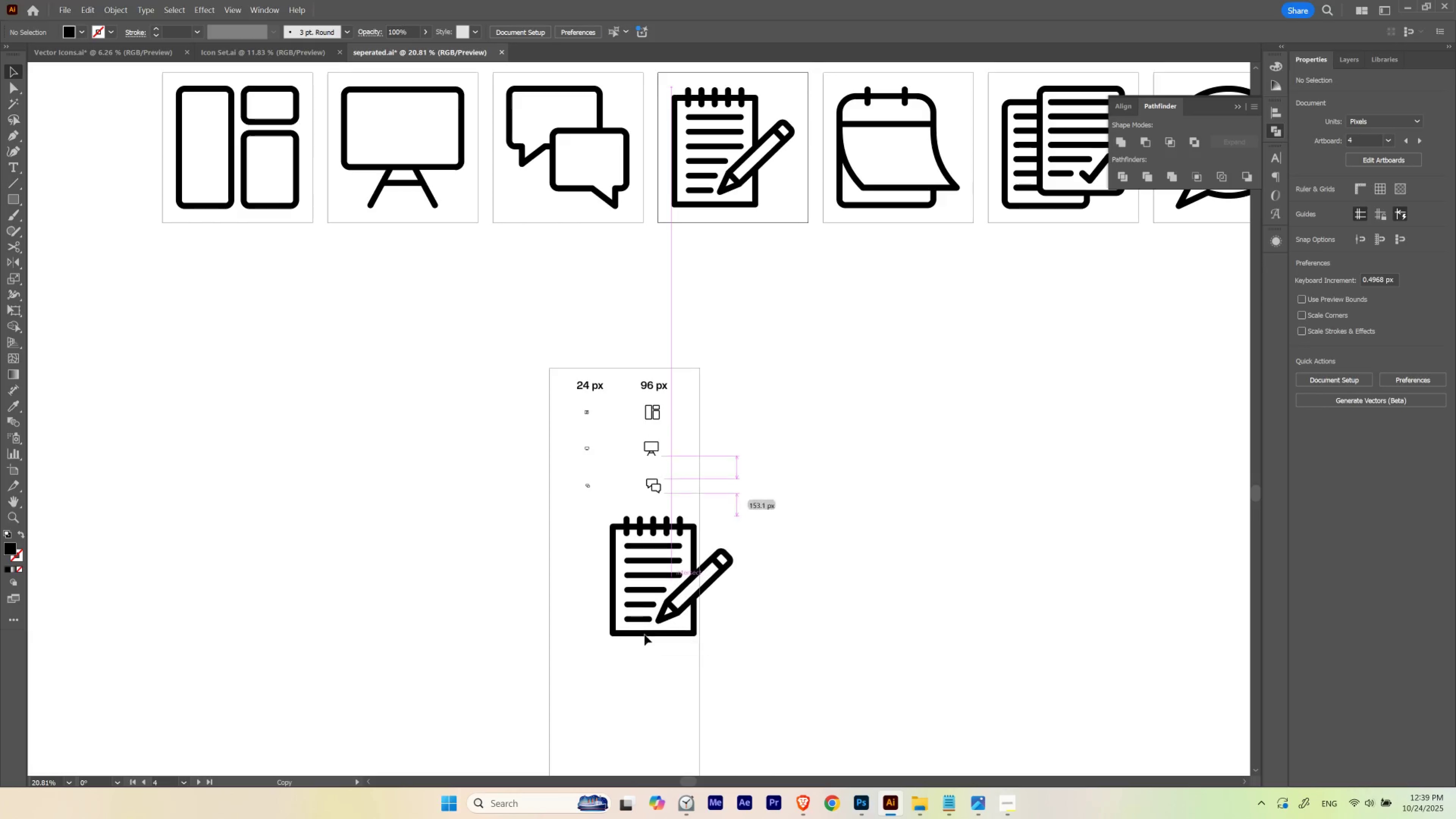 
key(Alt+AltLeft)
 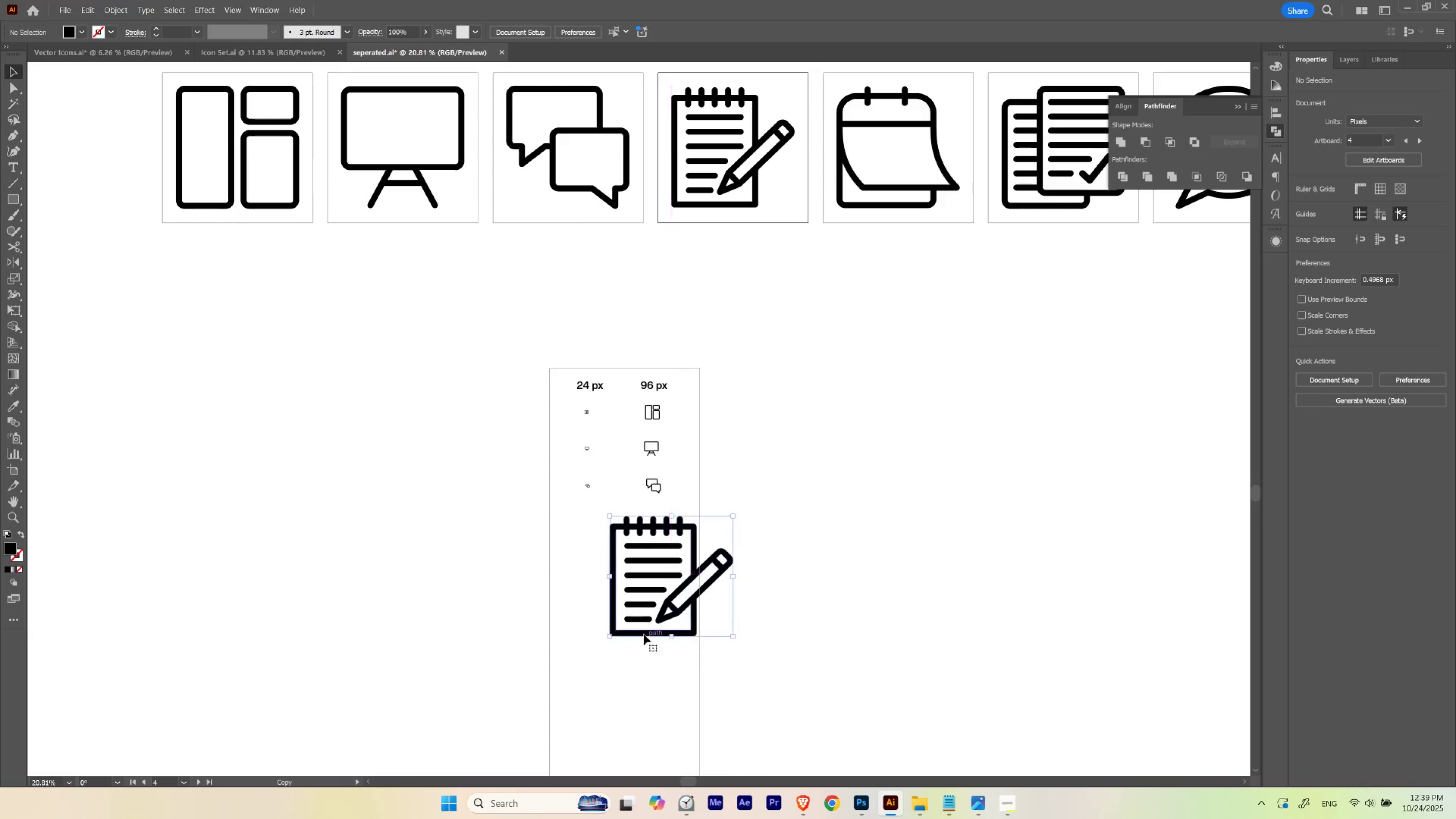 
key(Alt+AltLeft)
 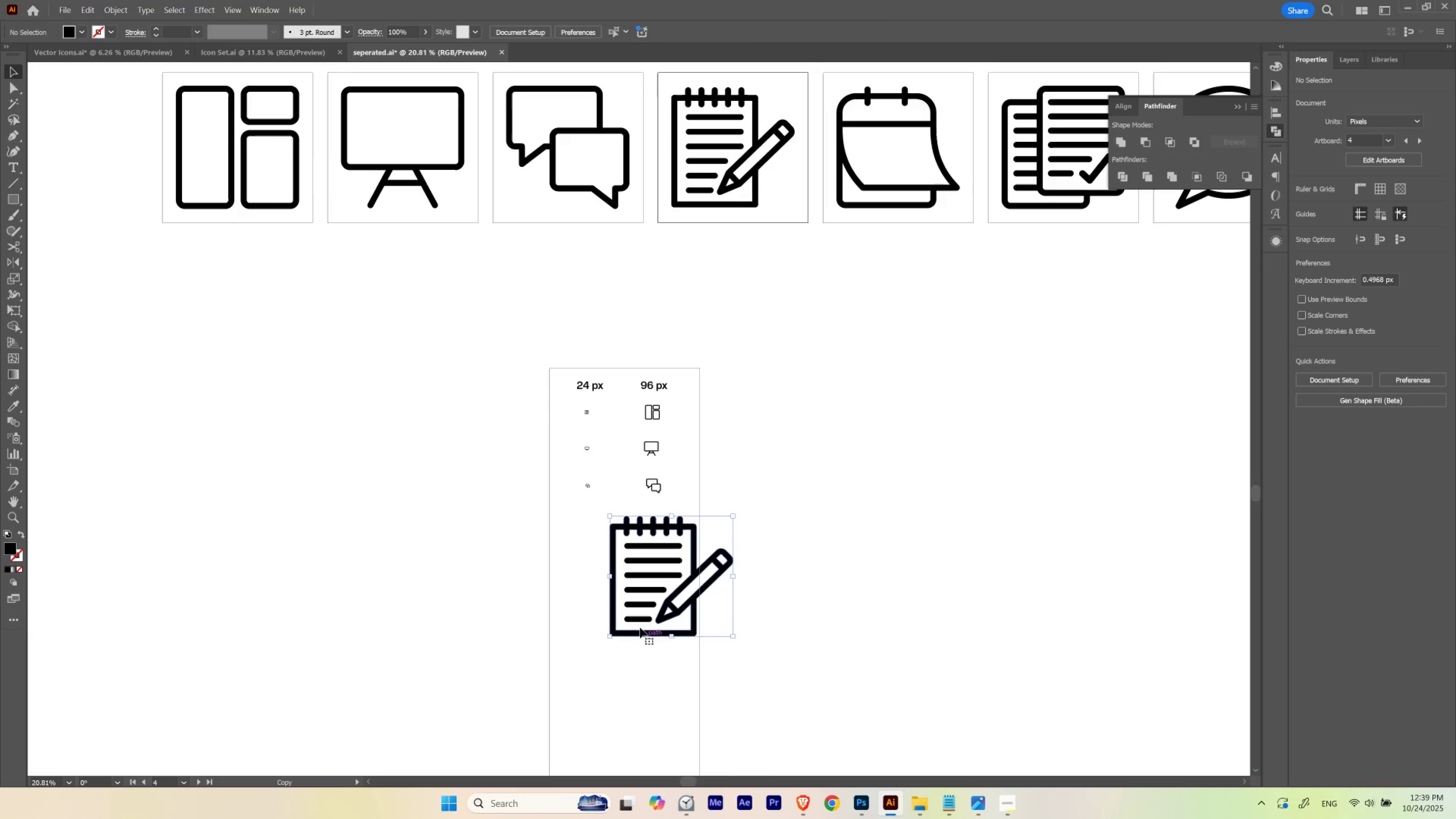 
hold_key(key=ControlLeft, duration=0.54)
 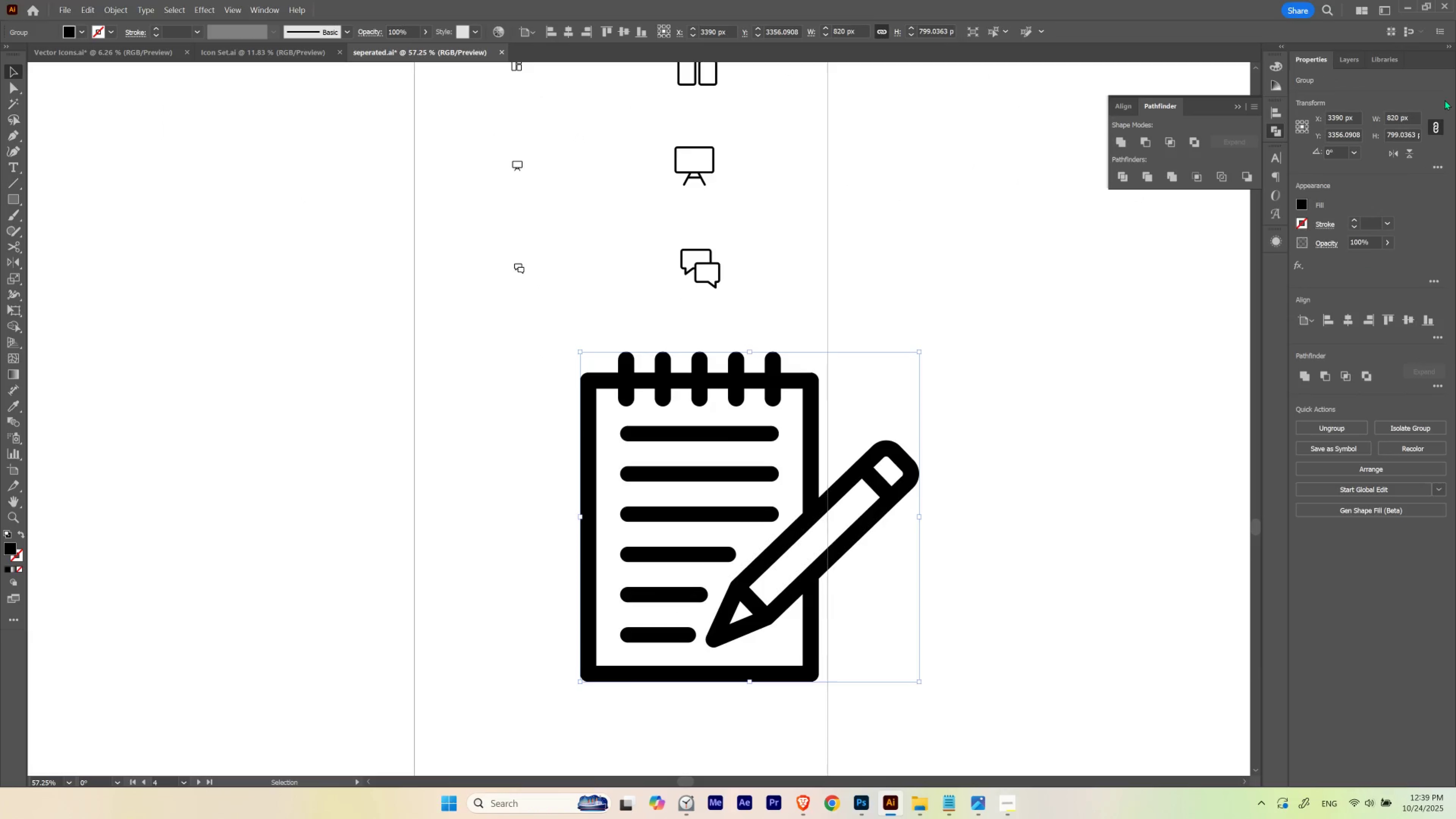 
hold_key(key=Space, duration=0.69)
 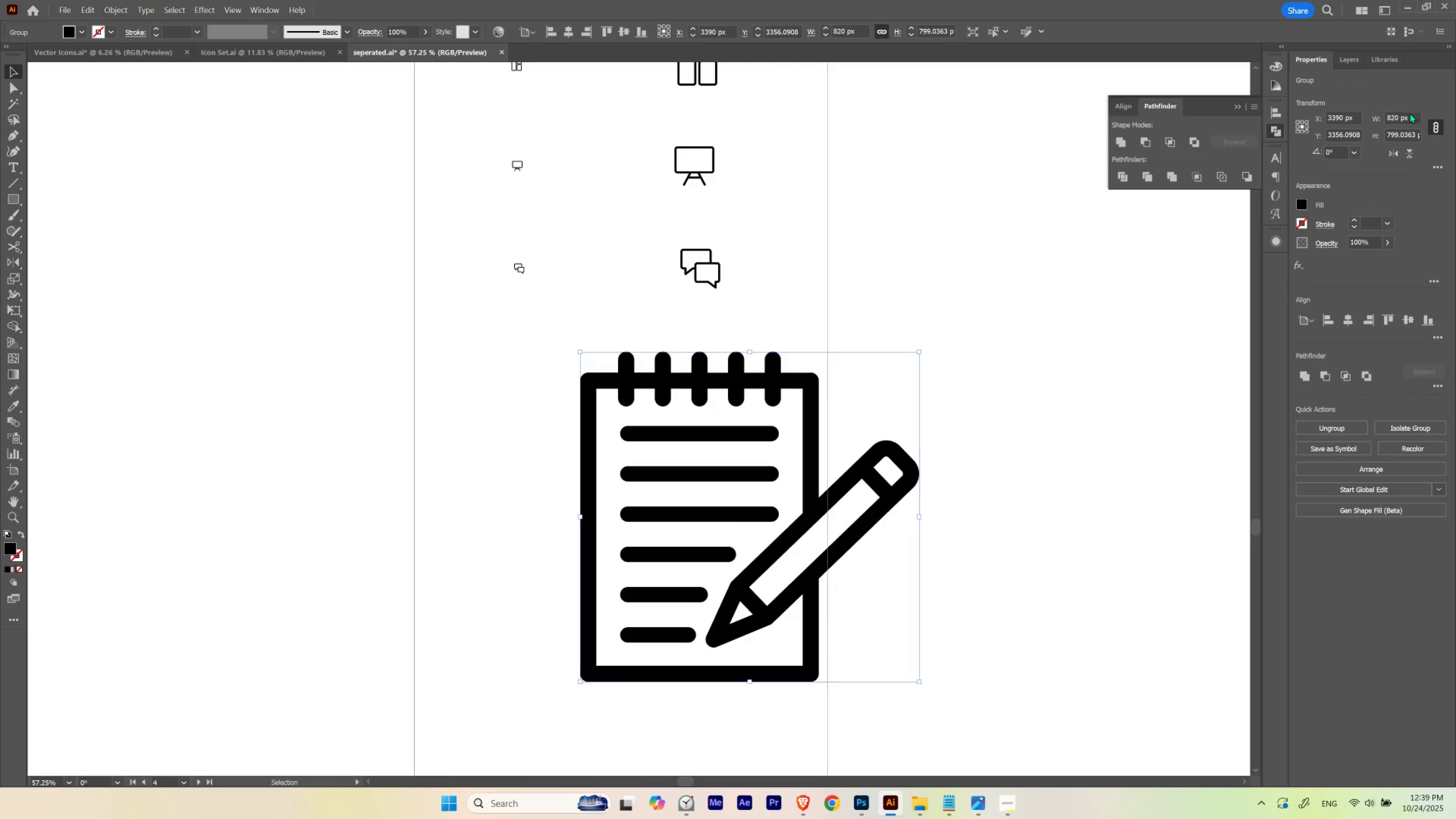 
left_click_drag(start_coordinate=[627, 610], to_coordinate=[738, 636])
 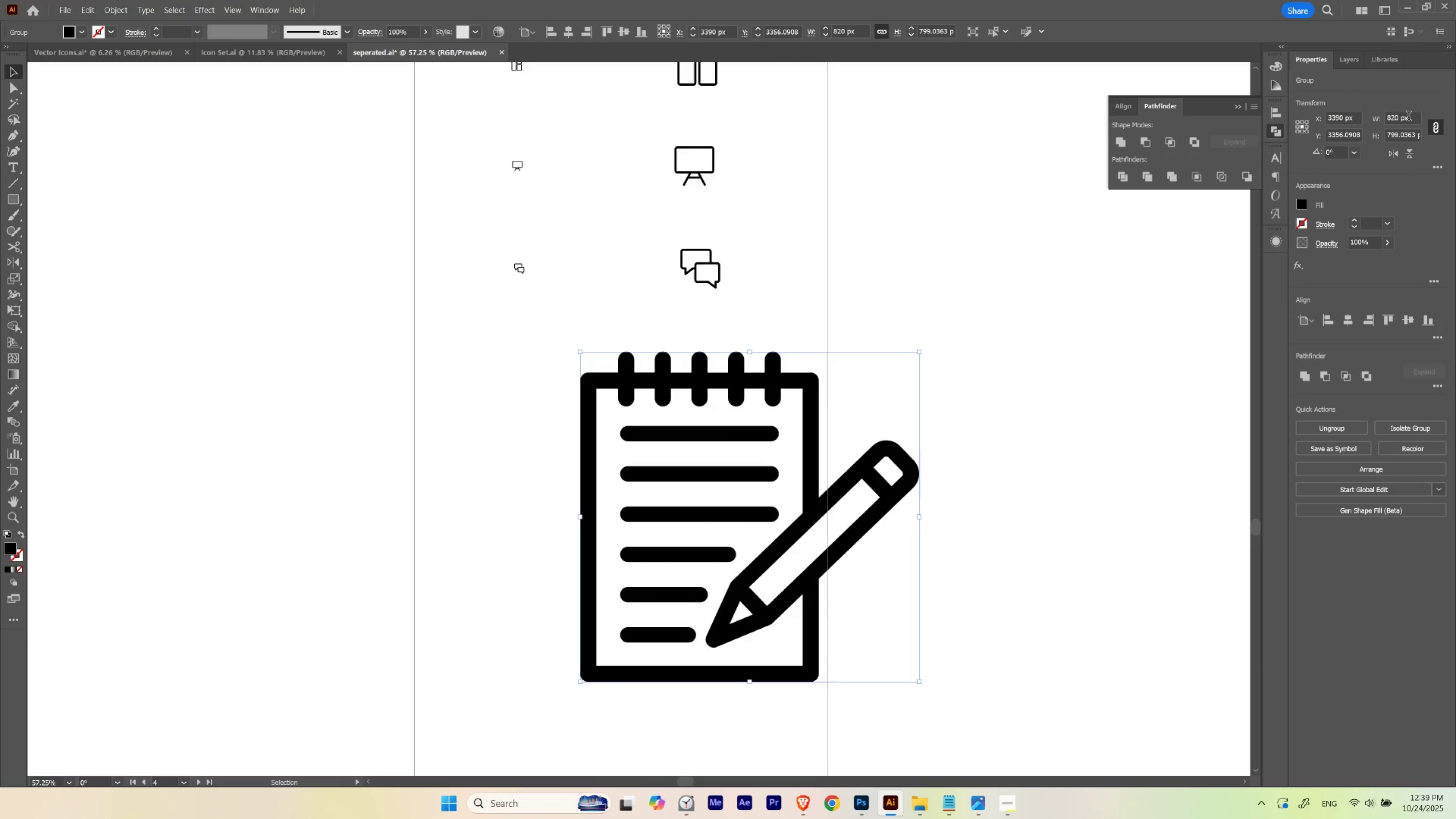 
left_click_drag(start_coordinate=[1407, 117], to_coordinate=[1297, 120])
 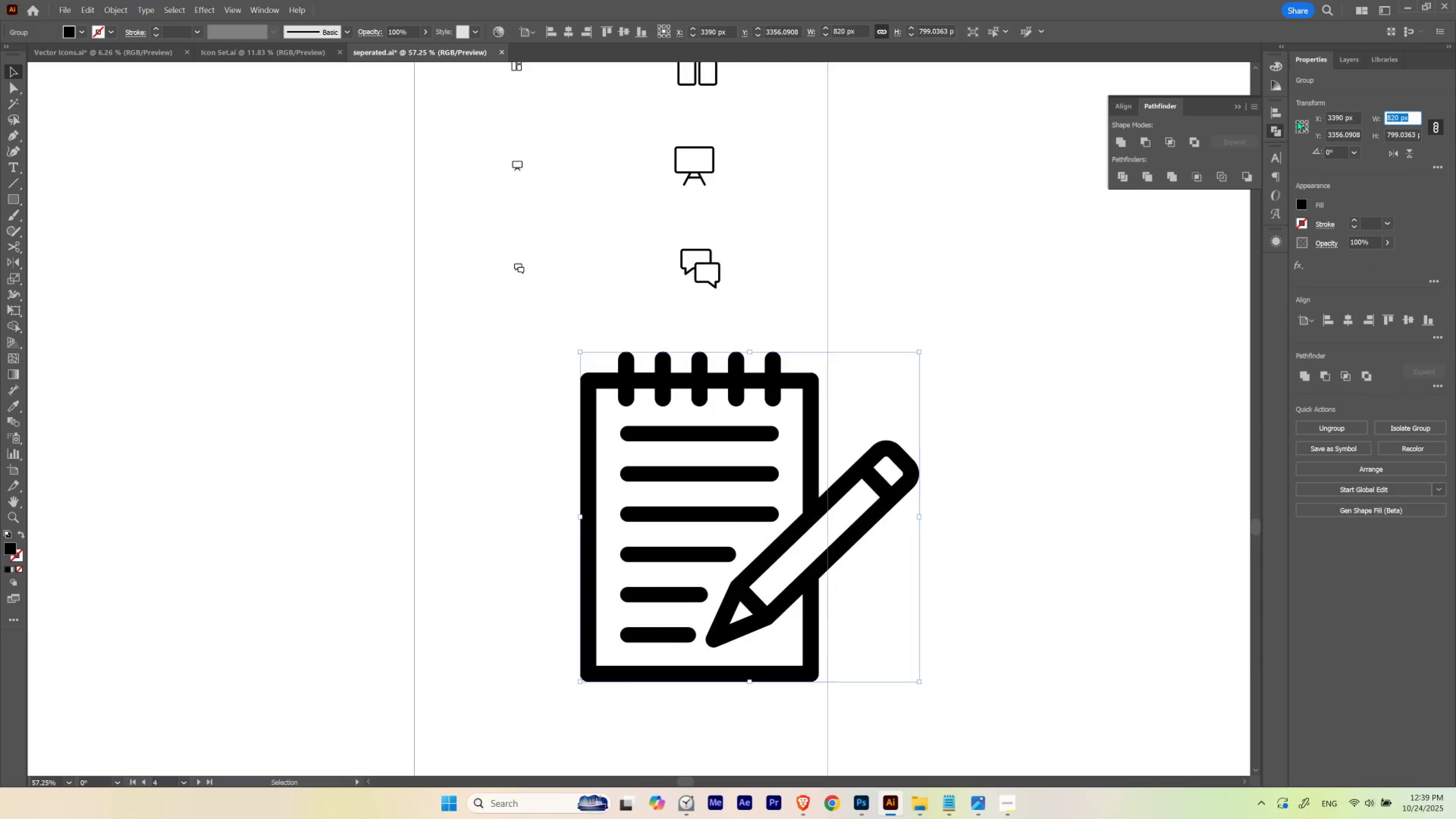 
key(Numpad9)
 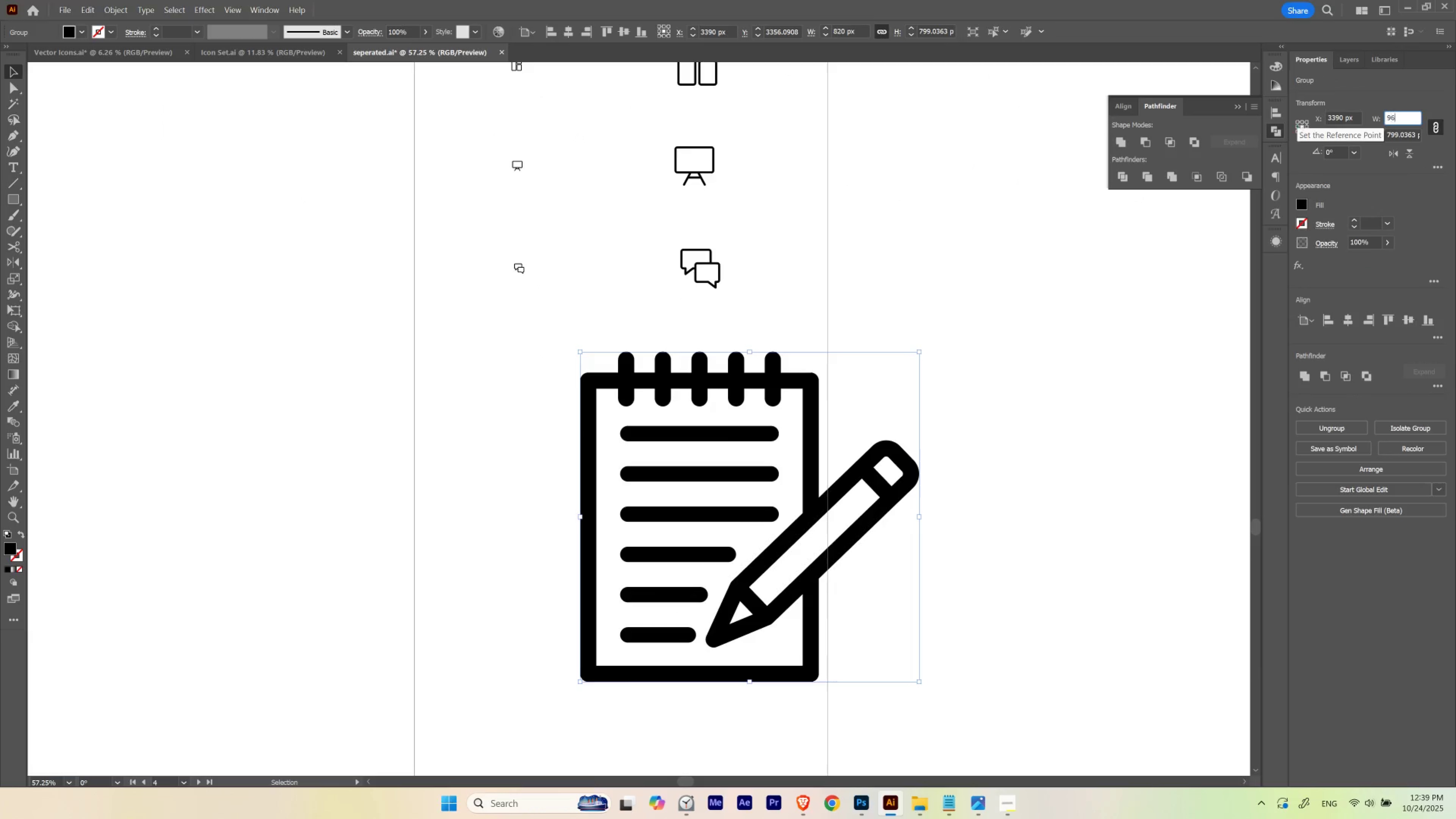 
key(Numpad6)
 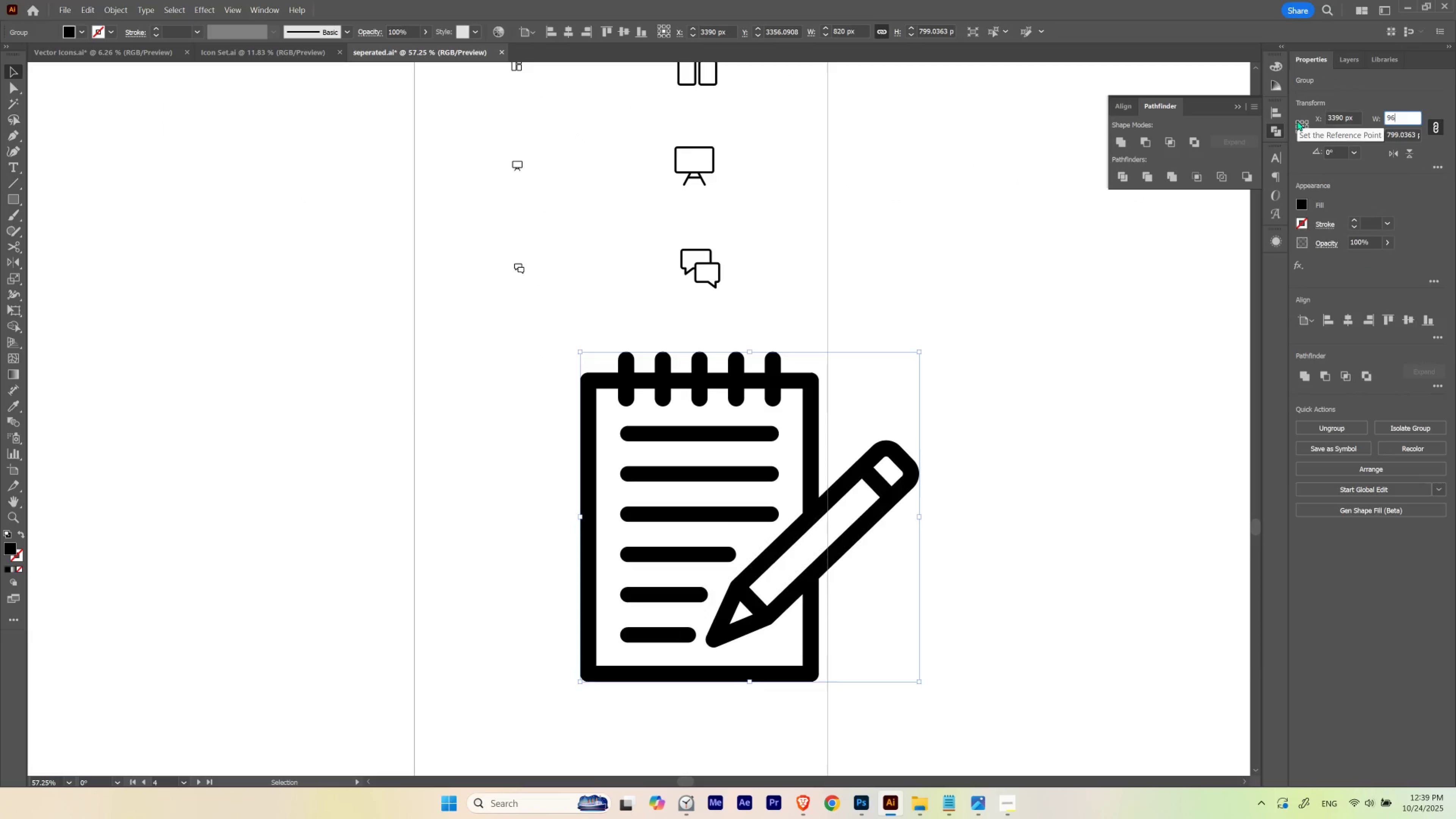 
key(NumpadEnter)
 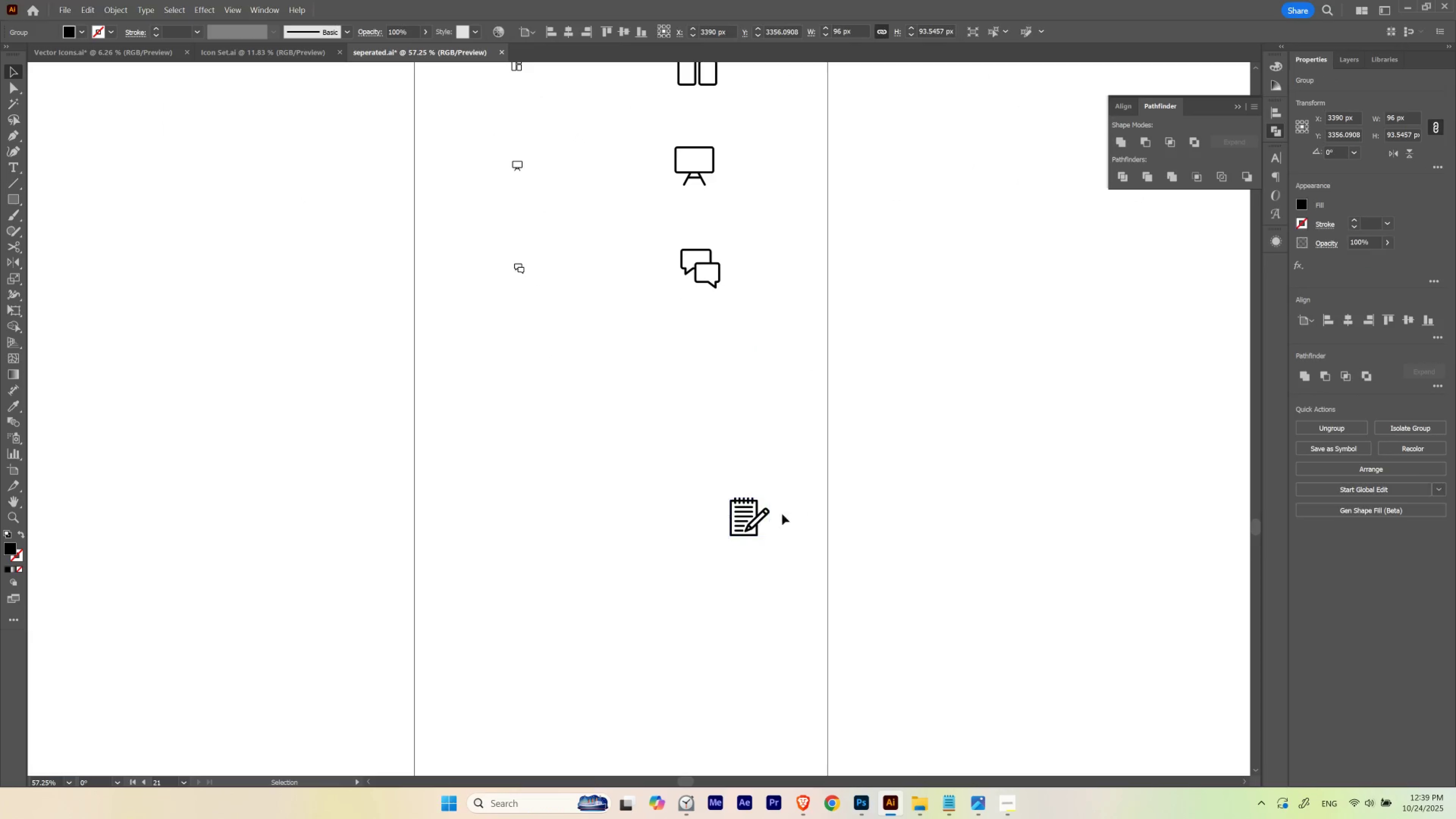 
left_click_drag(start_coordinate=[757, 523], to_coordinate=[710, 384])
 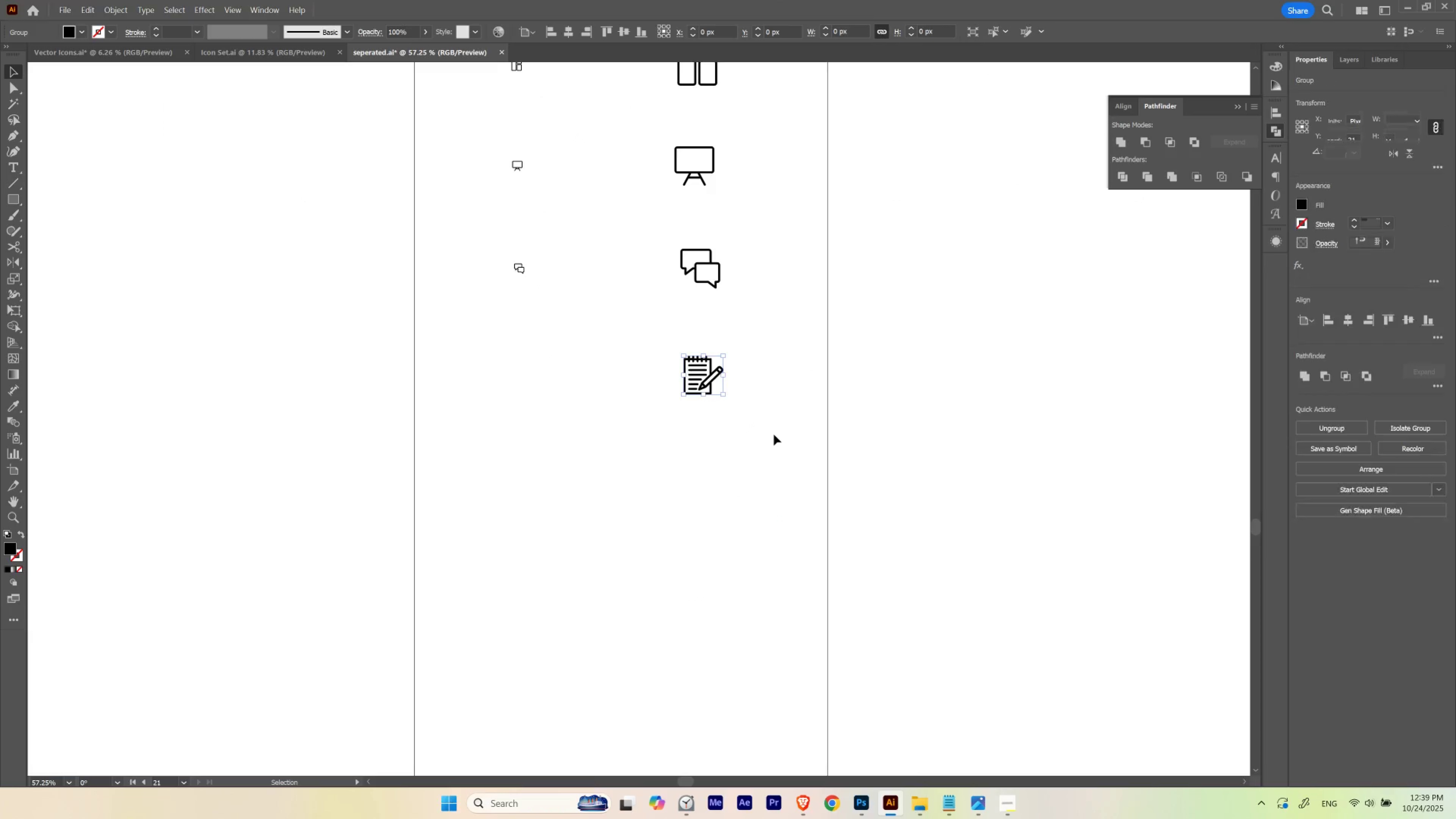 
left_click([774, 434])
 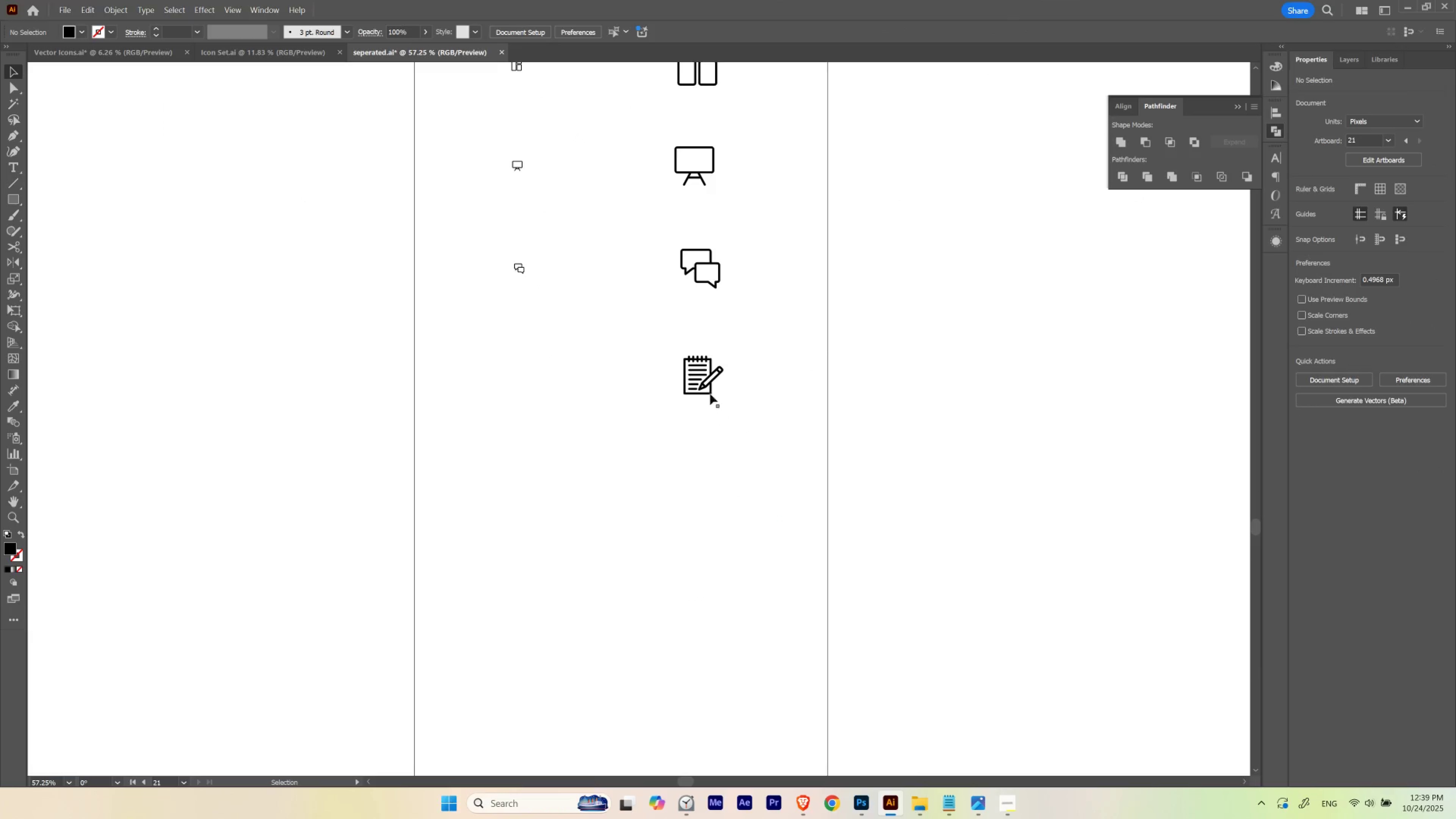 
hold_key(key=AltLeft, duration=1.92)
left_click_drag(start_coordinate=[711, 386], to_coordinate=[534, 390])
 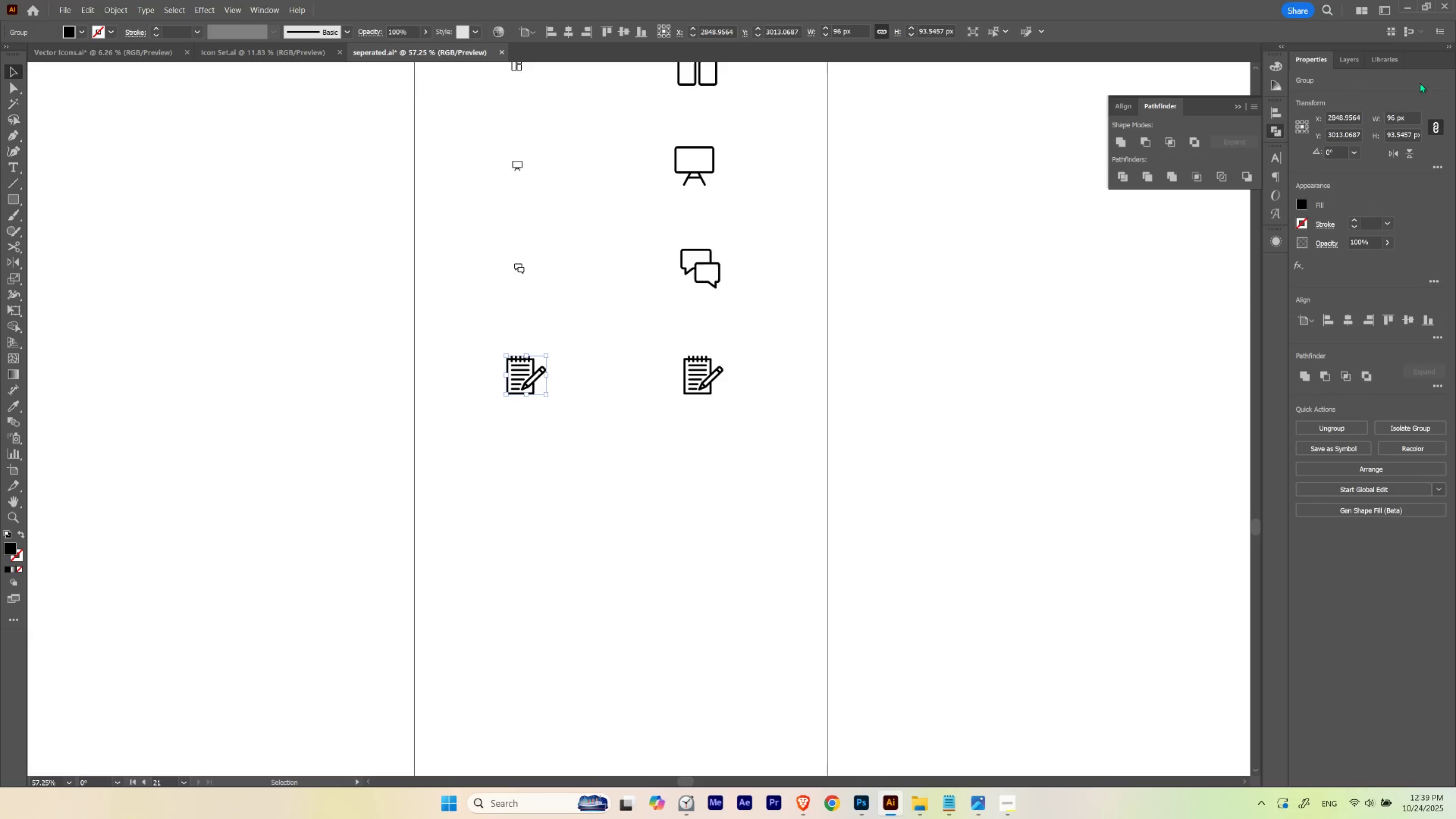 
hold_key(key=ShiftLeft, duration=1.4)
 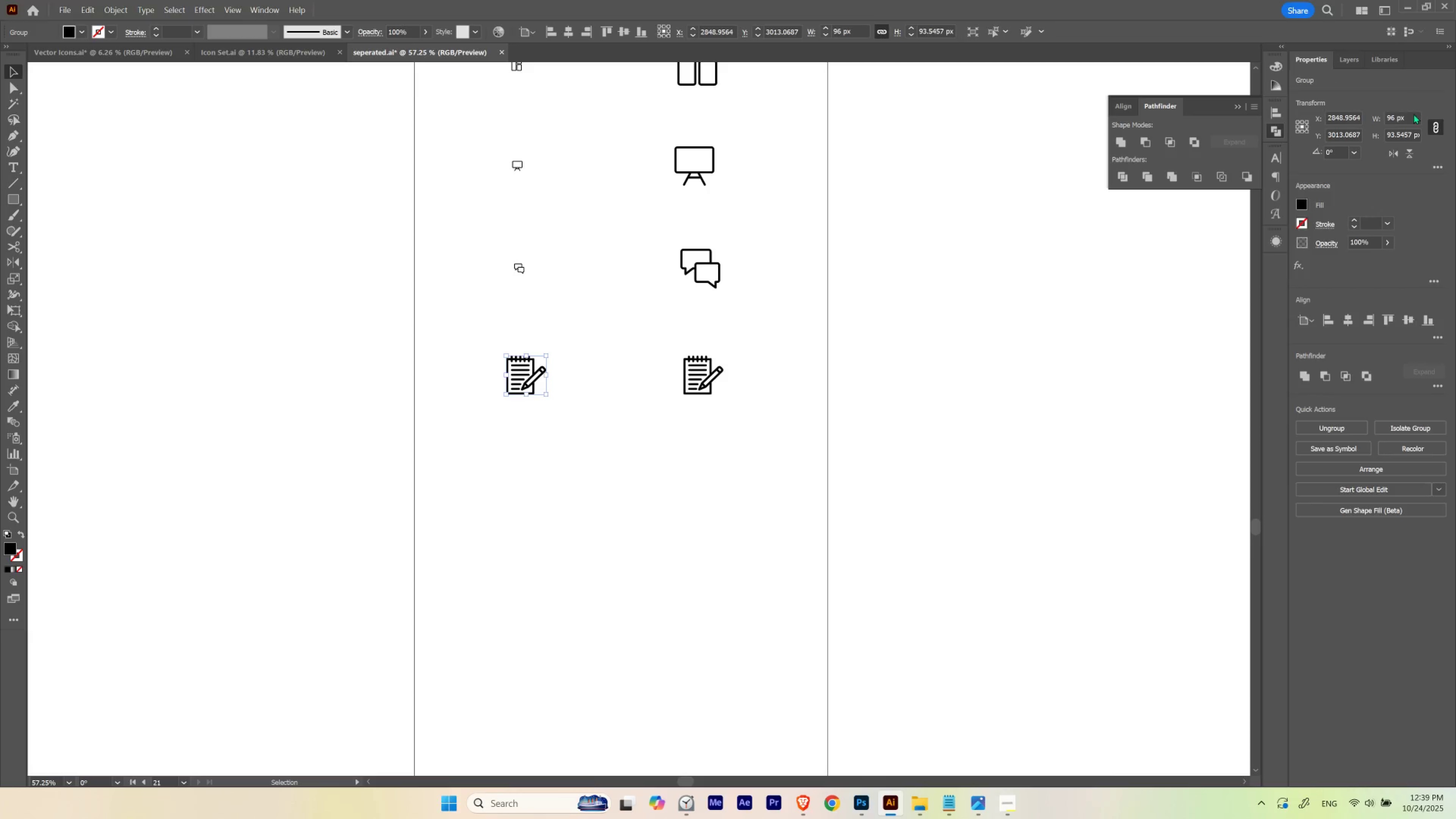 
left_click_drag(start_coordinate=[1413, 115], to_coordinate=[1301, 124])
 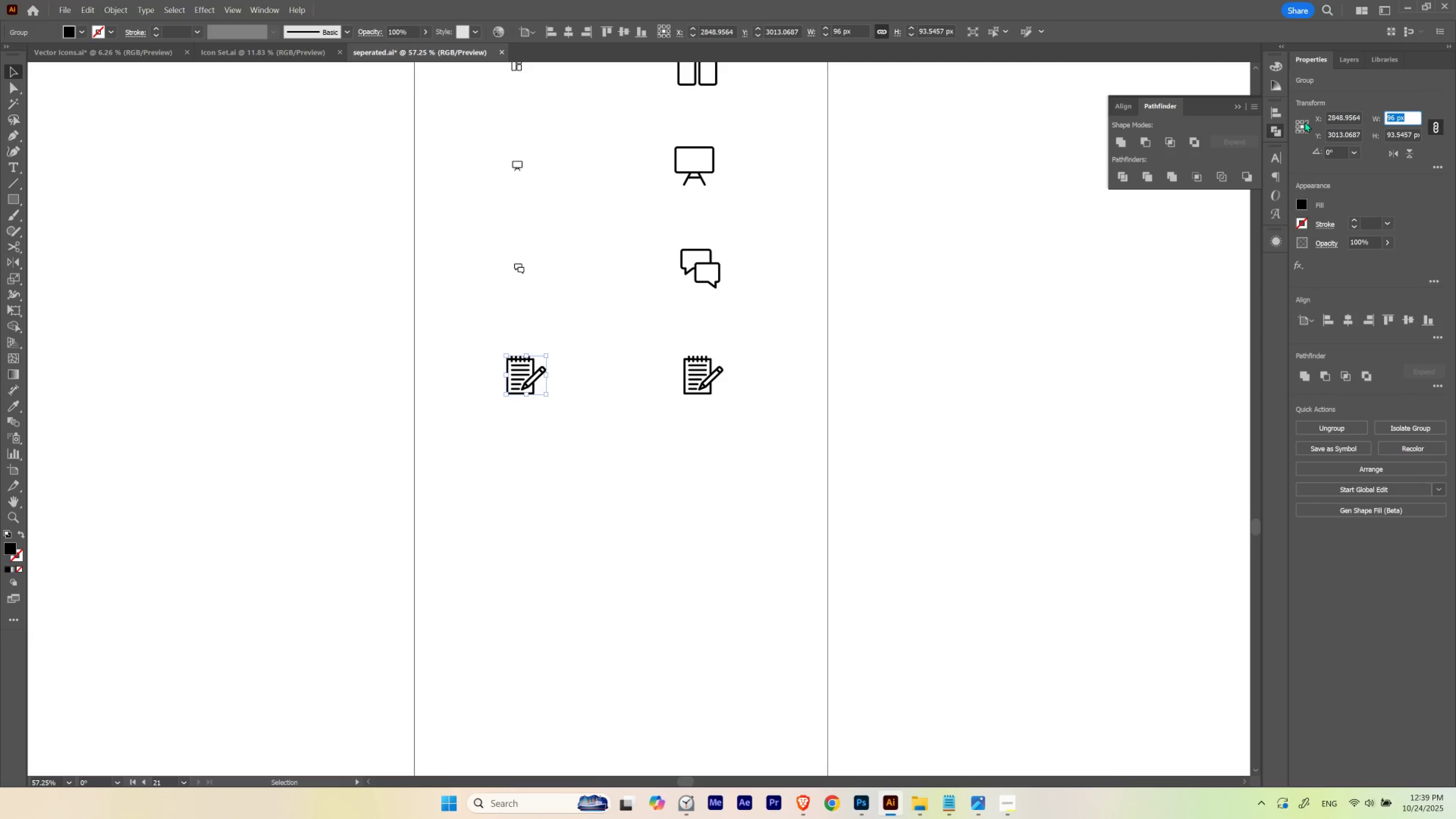 
key(Numpad2)
 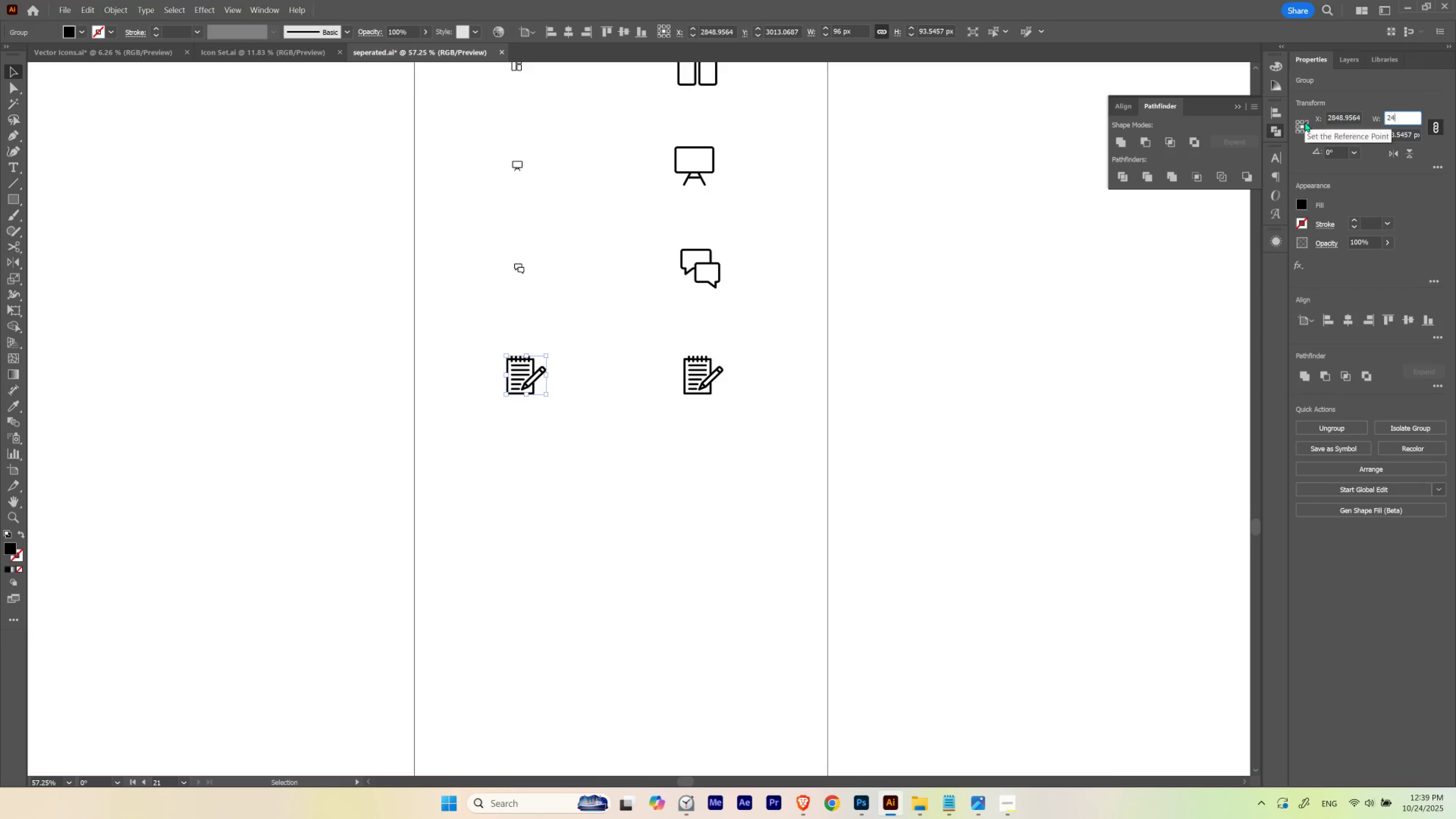 
key(Numpad4)
 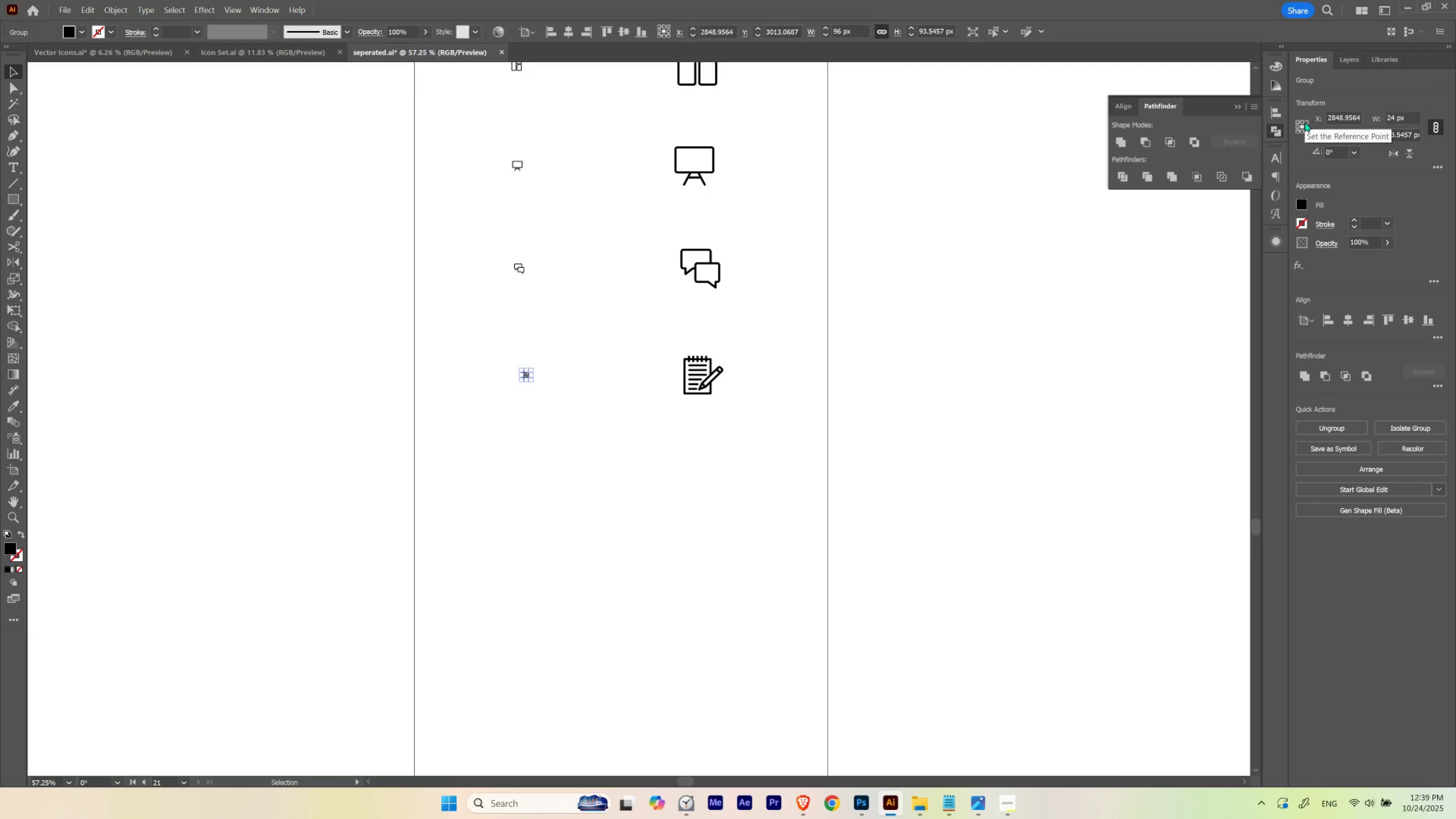 
key(NumpadEnter)
 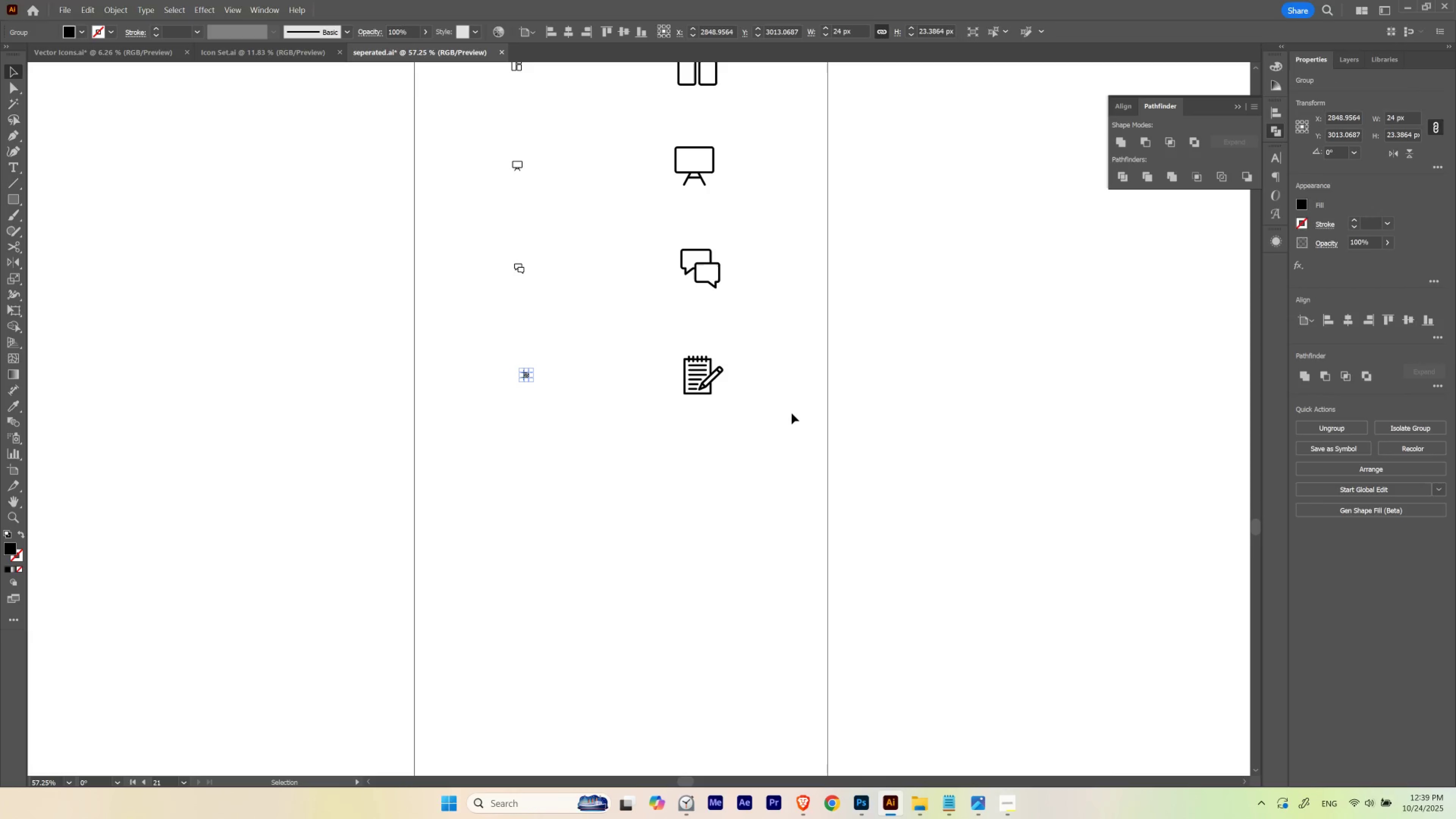 
left_click([787, 415])
 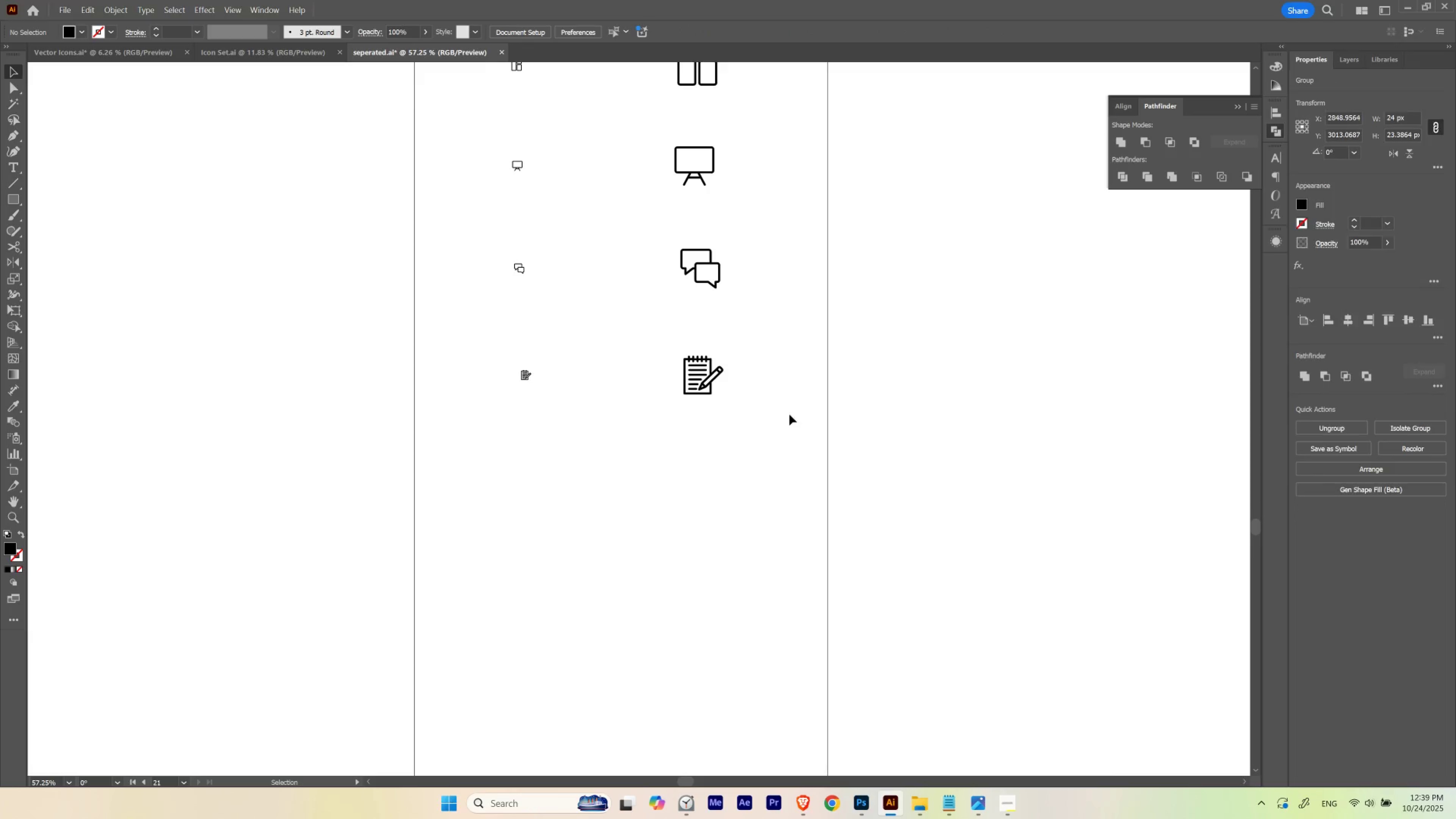 
hold_key(key=Space, duration=2.98)
 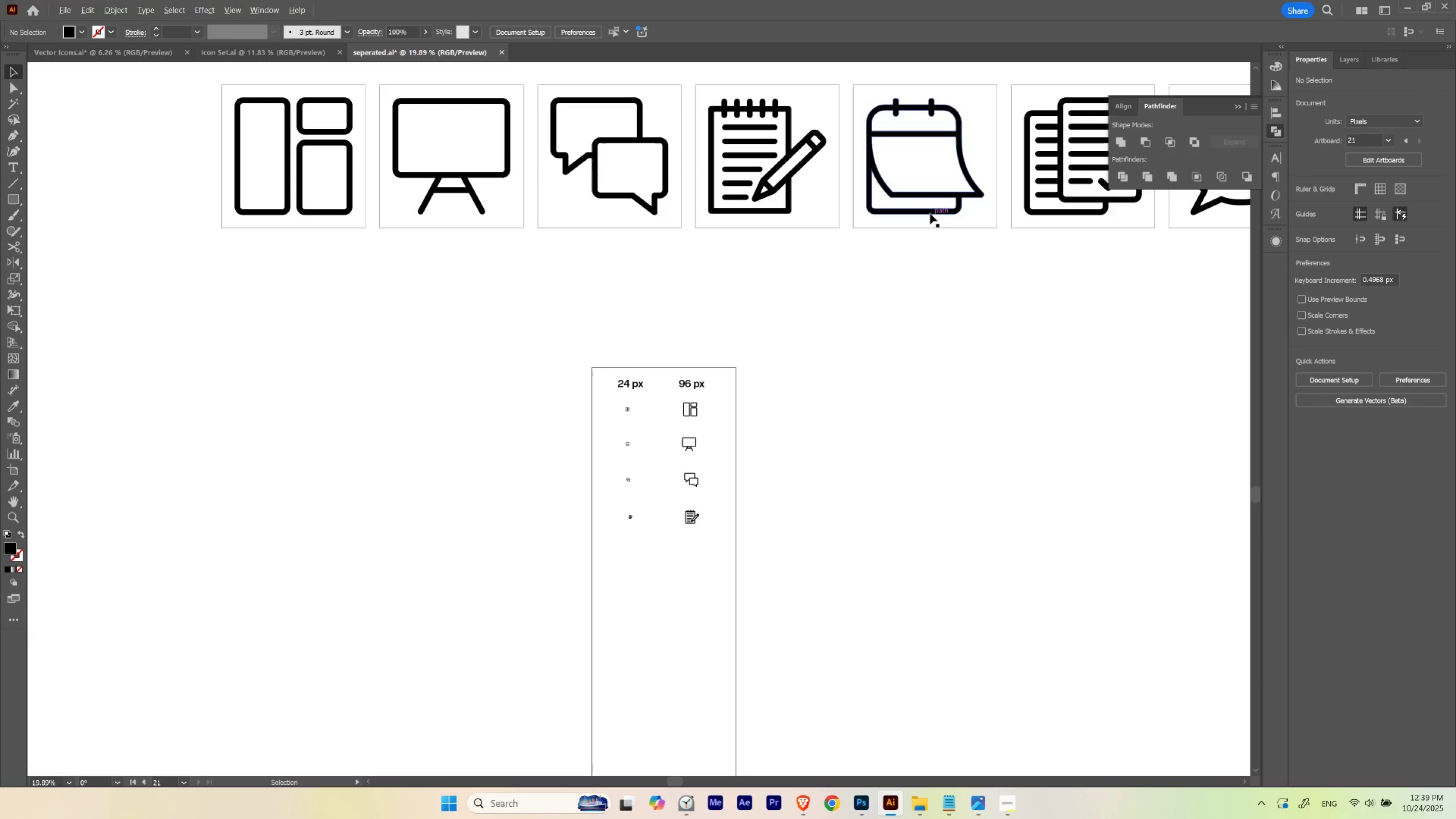 
left_click_drag(start_coordinate=[723, 356], to_coordinate=[741, 478])
 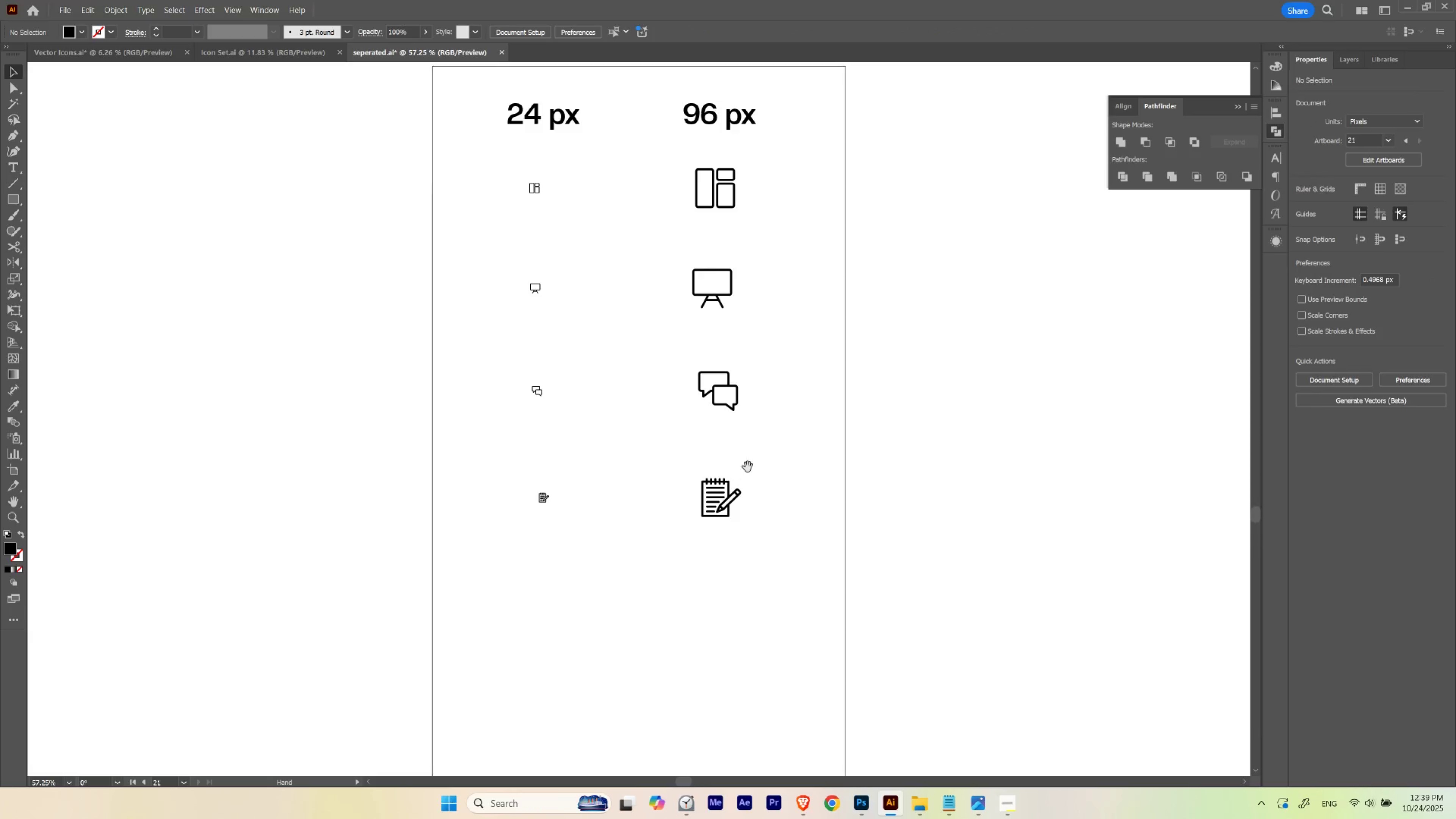 
hold_key(key=ControlLeft, duration=0.77)
left_click_drag(start_coordinate=[776, 442], to_coordinate=[703, 471])
 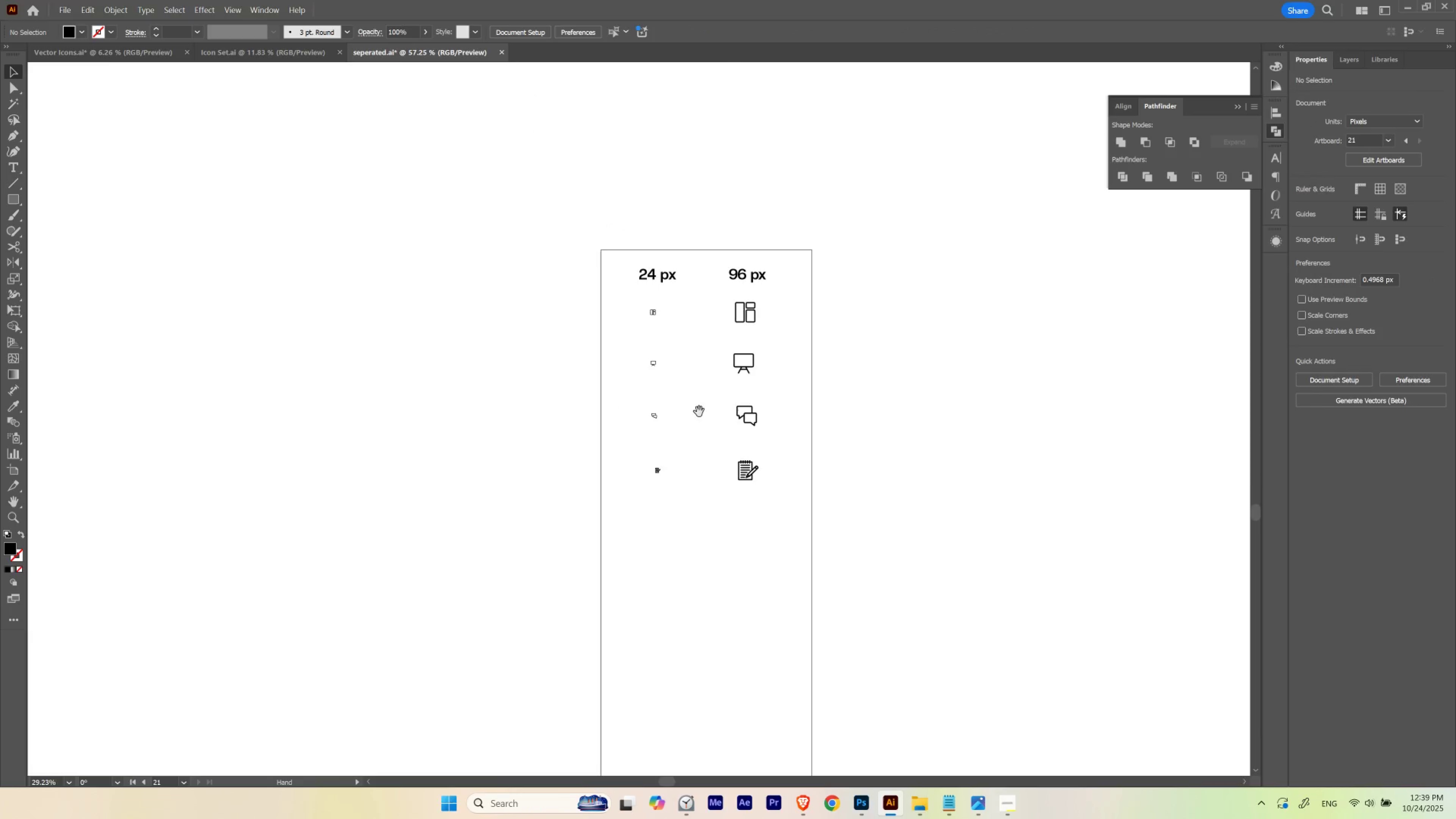 
left_click_drag(start_coordinate=[702, 402], to_coordinate=[636, 488])
 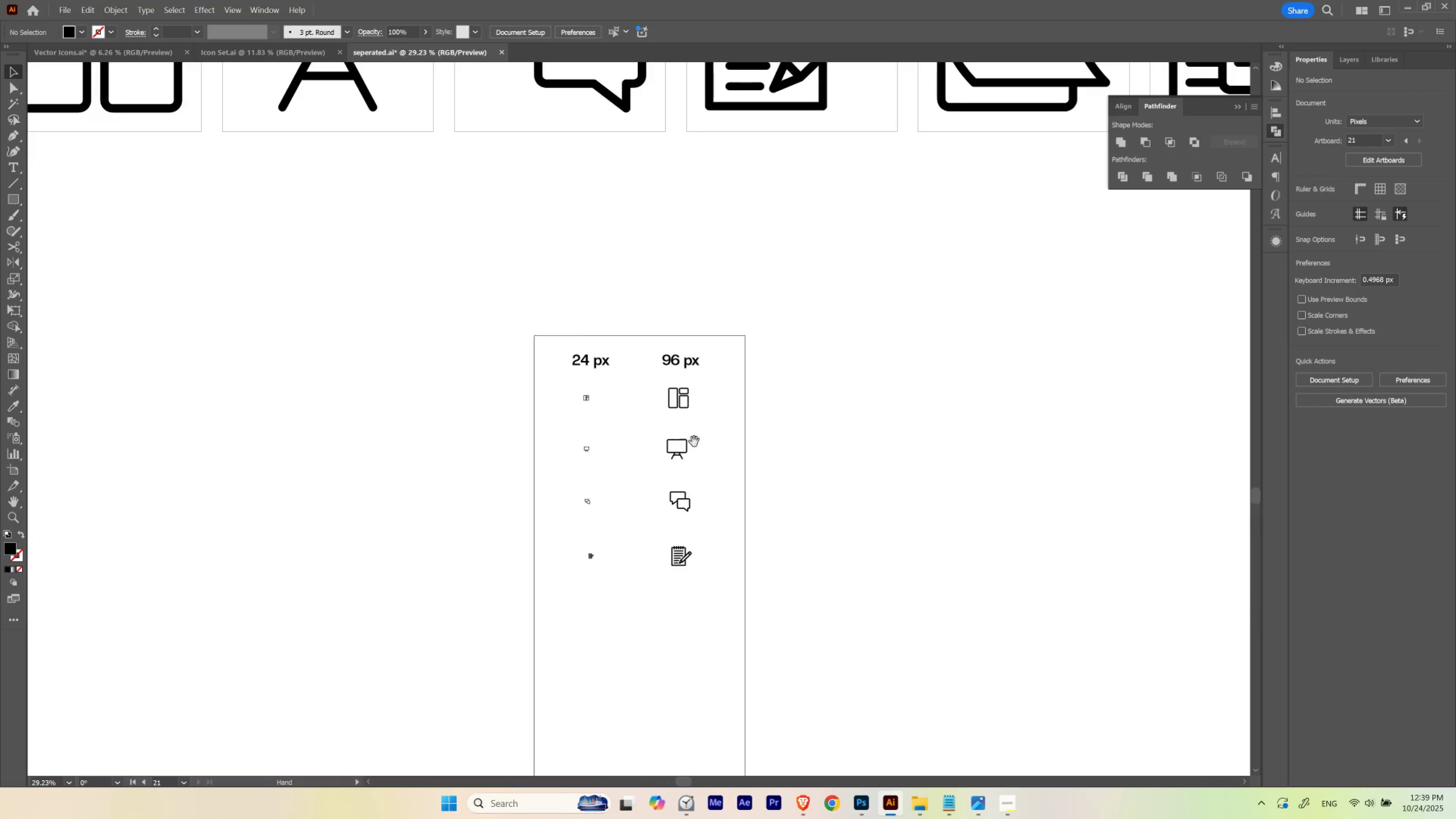 
hold_key(key=ControlLeft, duration=0.51)
left_click_drag(start_coordinate=[715, 434], to_coordinate=[673, 458])
 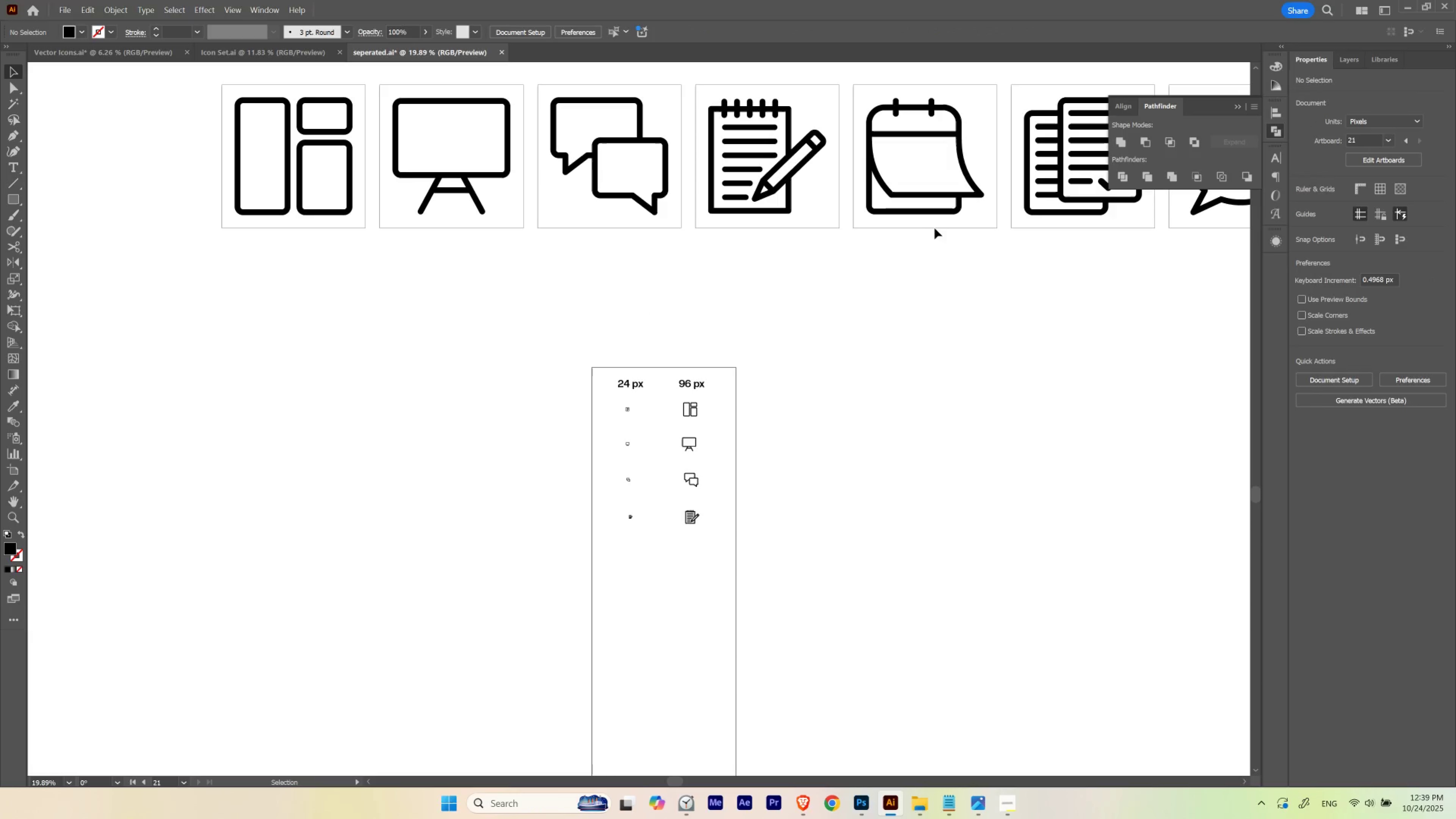 
hold_key(key=AltLeft, duration=1.41)
left_click_drag(start_coordinate=[930, 213], to_coordinate=[702, 661])
 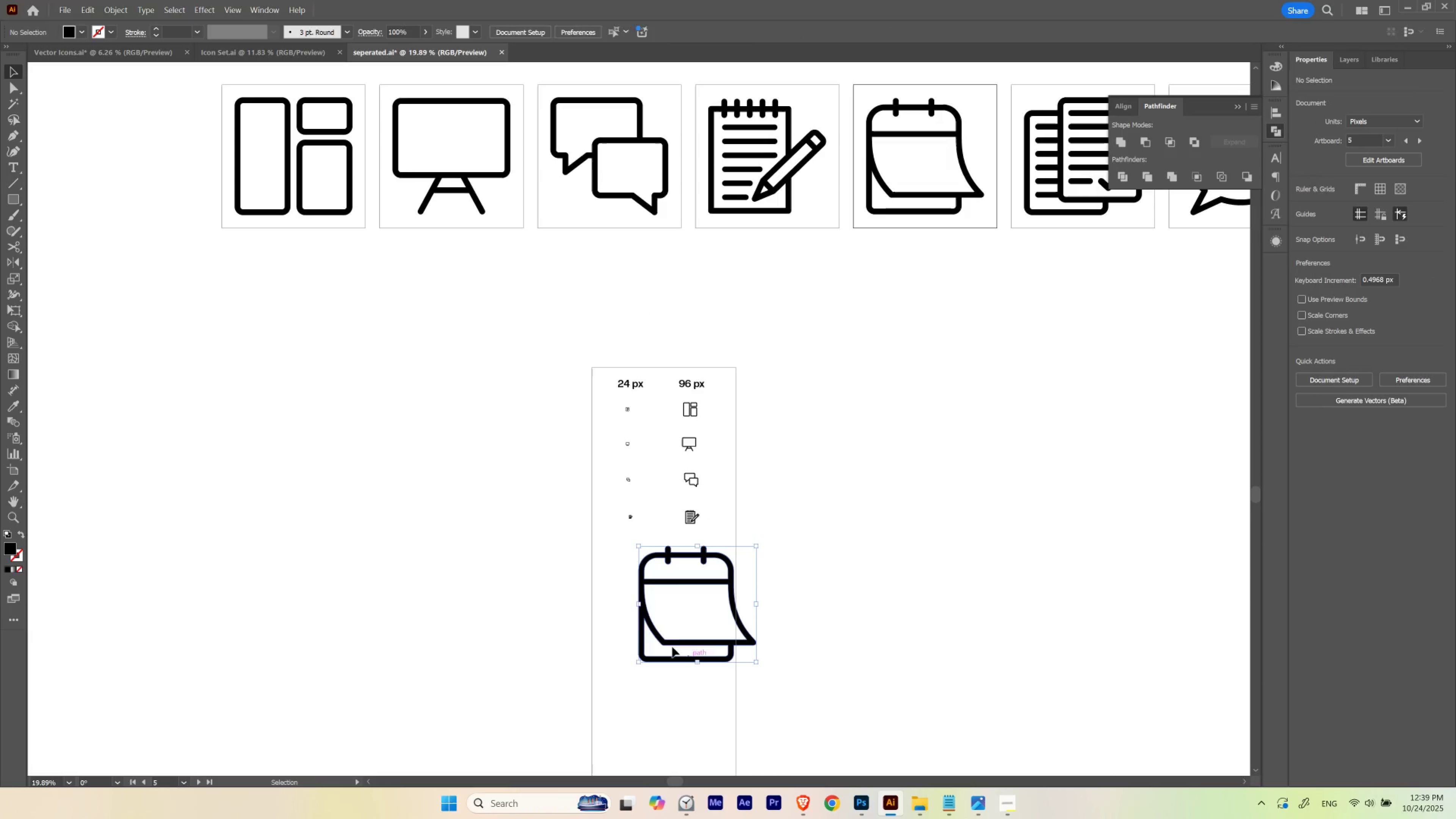 
hold_key(key=ControlLeft, duration=0.5)
 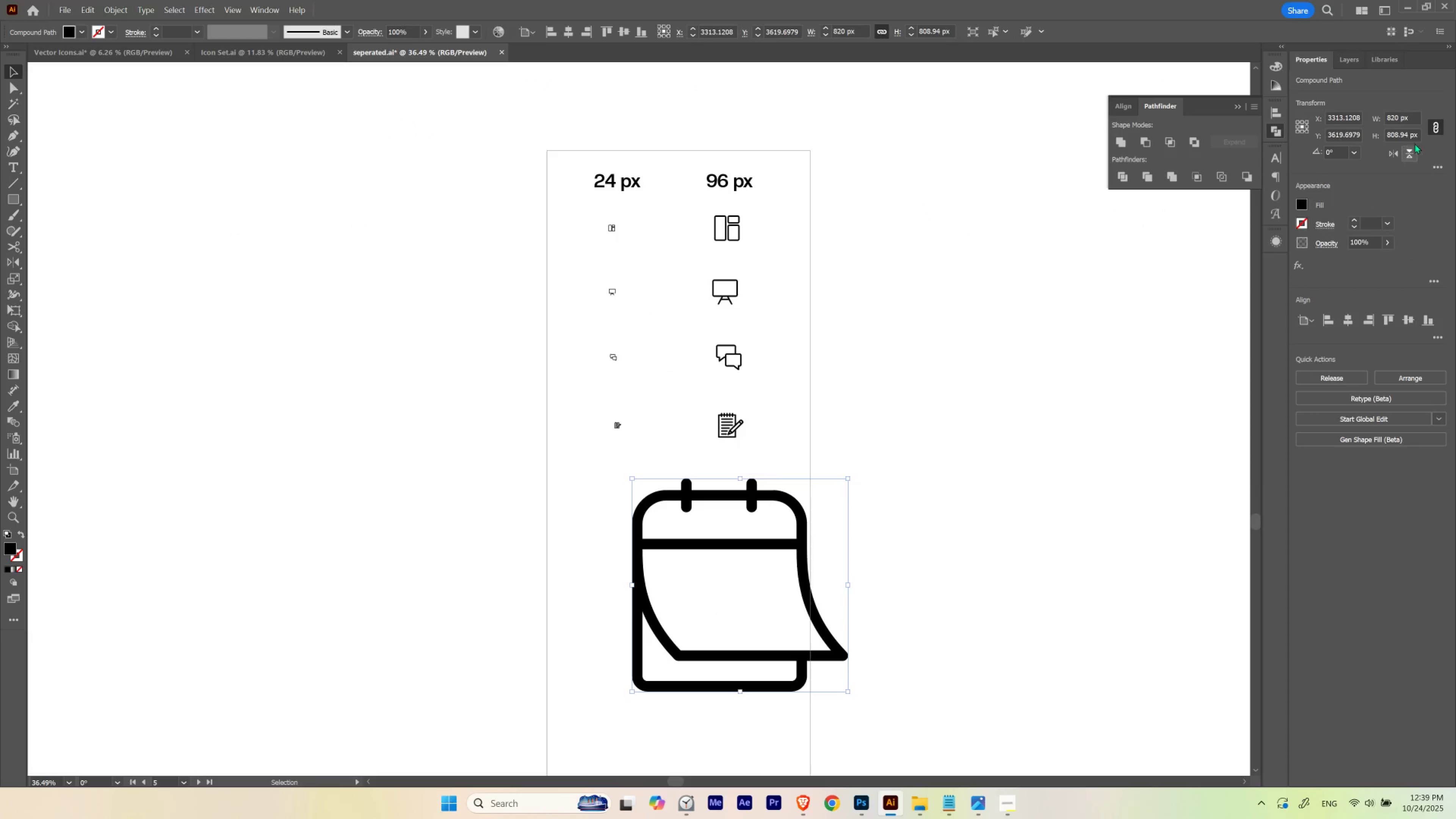 
hold_key(key=Space, duration=0.55)
 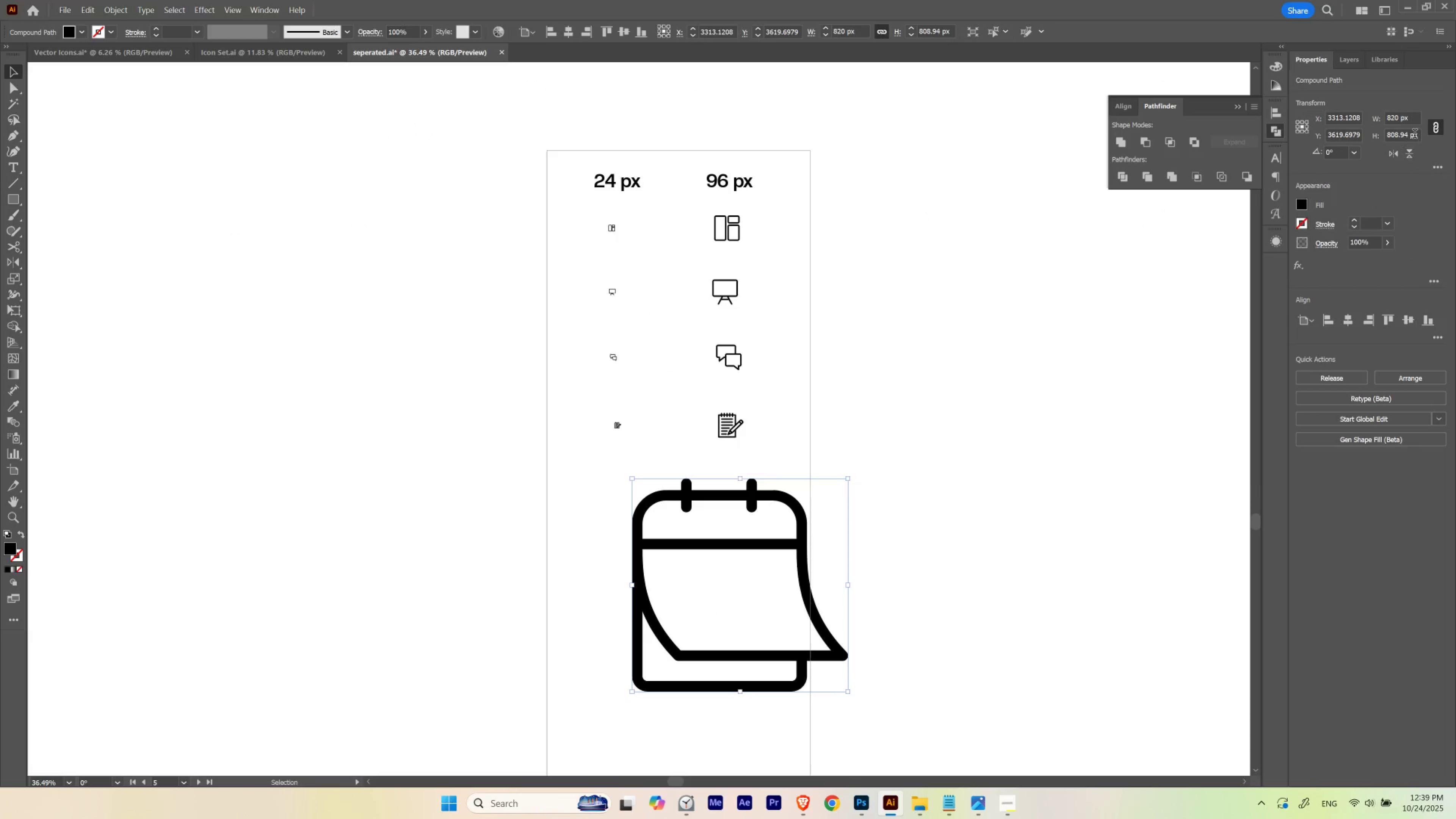 
left_click_drag(start_coordinate=[646, 626], to_coordinate=[712, 621])
 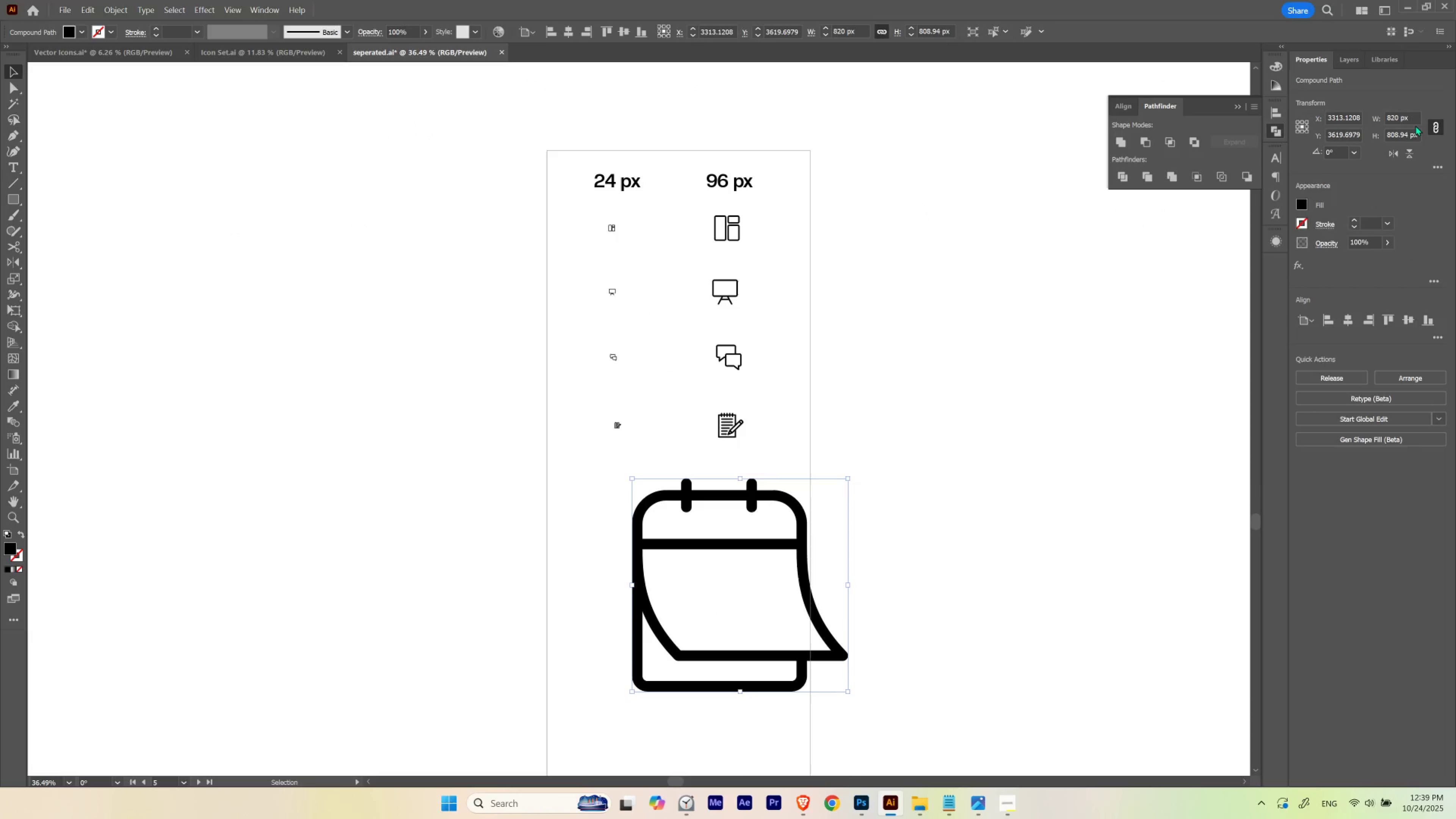 
left_click_drag(start_coordinate=[1415, 121], to_coordinate=[1257, 125])
 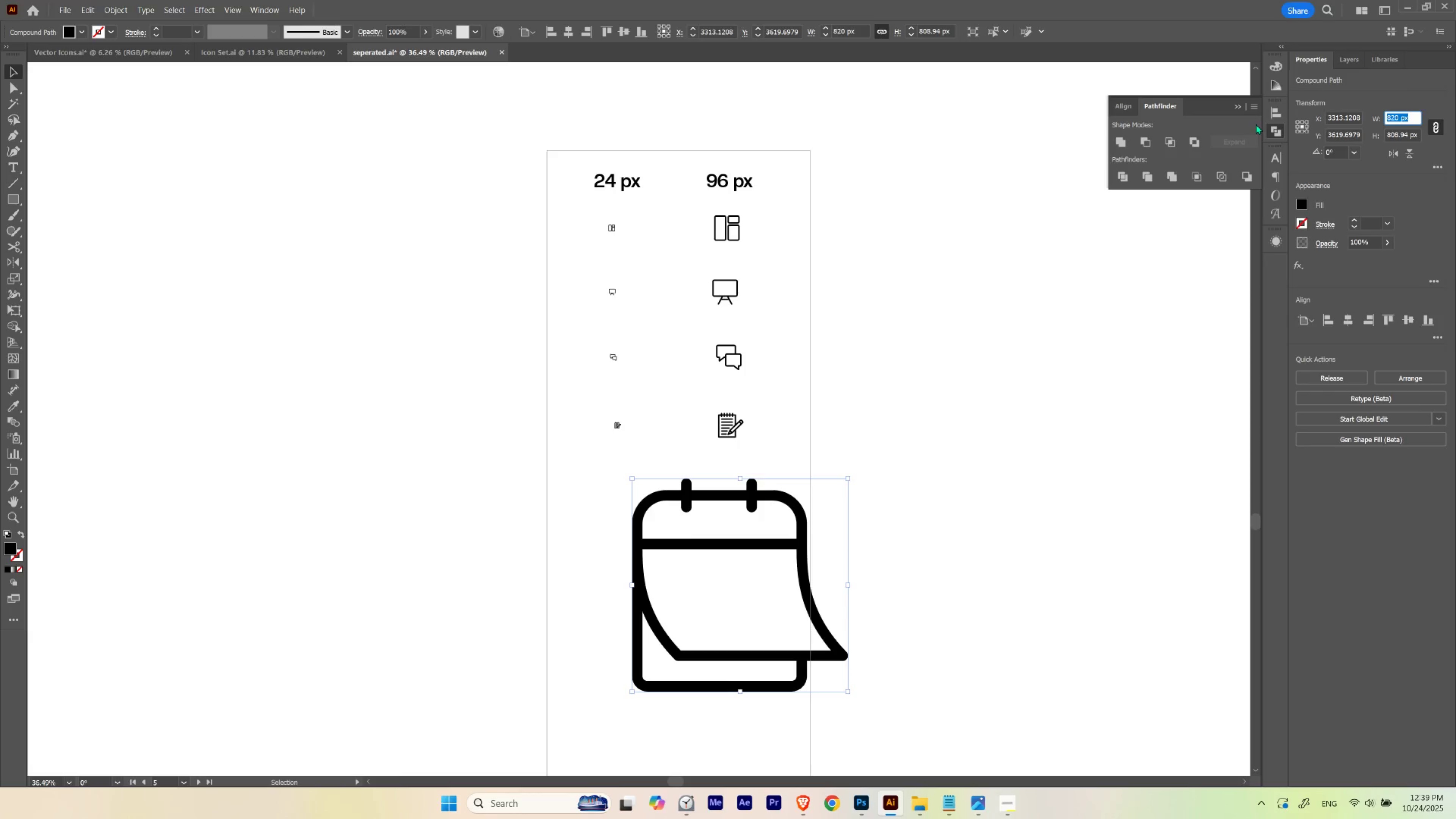 
key(Numpad9)
 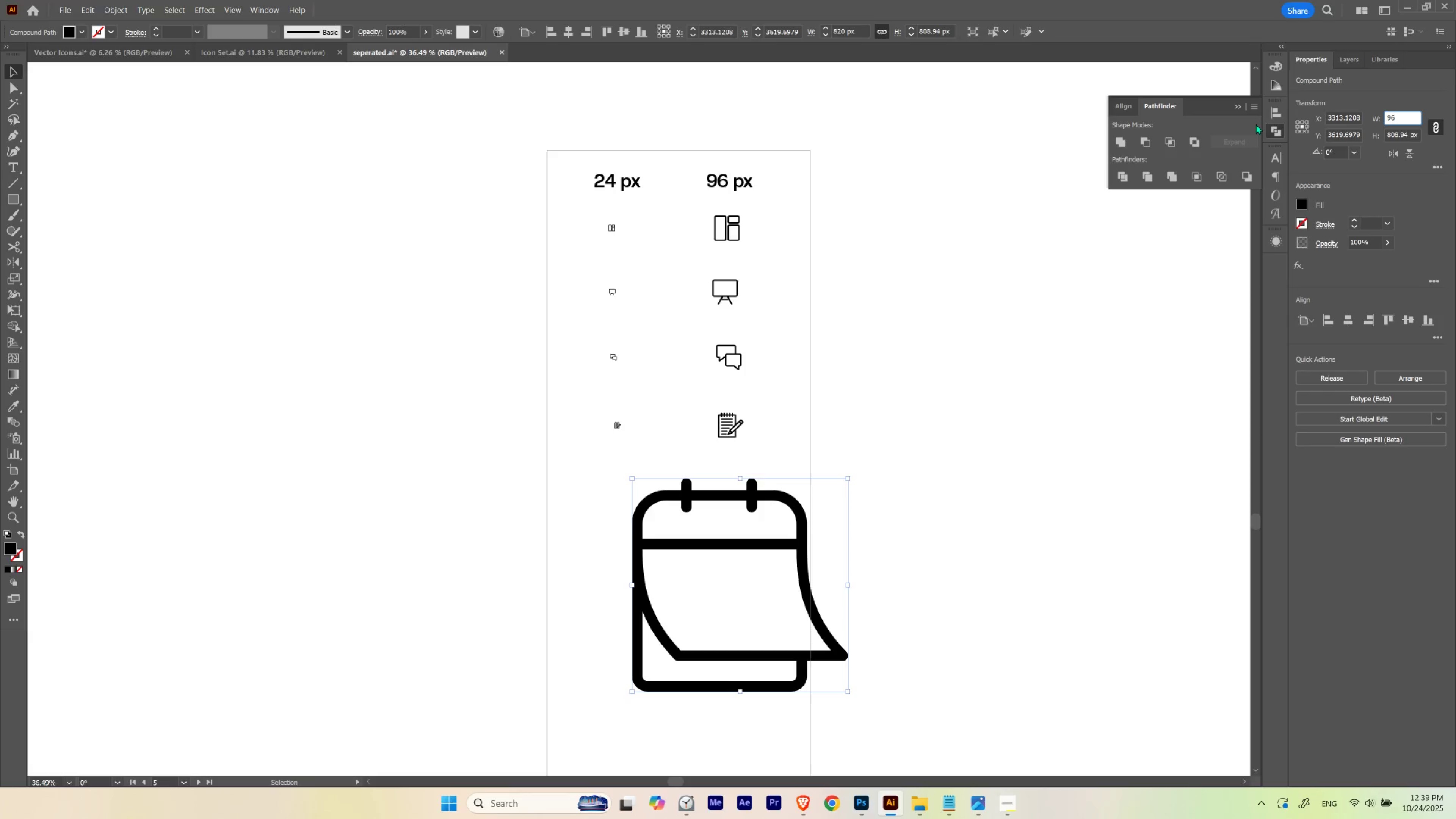 
key(Numpad6)
 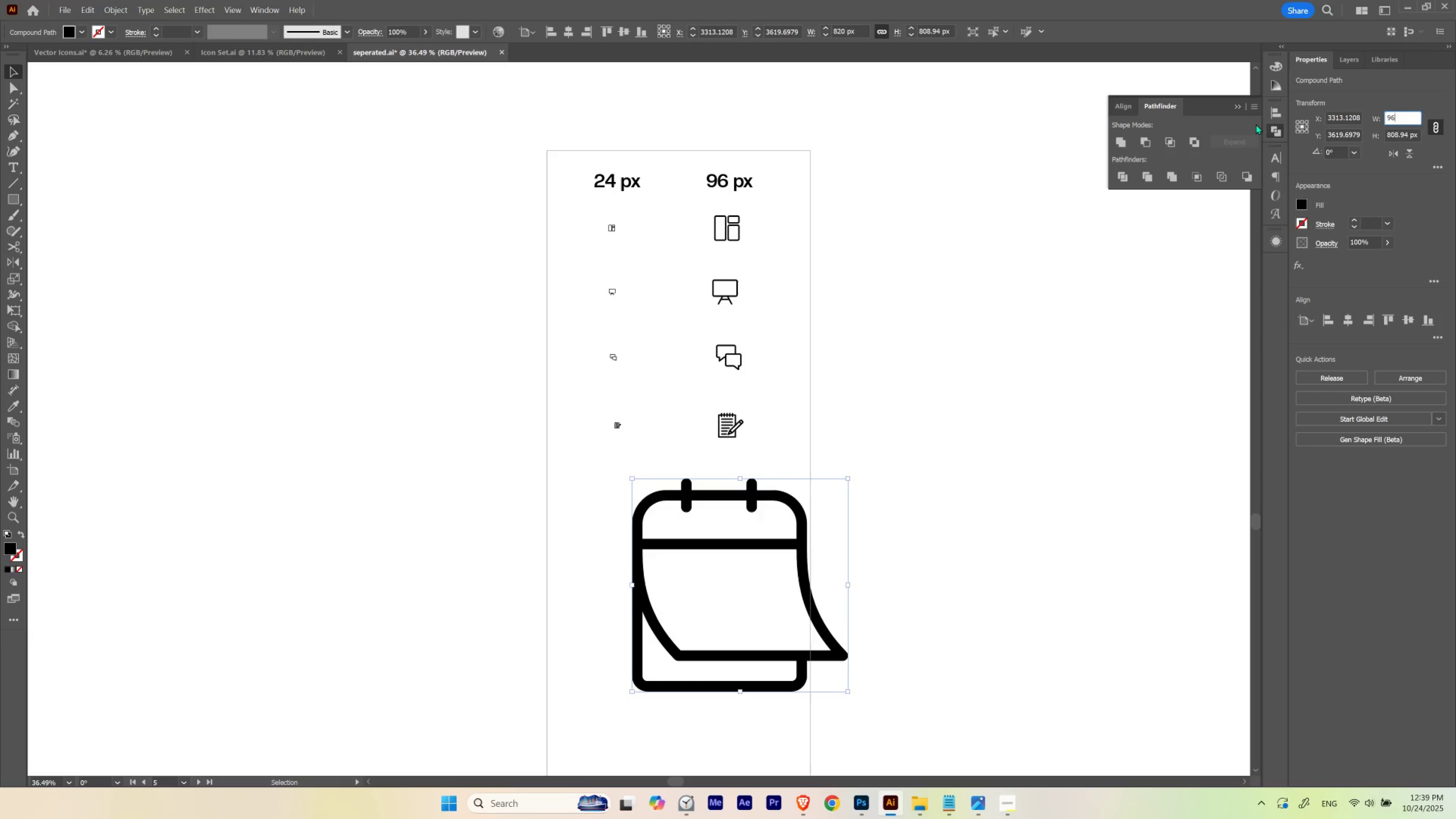 
key(NumpadEnter)
 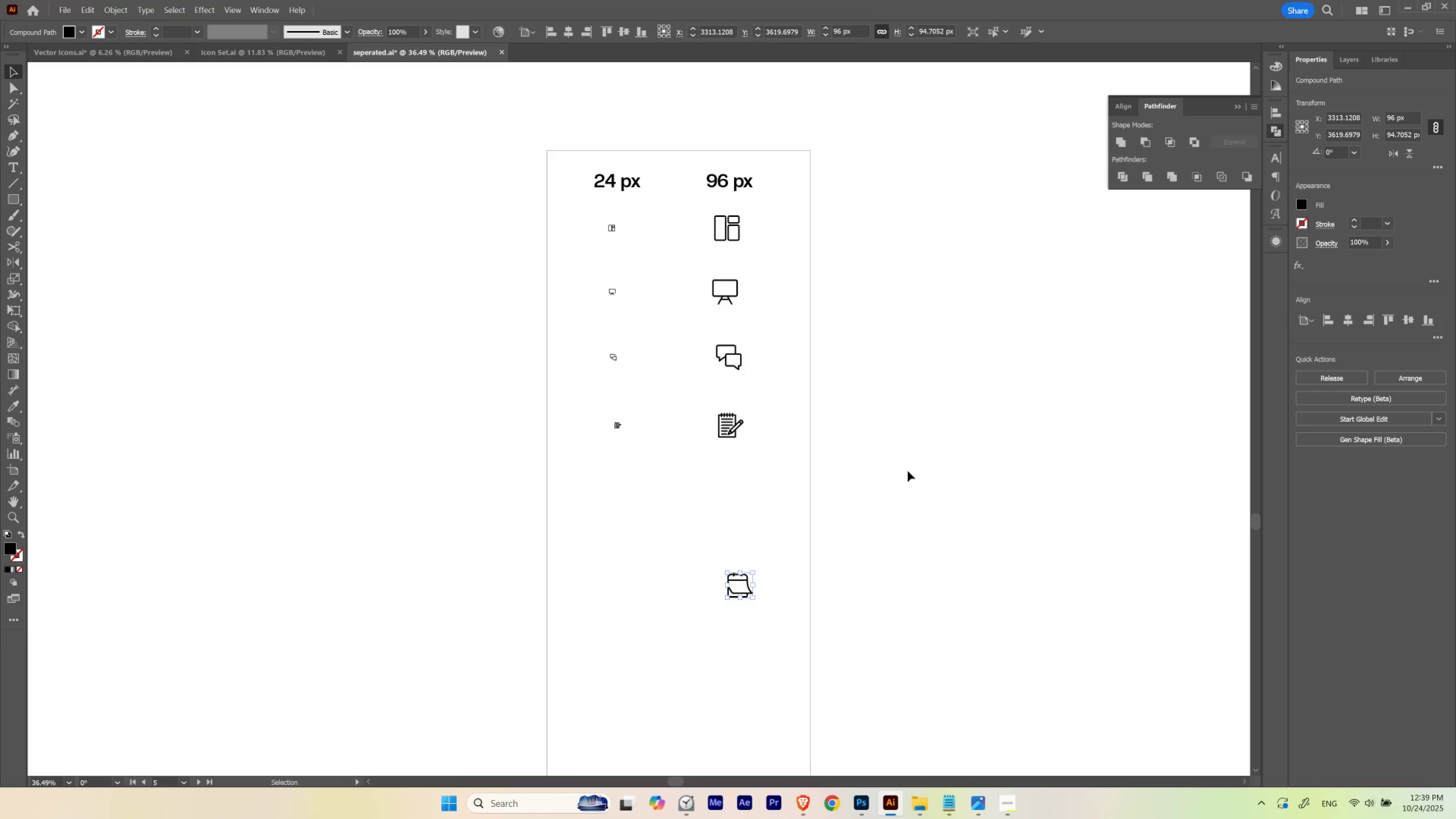 
left_click([904, 471])
 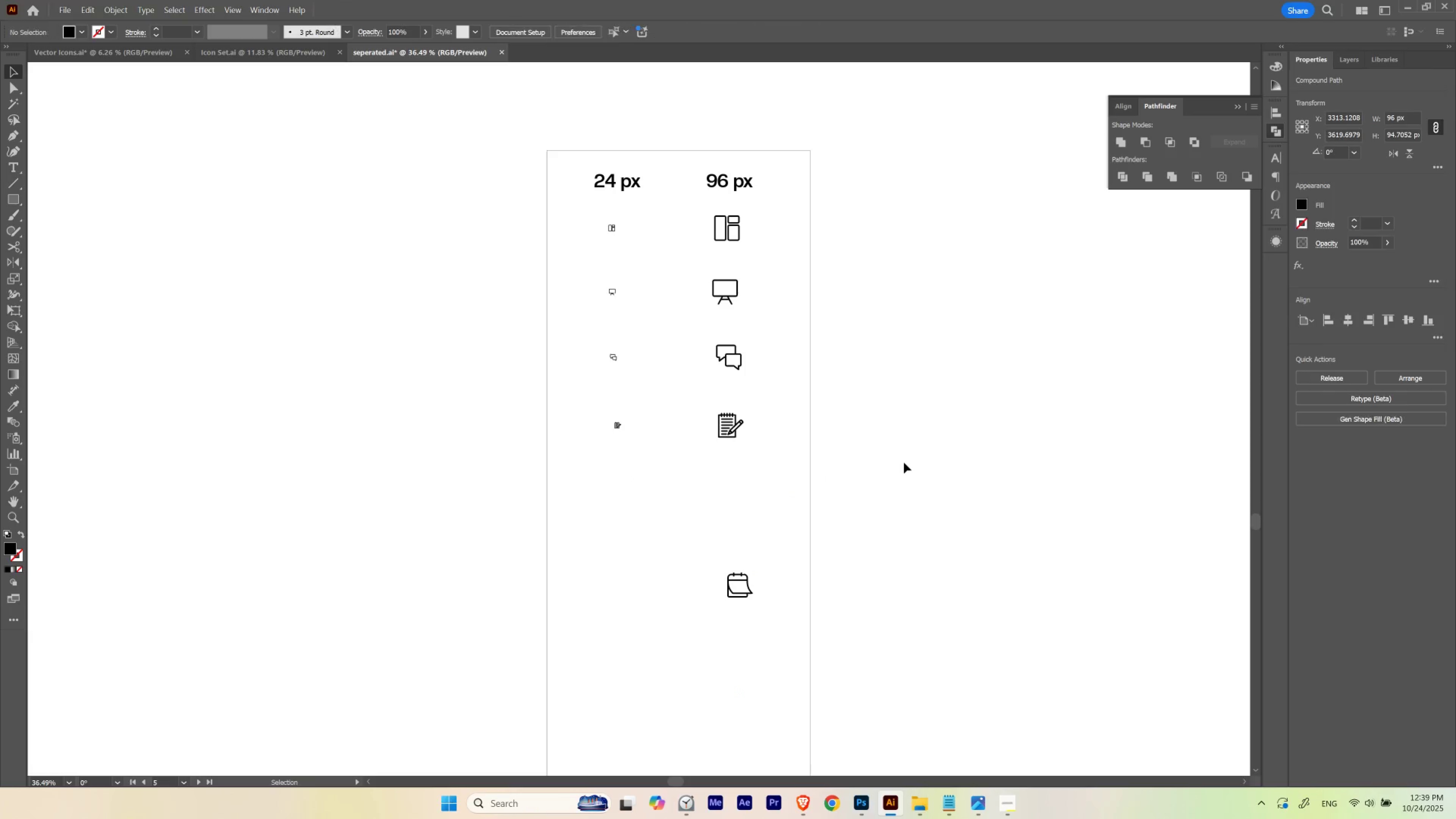 
hold_key(key=ControlLeft, duration=0.66)
 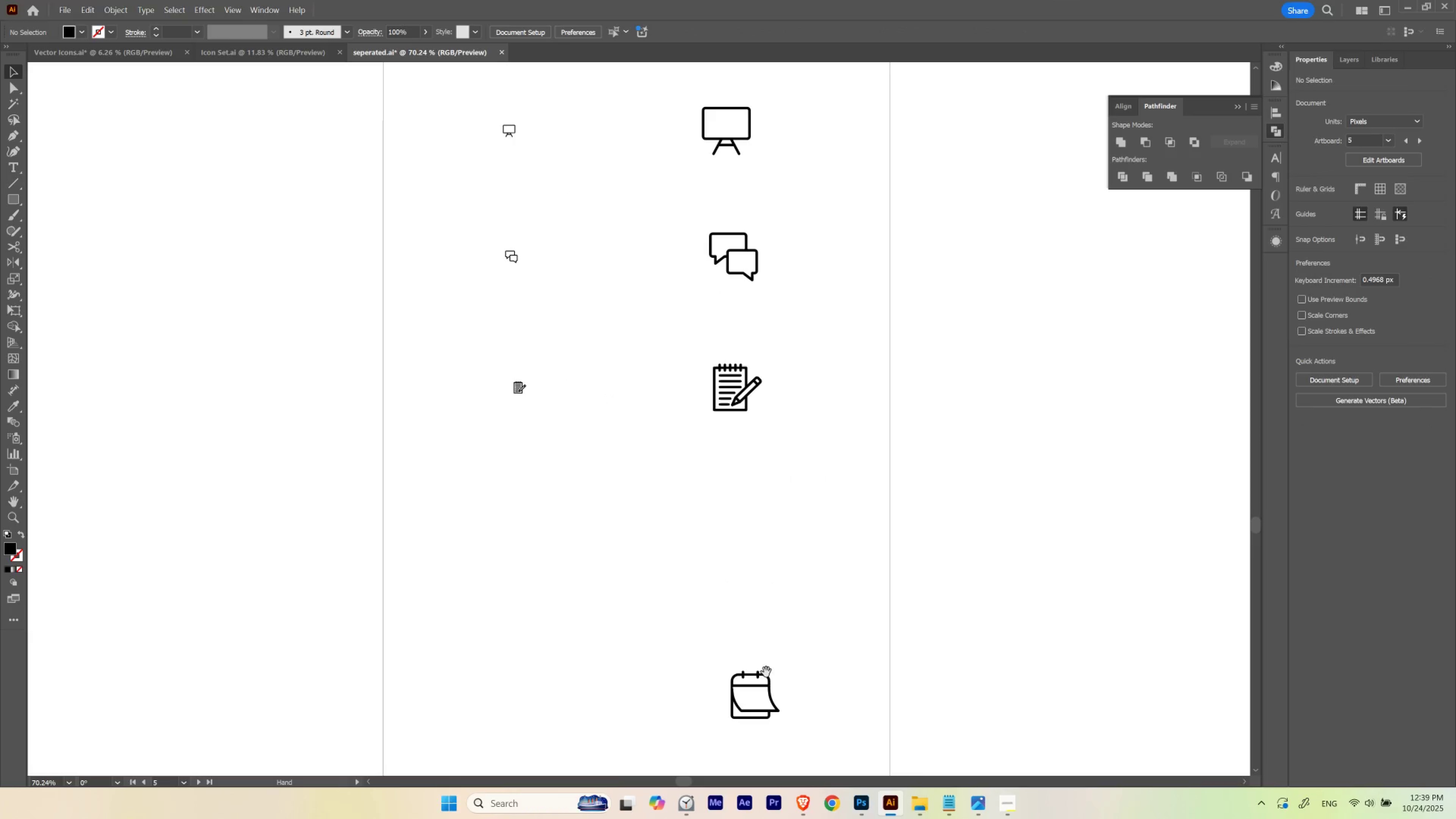 
hold_key(key=Space, duration=1.18)
 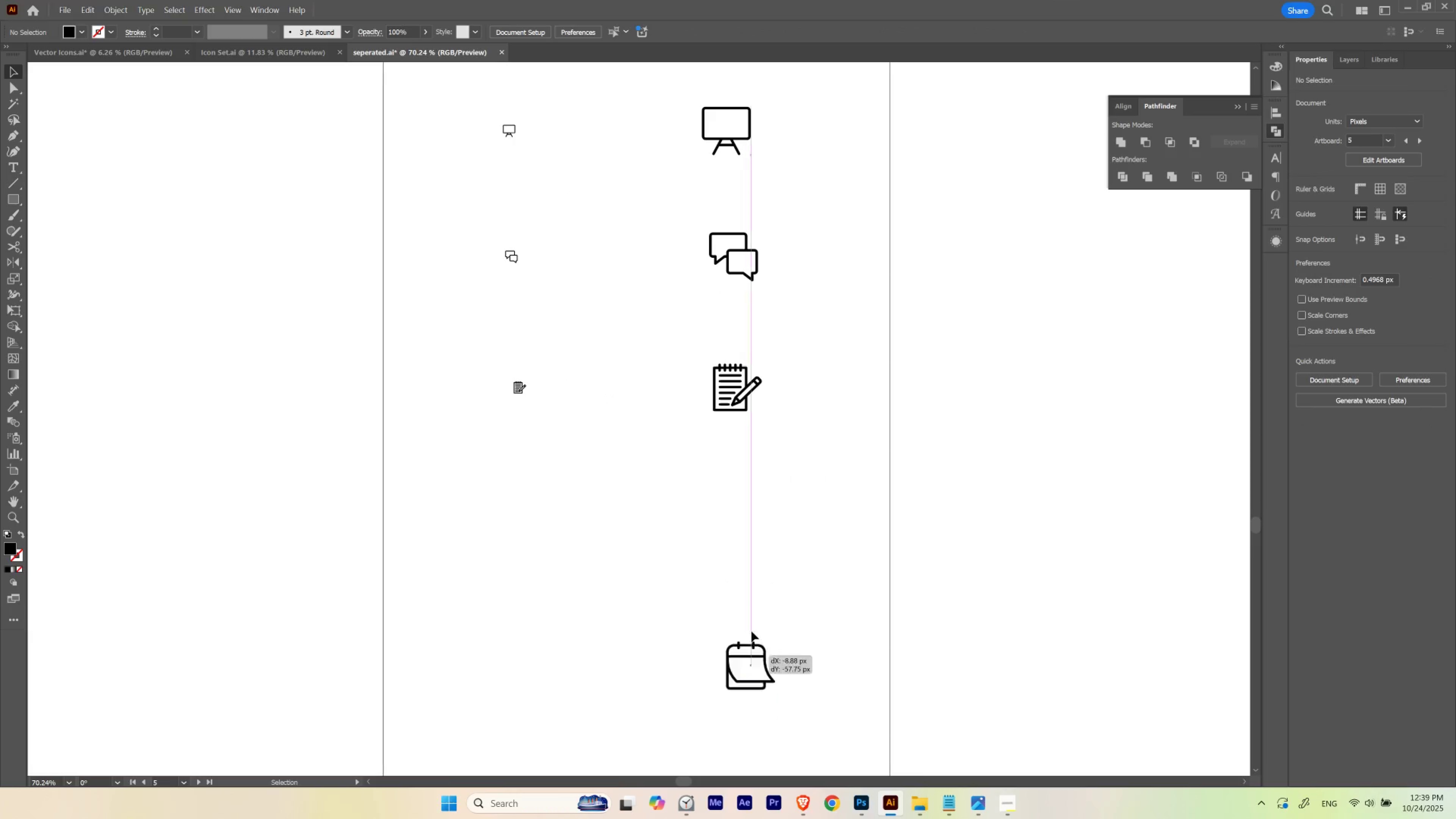 
left_click_drag(start_coordinate=[730, 529], to_coordinate=[804, 567])
 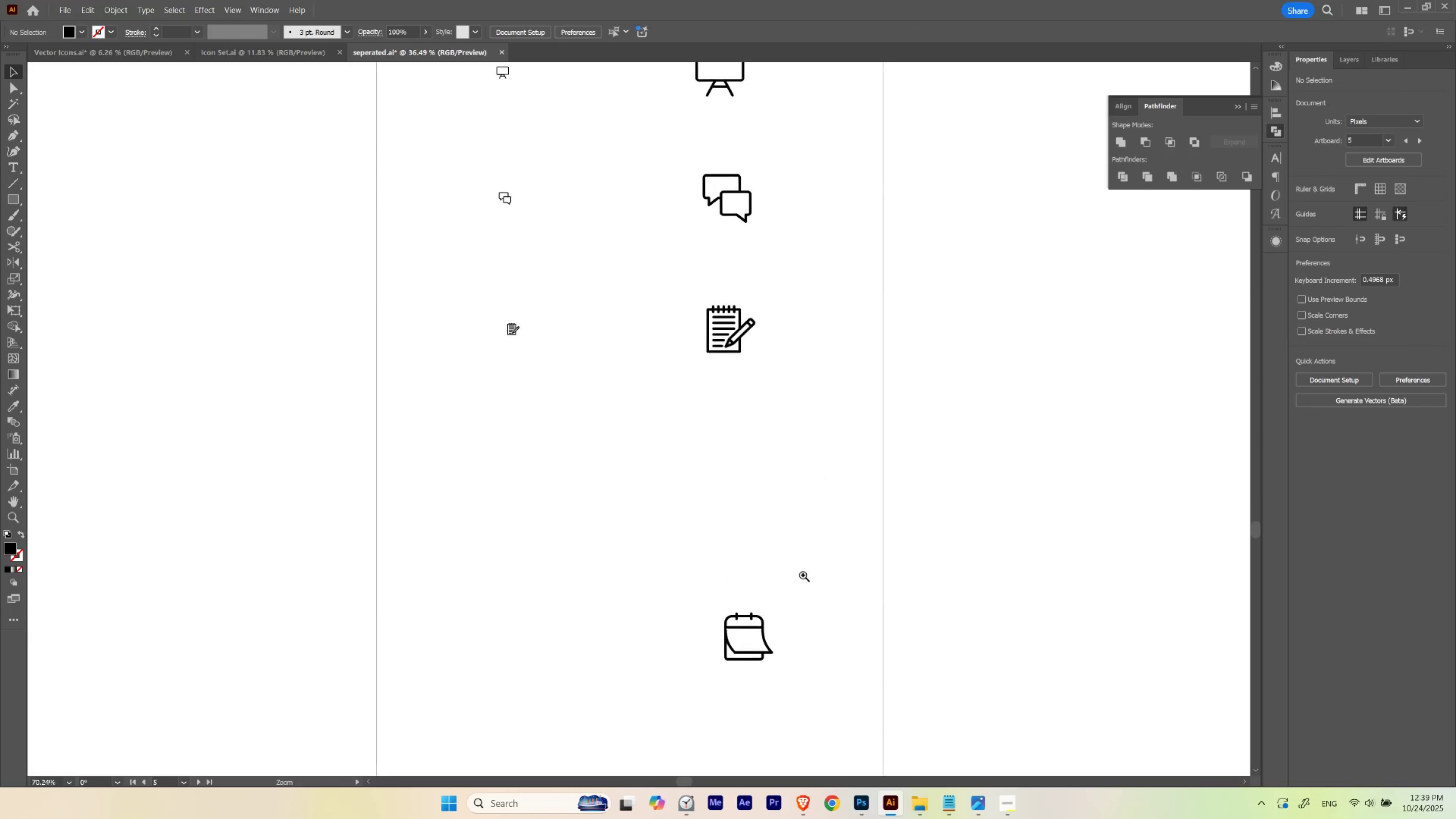 
left_click_drag(start_coordinate=[803, 575], to_coordinate=[809, 633])
 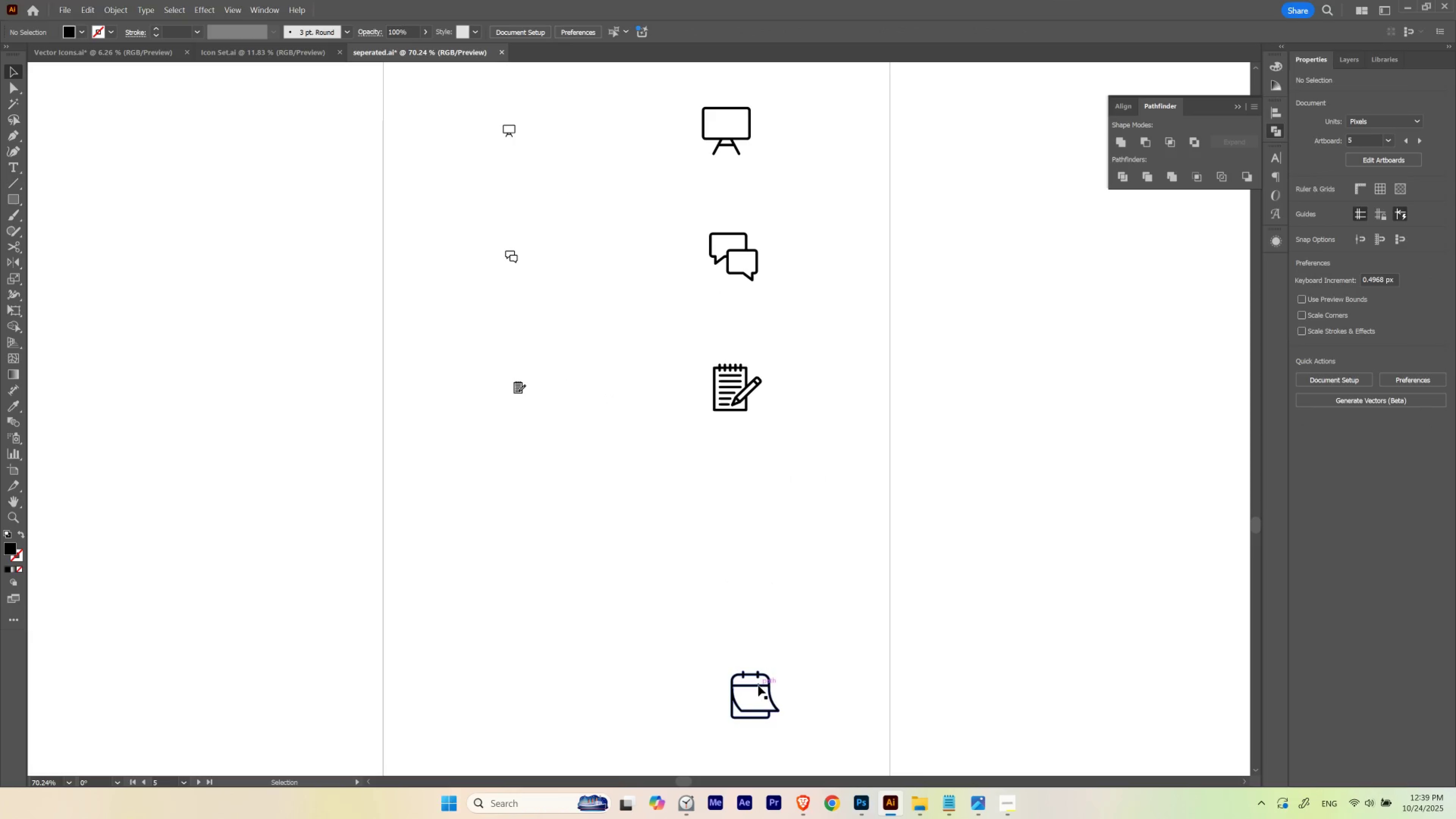 
left_click_drag(start_coordinate=[758, 685], to_coordinate=[740, 510])
 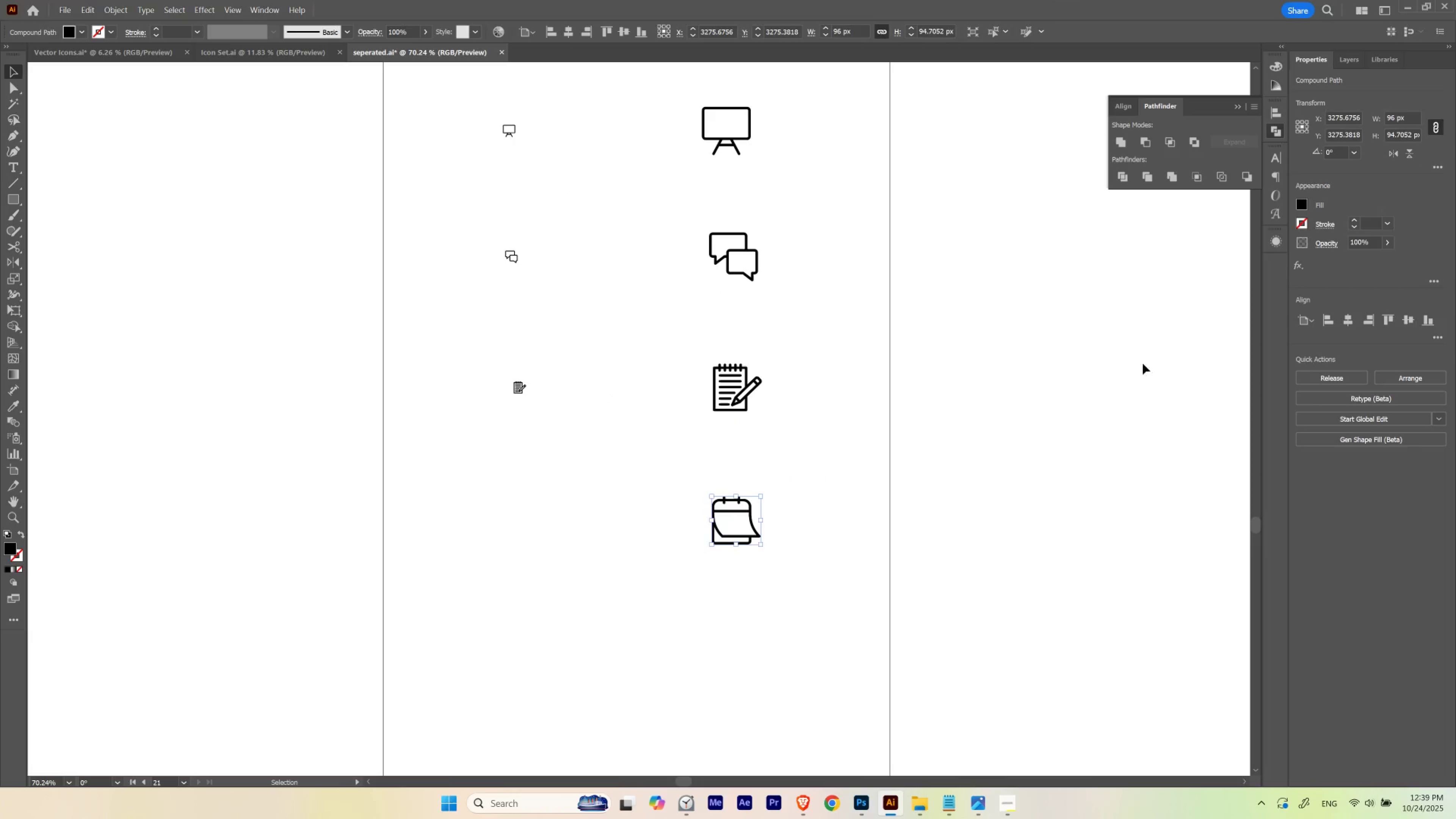 
left_click([1047, 419])
 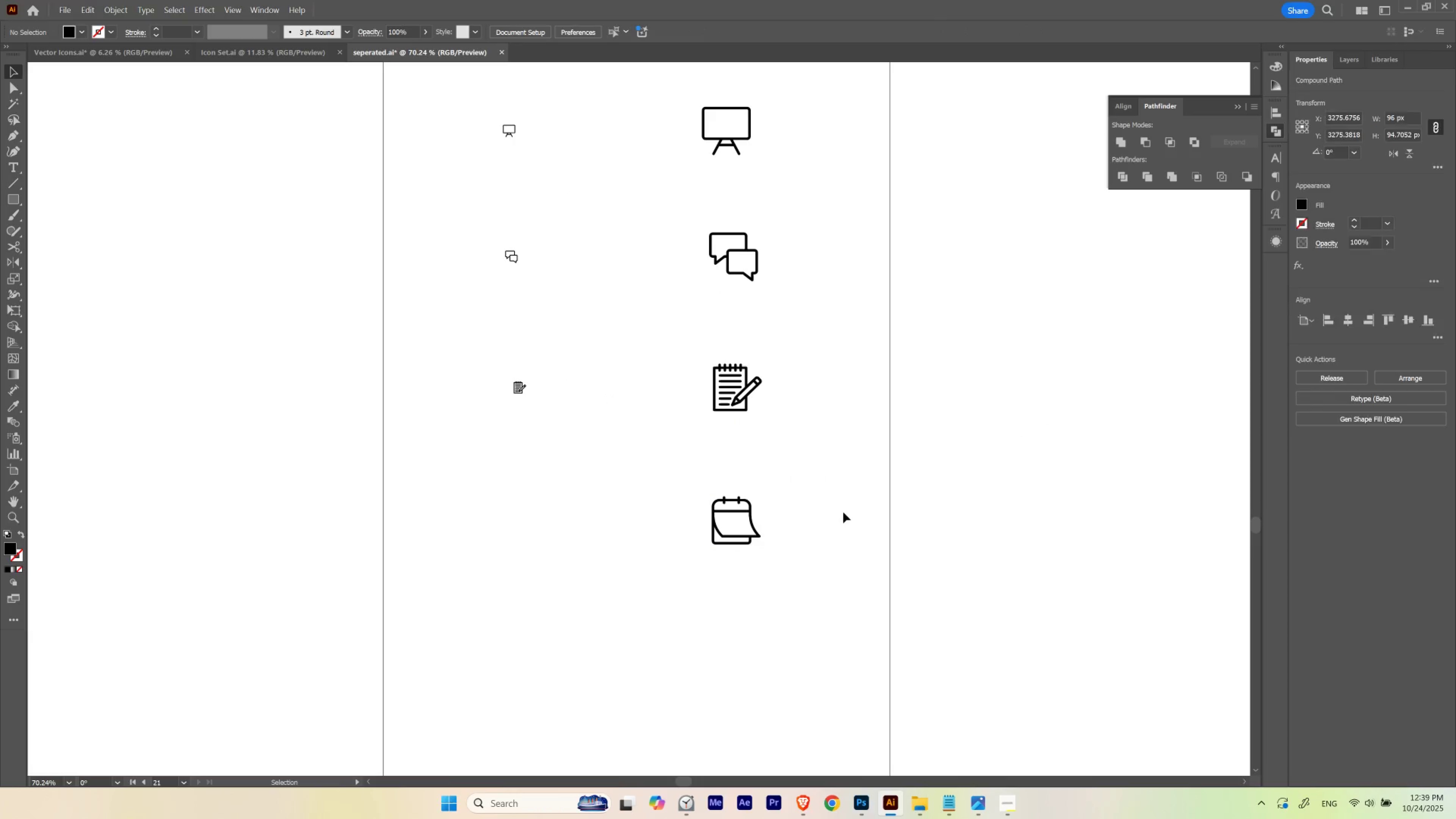 
hold_key(key=AltLeft, duration=2.74)
left_click_drag(start_coordinate=[749, 513], to_coordinate=[537, 532])
 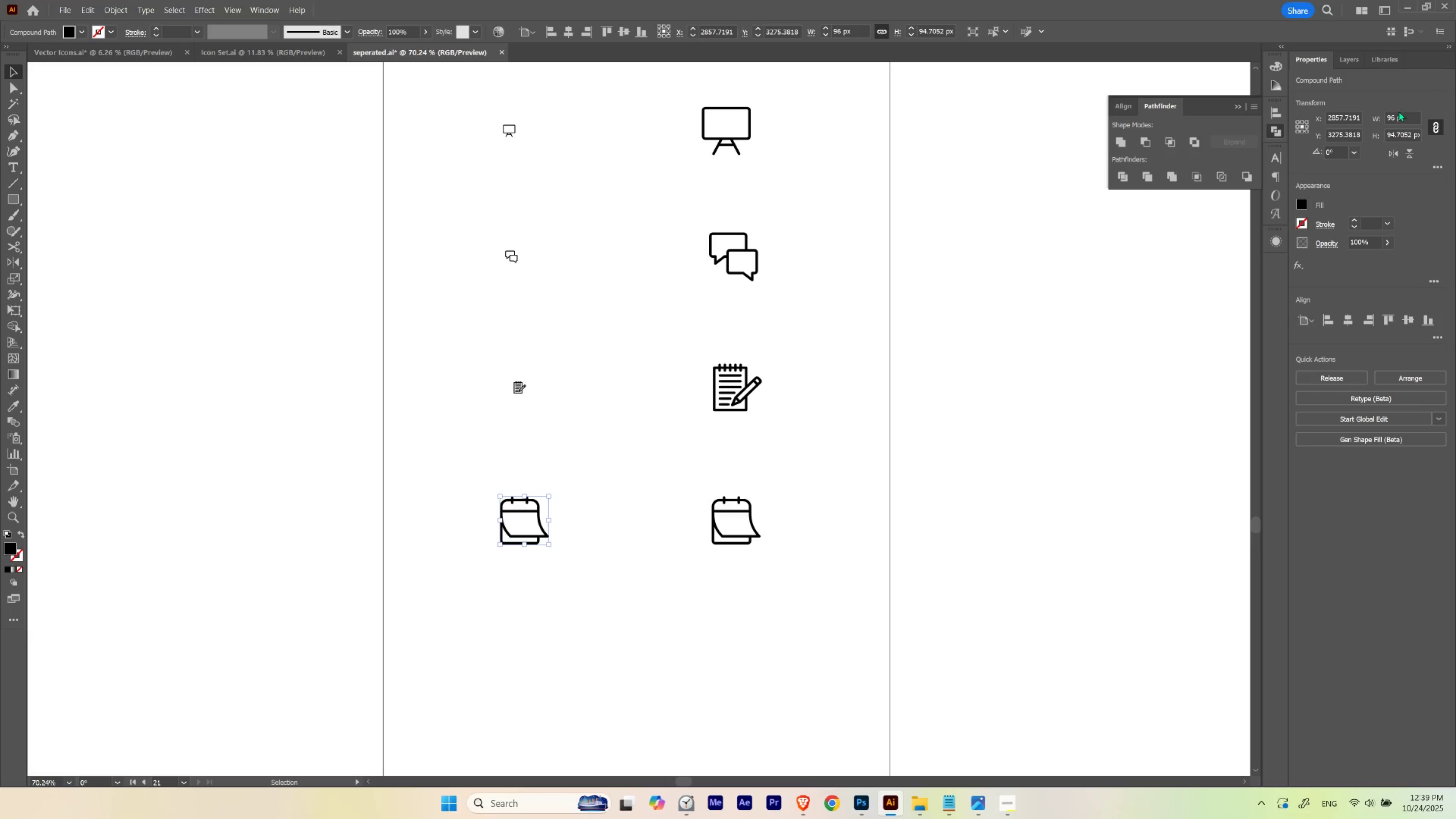 
hold_key(key=ShiftLeft, duration=1.5)
 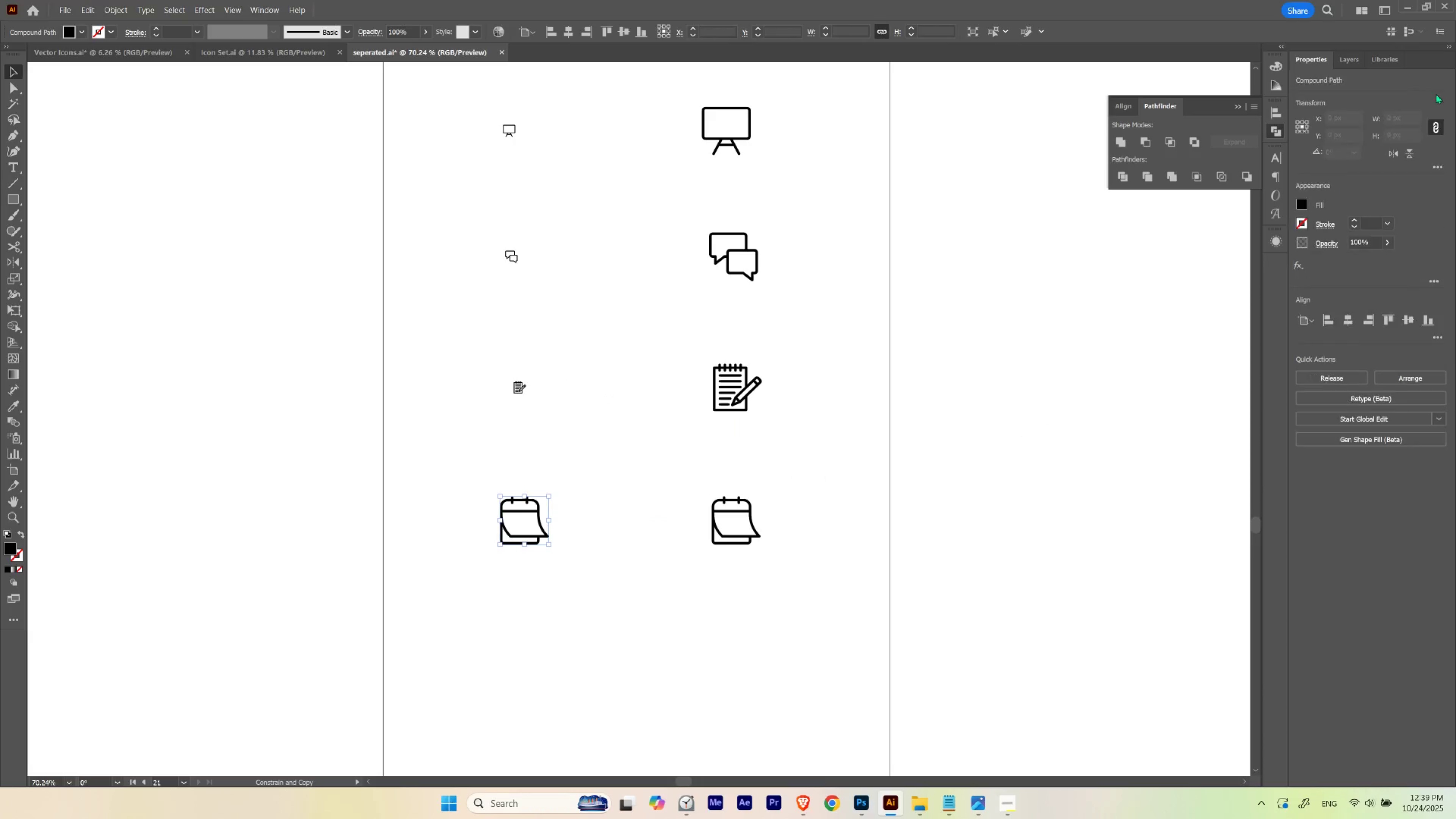 
hold_key(key=ShiftLeft, duration=0.37)
 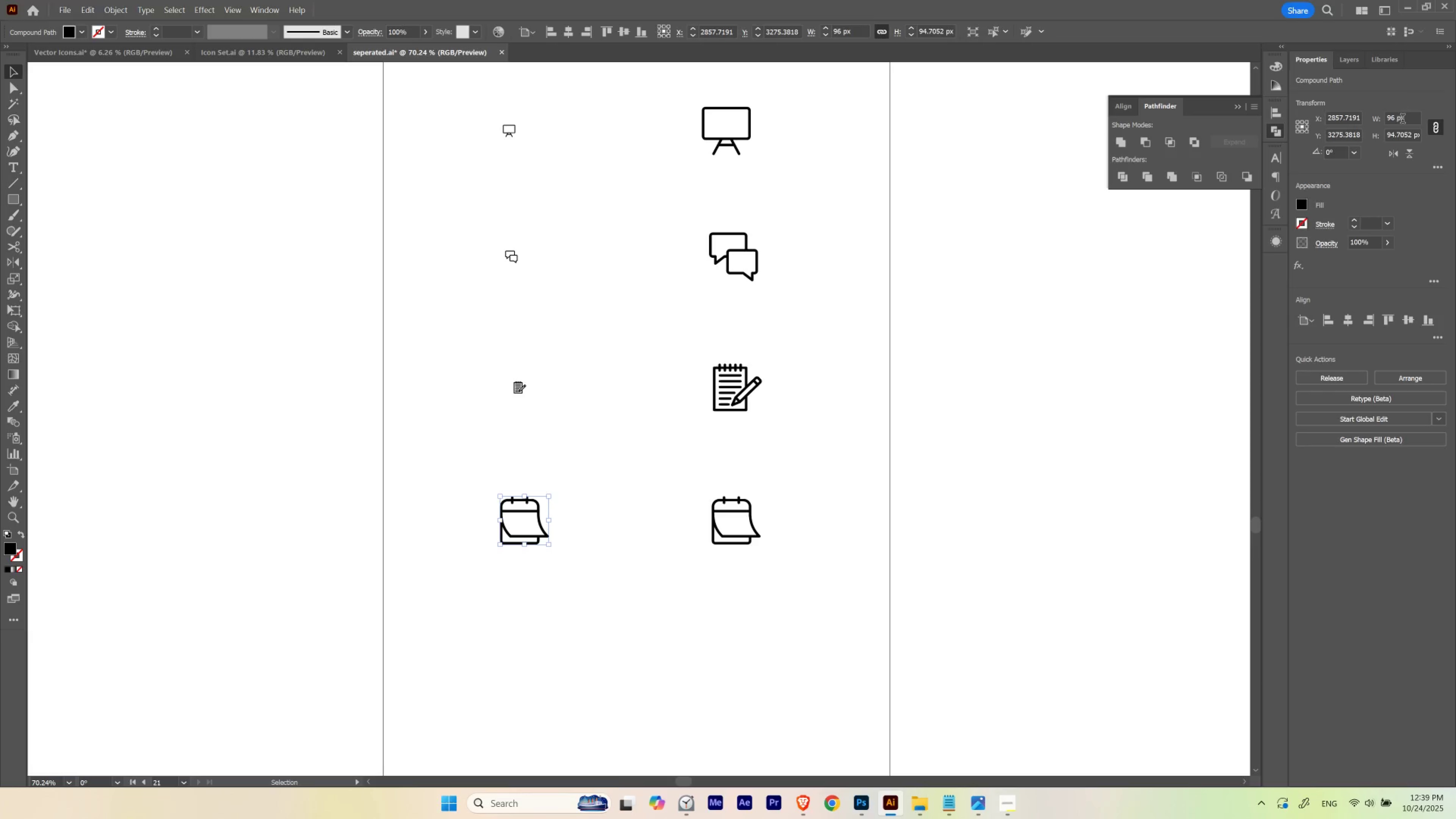 
left_click_drag(start_coordinate=[1407, 120], to_coordinate=[1277, 145])
 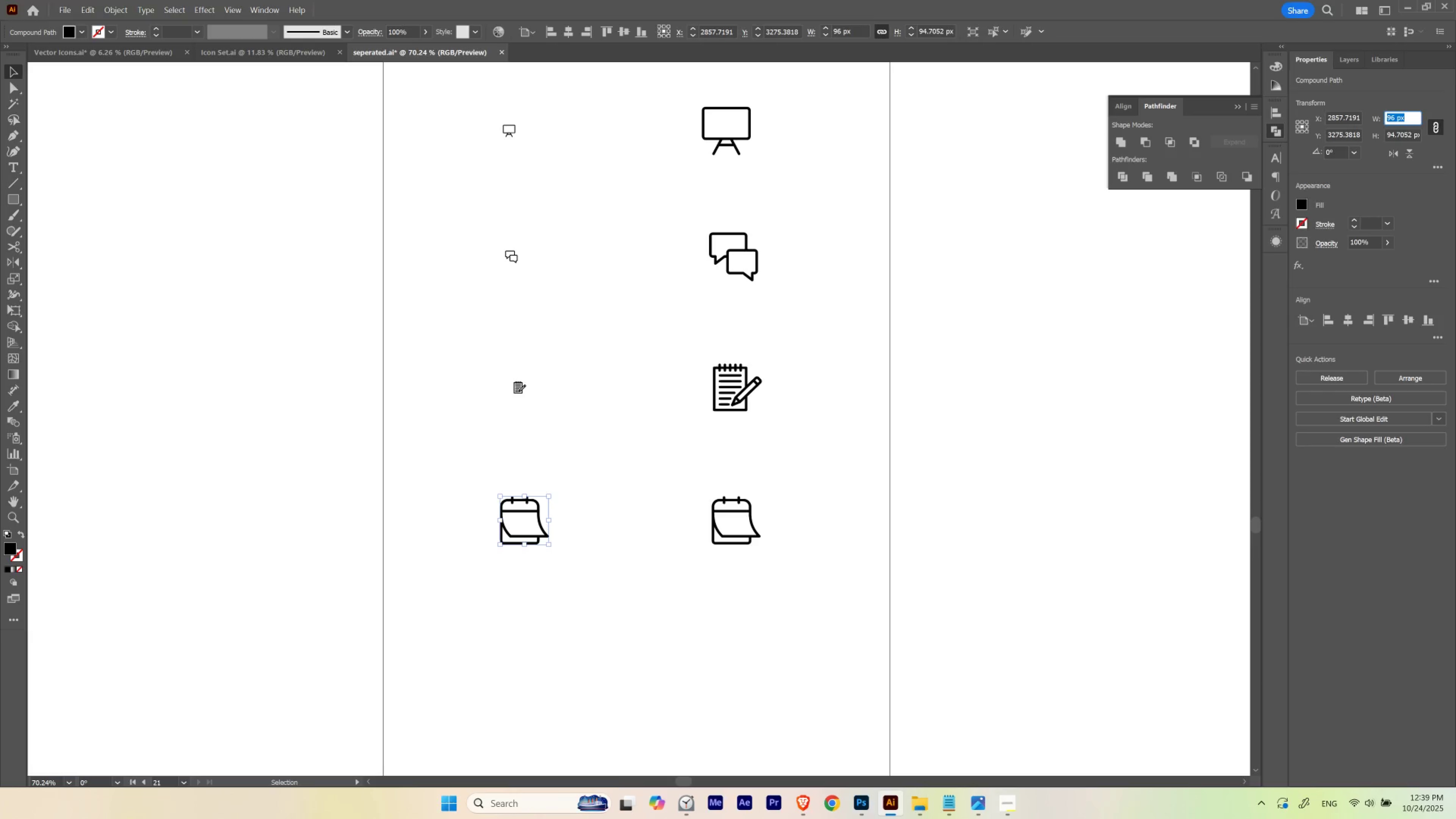 
key(Numpad2)
 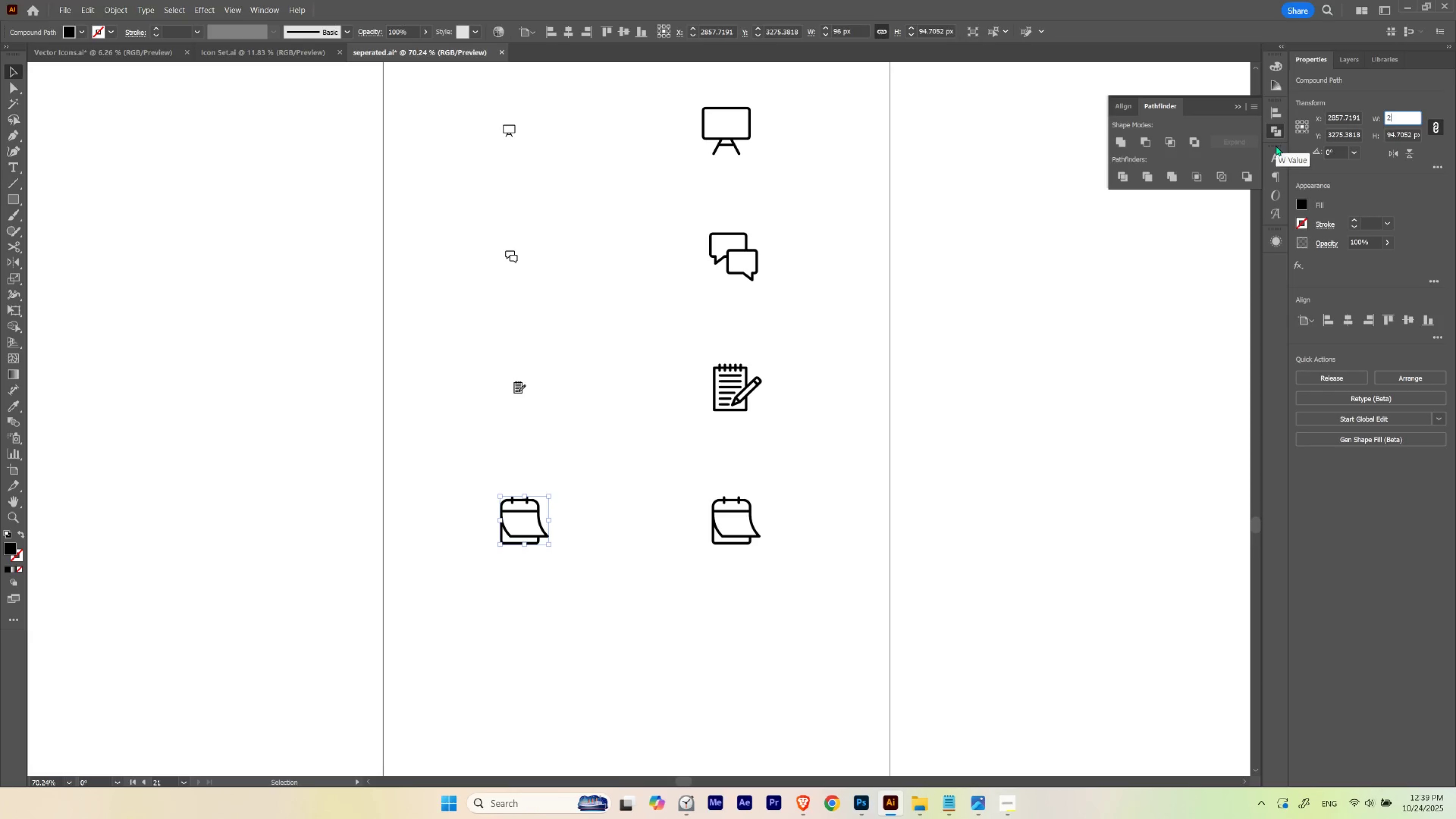 
key(Numpad4)
 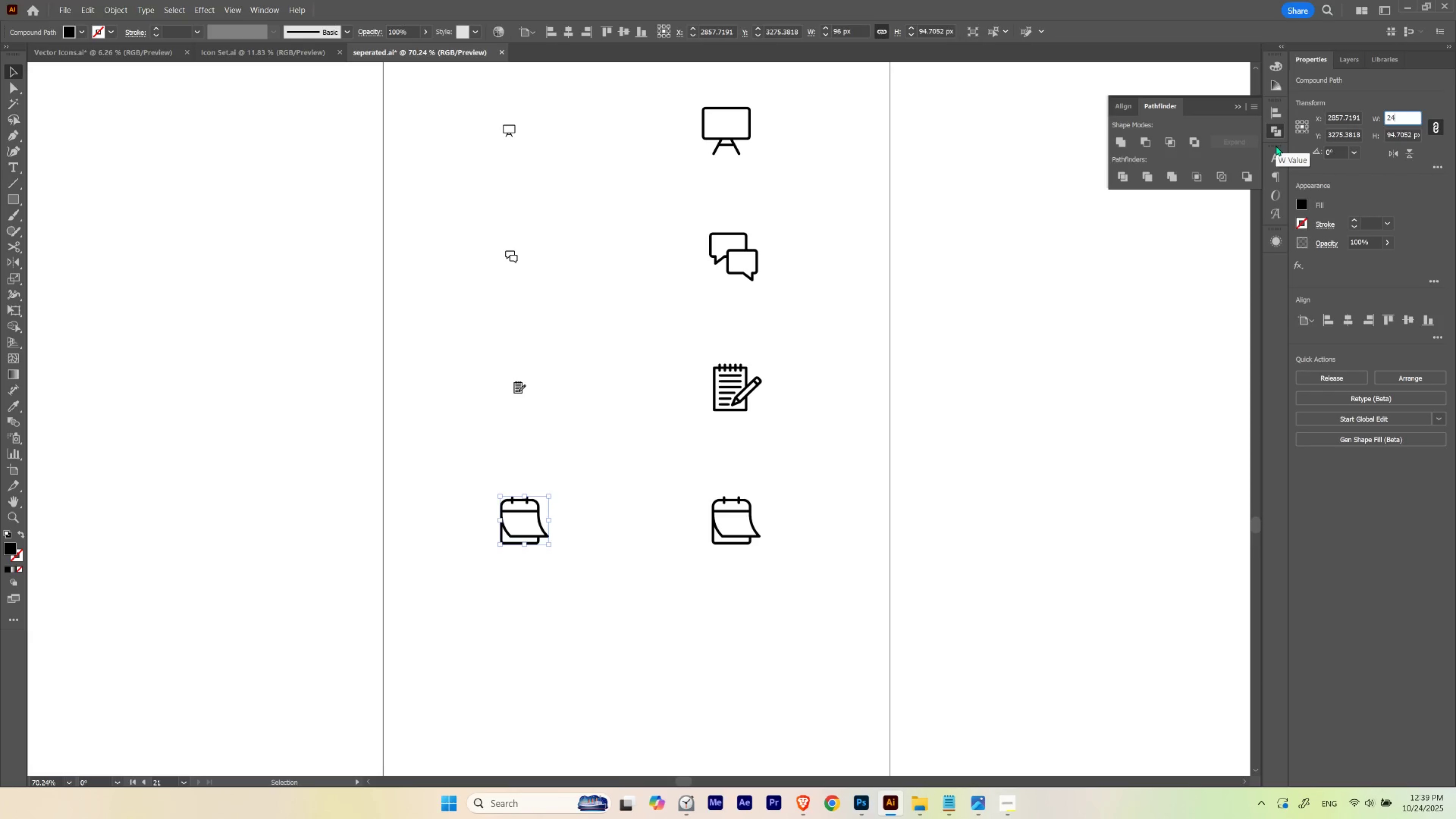 
key(NumpadEnter)
 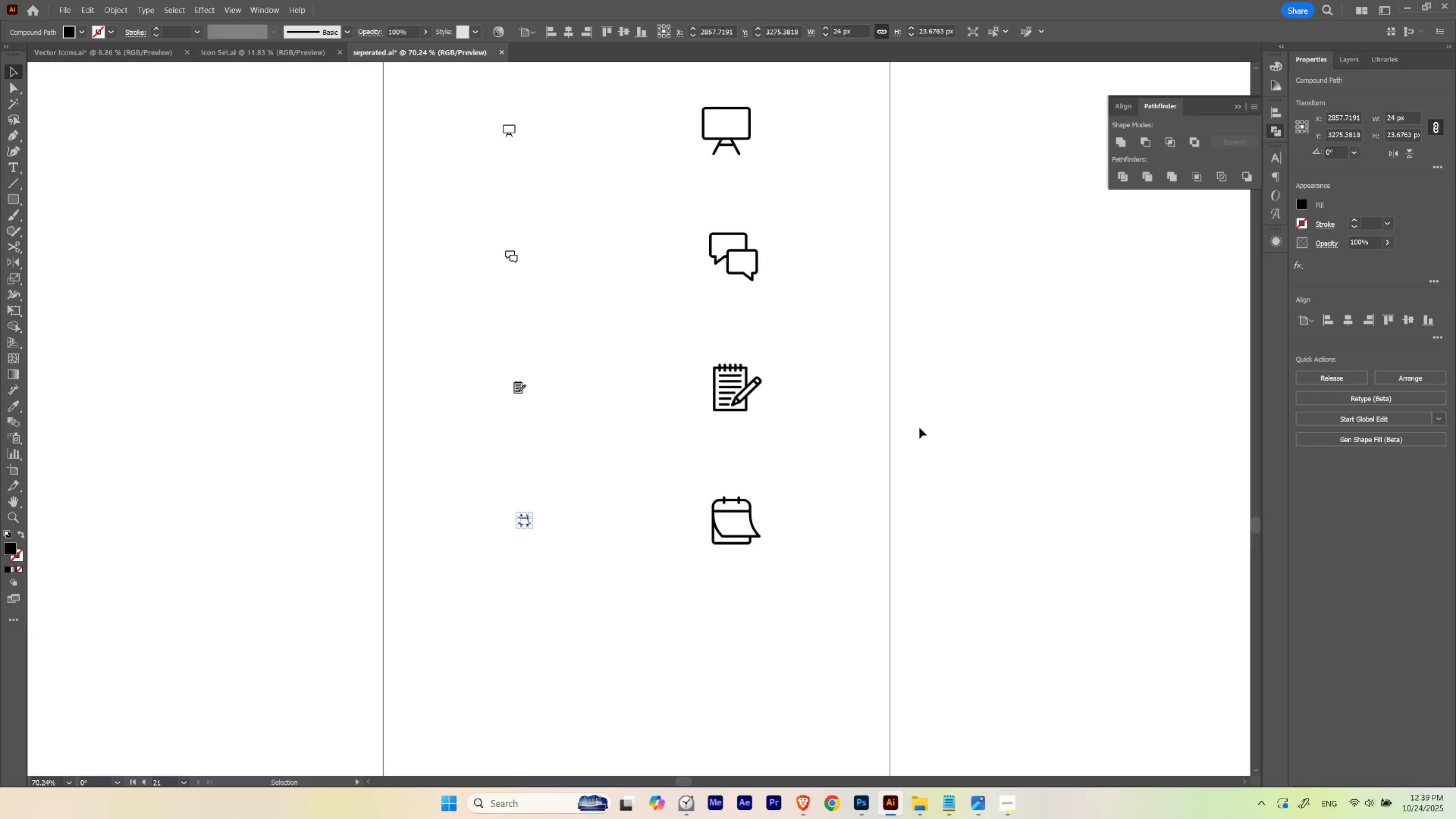 
left_click([905, 446])
 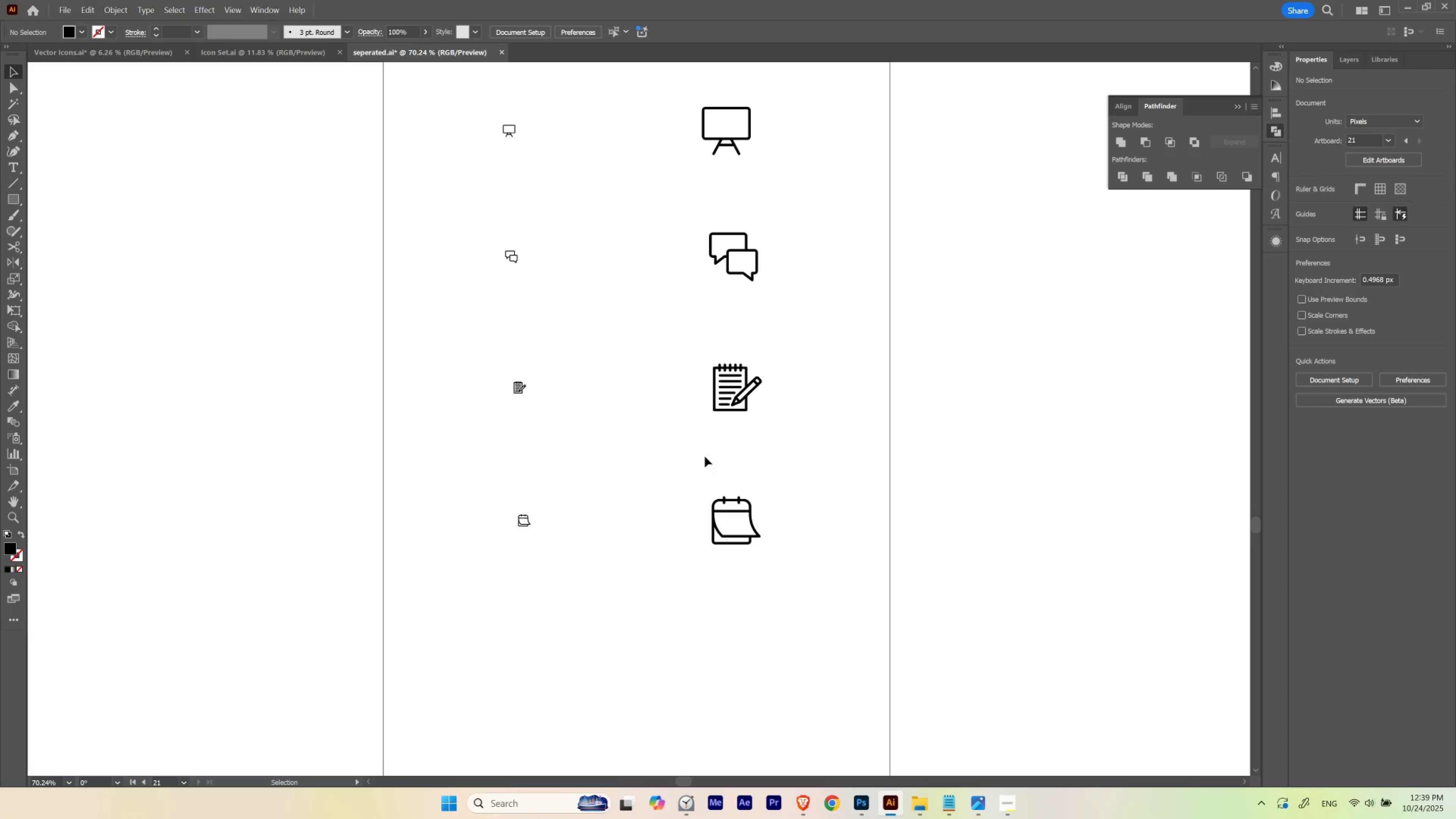 
hold_key(key=ControlLeft, duration=0.83)
 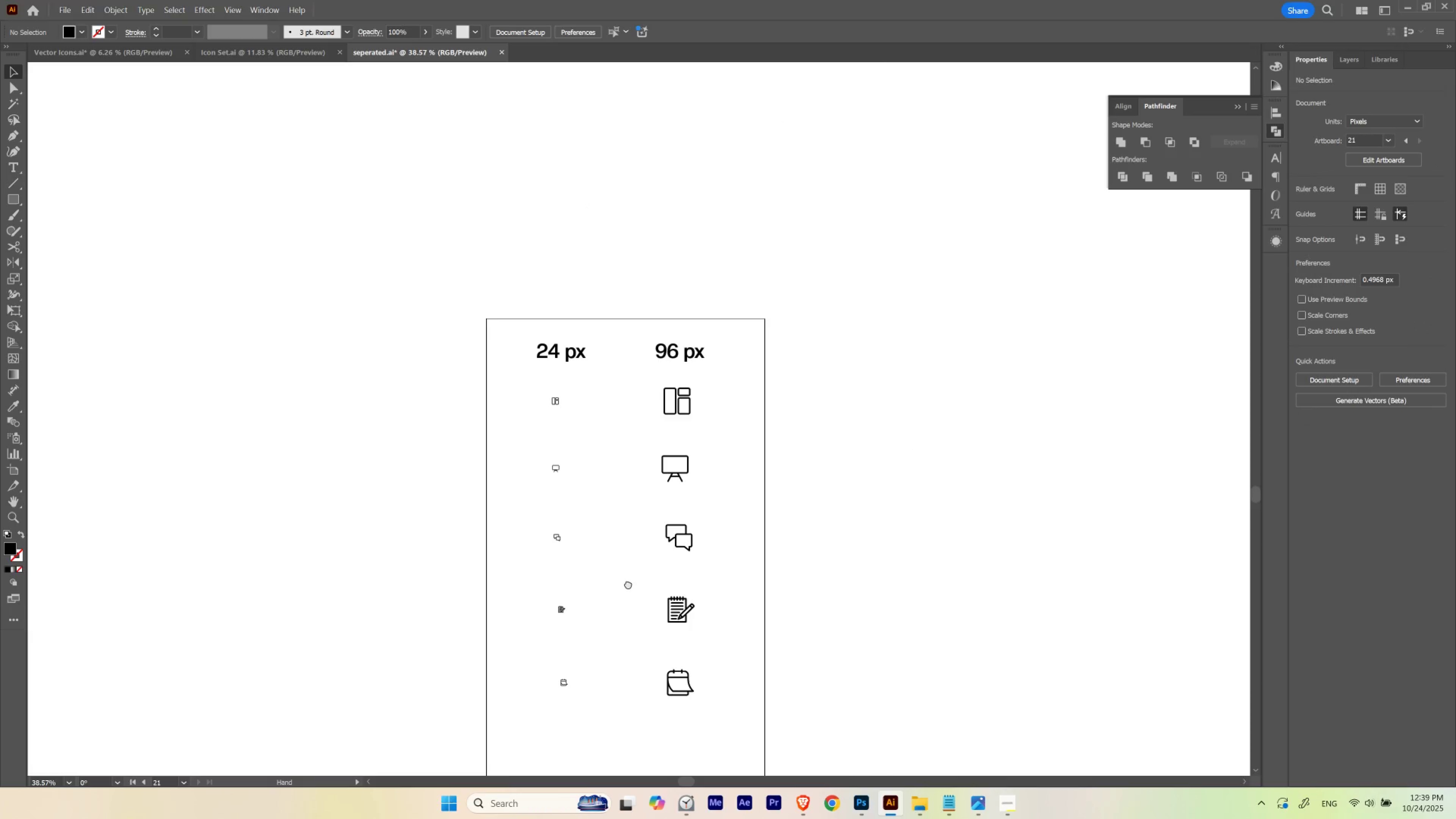 
hold_key(key=Space, duration=1.51)
 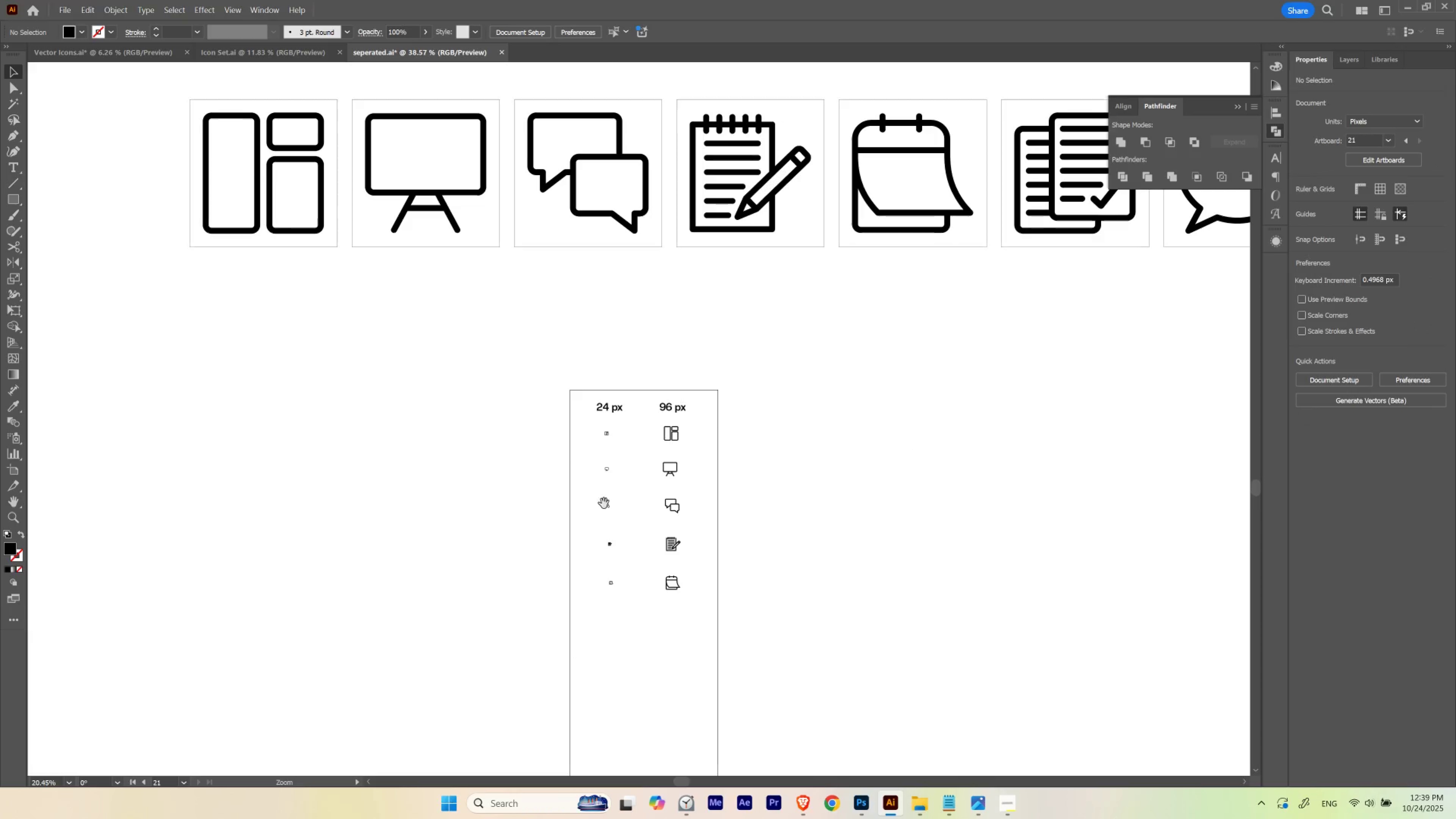 
left_click_drag(start_coordinate=[683, 426], to_coordinate=[617, 486])
 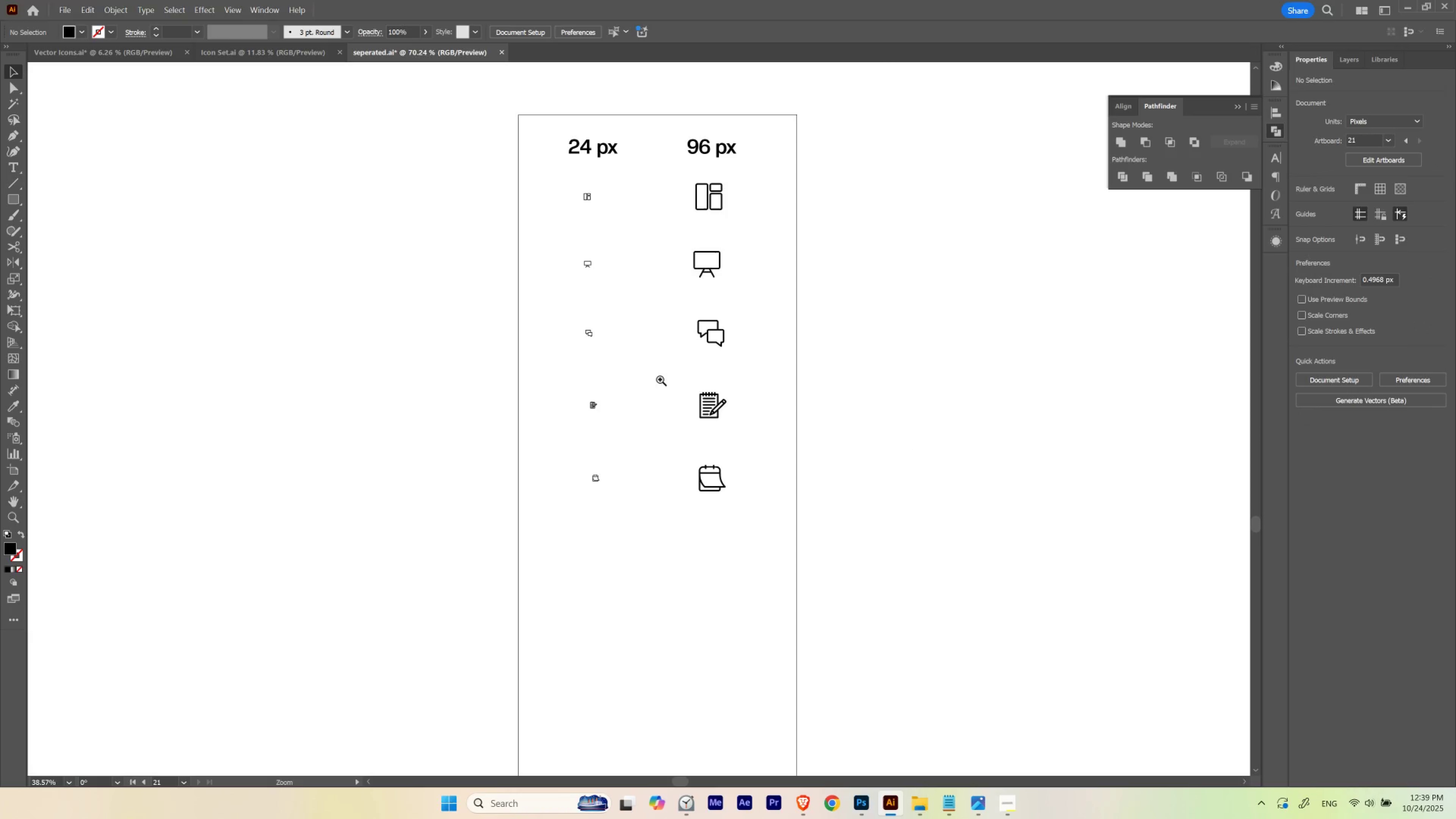 
left_click_drag(start_coordinate=[660, 379], to_coordinate=[630, 573])
 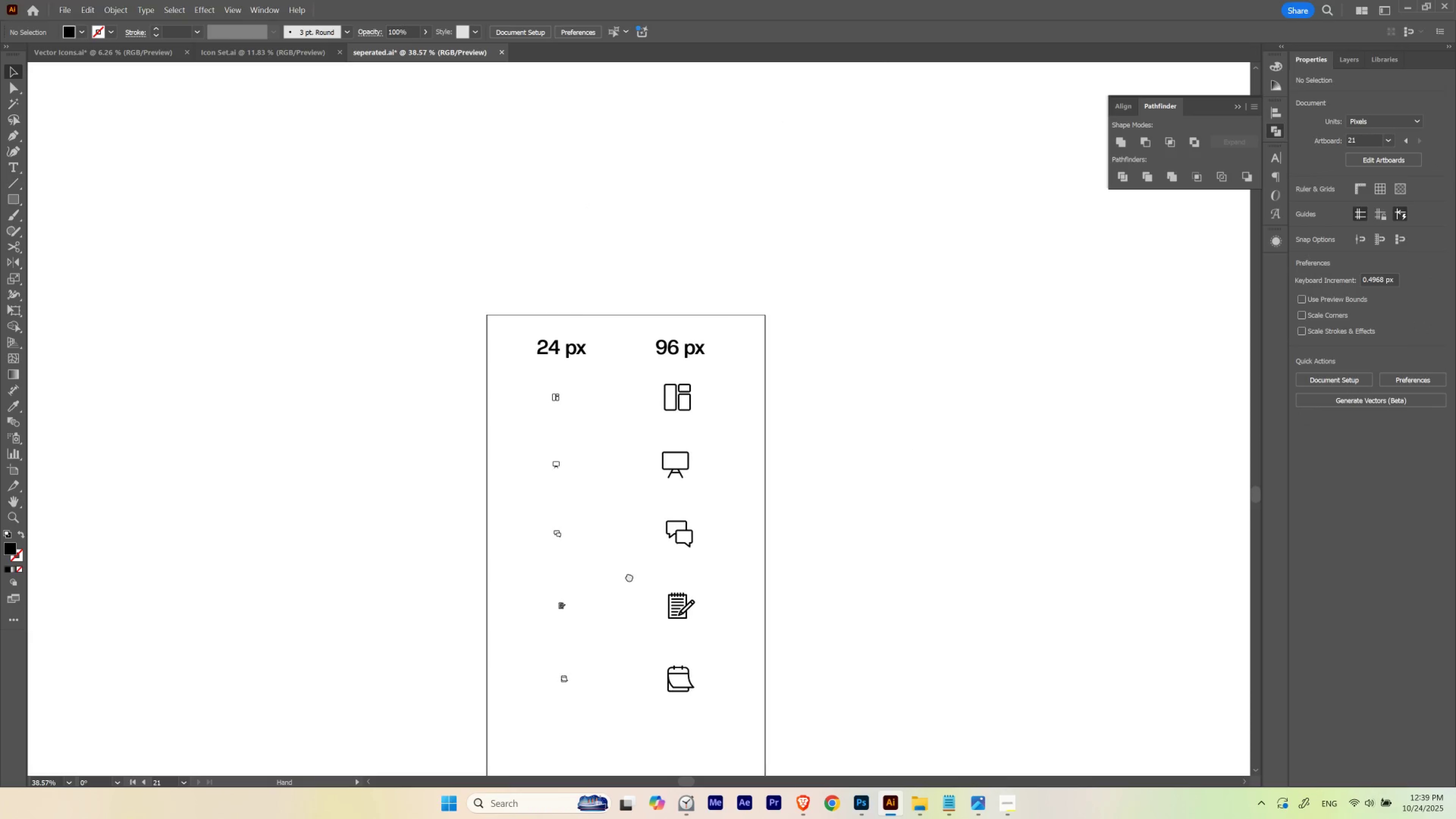 
hold_key(key=Space, duration=0.65)
 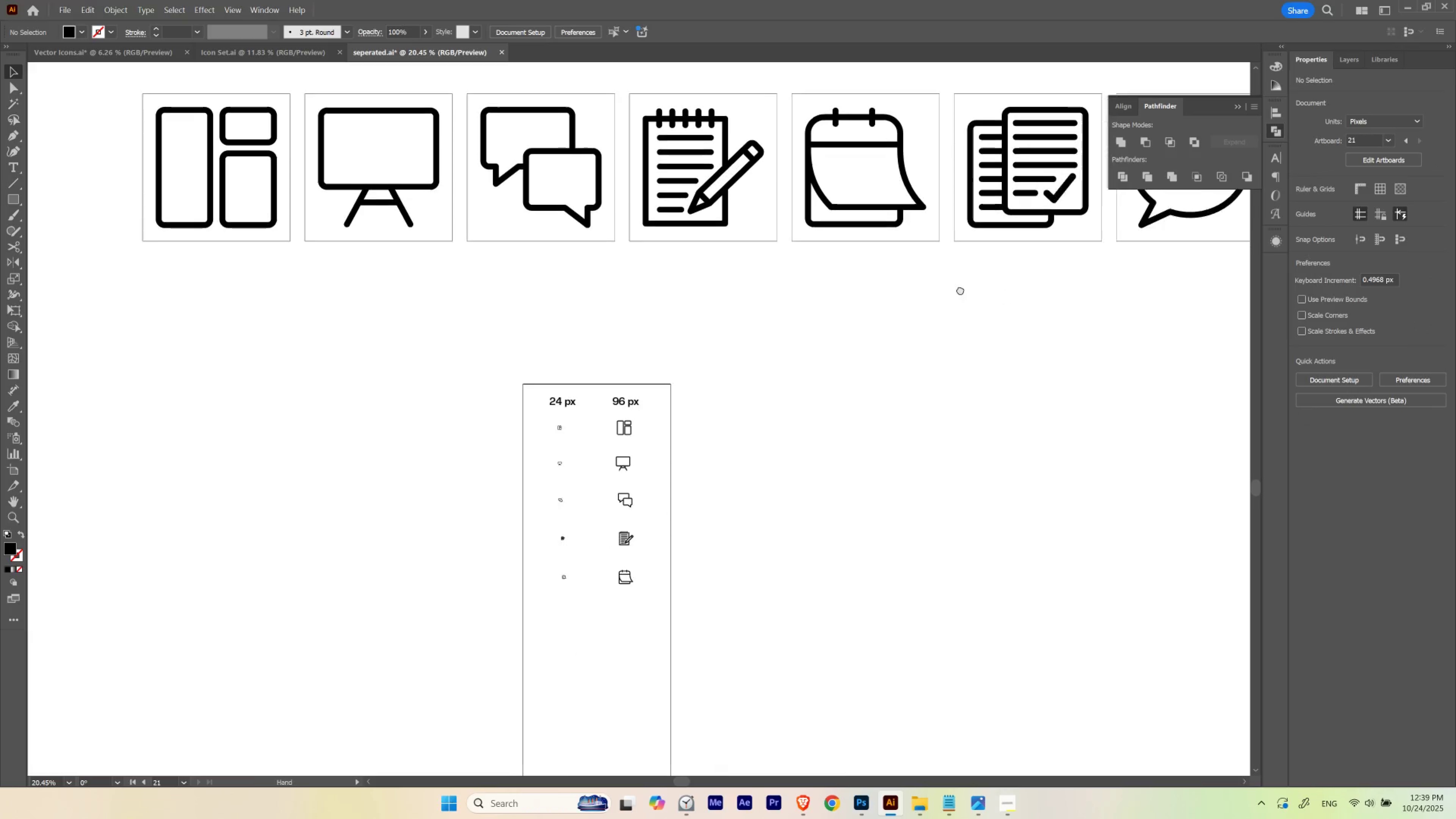 
hold_key(key=ControlLeft, duration=0.43)
left_click_drag(start_coordinate=[663, 478], to_coordinate=[594, 517])
 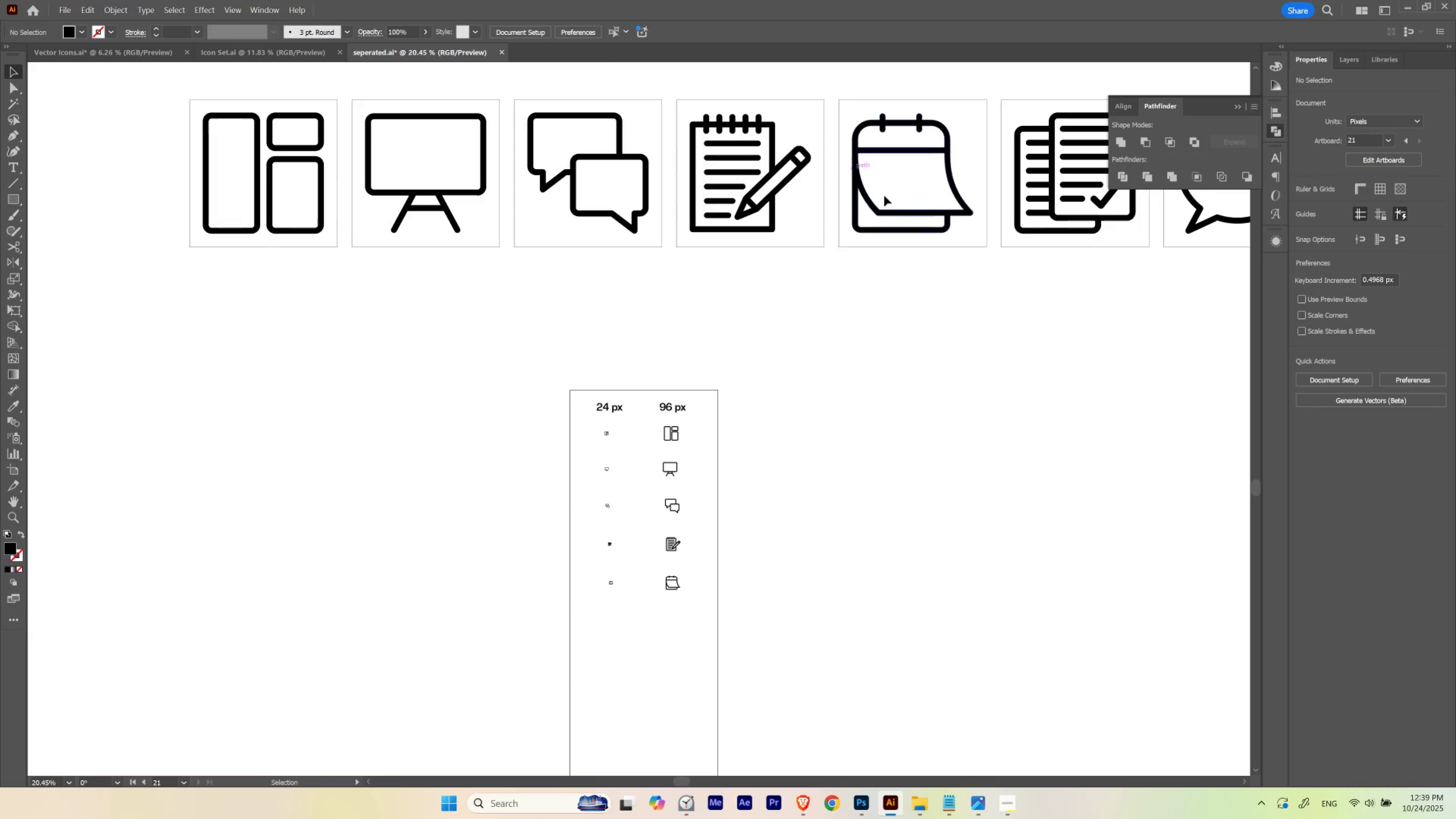 
hold_key(key=Space, duration=0.41)
 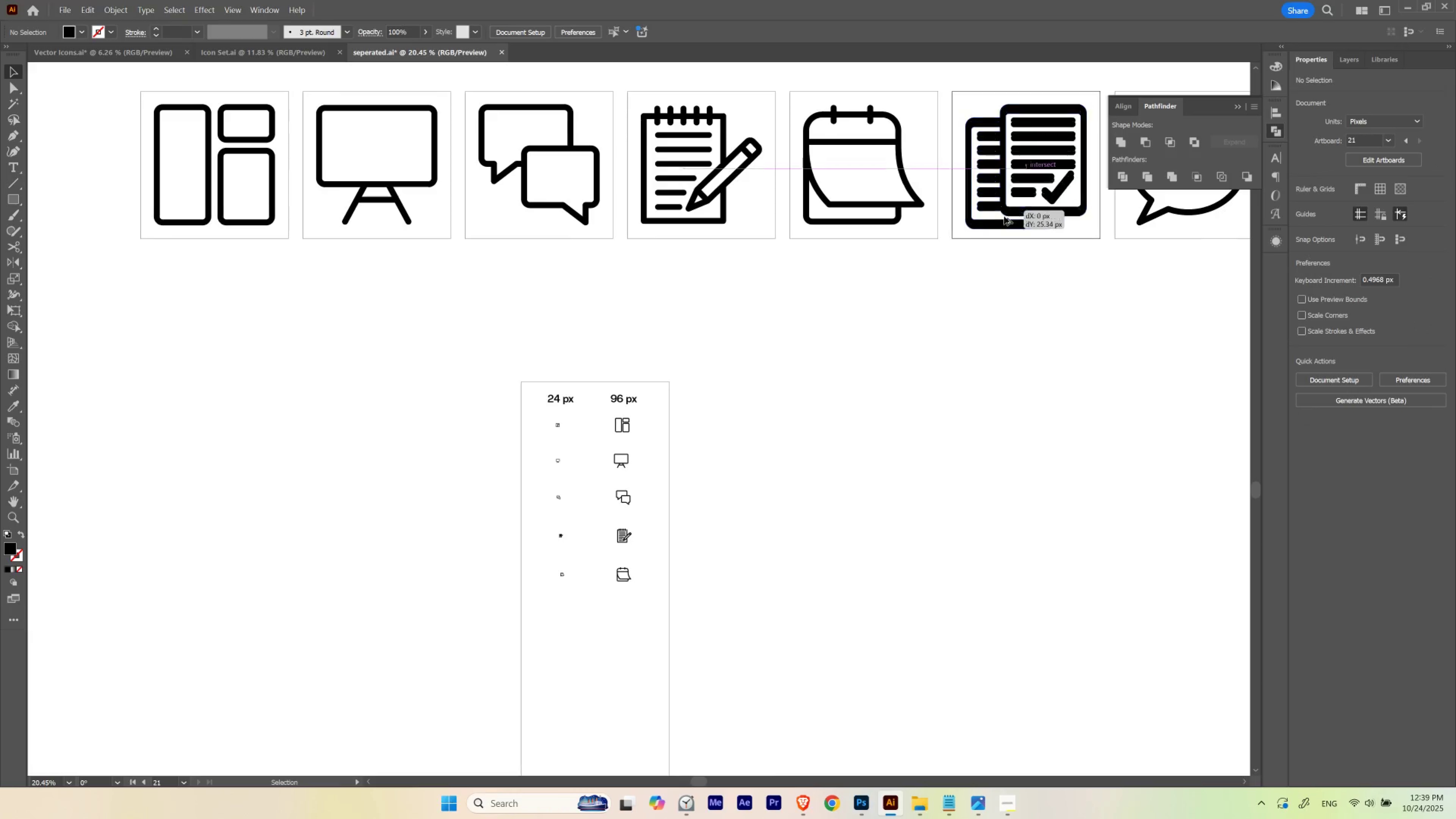 
left_click_drag(start_coordinate=[1008, 296], to_coordinate=[959, 287])
 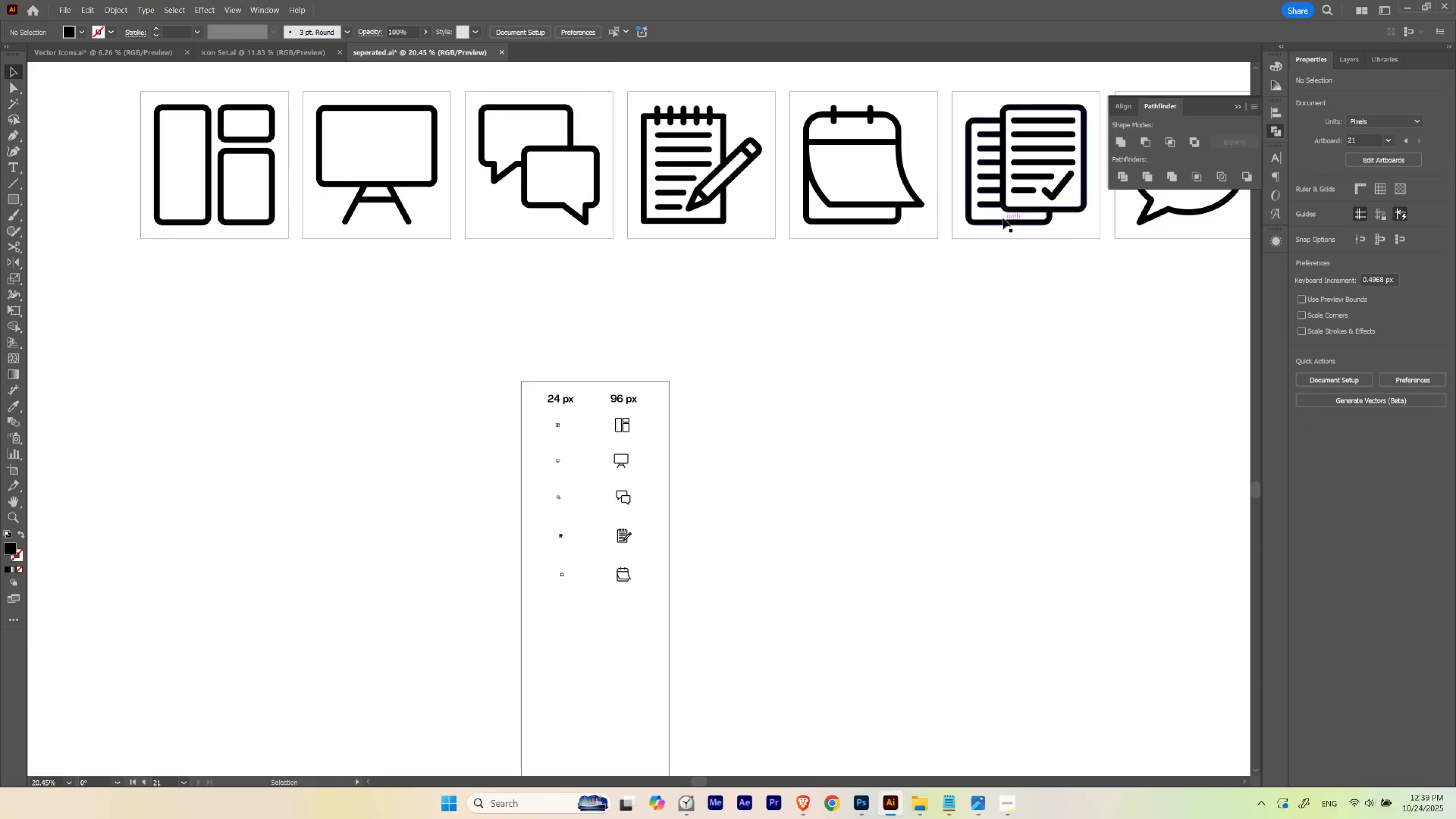 
hold_key(key=AltLeft, duration=1.21)
left_click_drag(start_coordinate=[1009, 207], to_coordinate=[610, 708])
 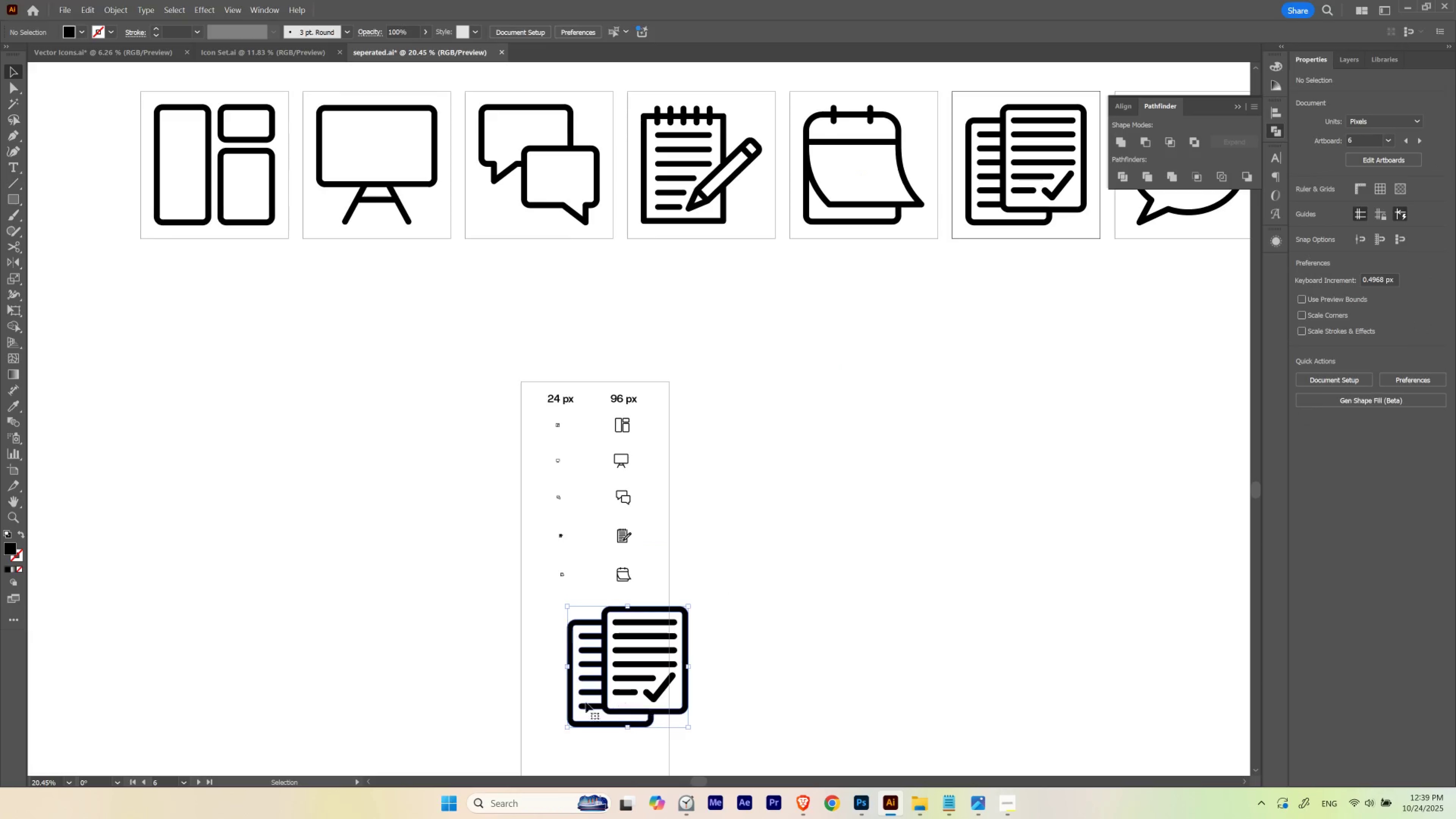 
hold_key(key=Space, duration=1.09)
 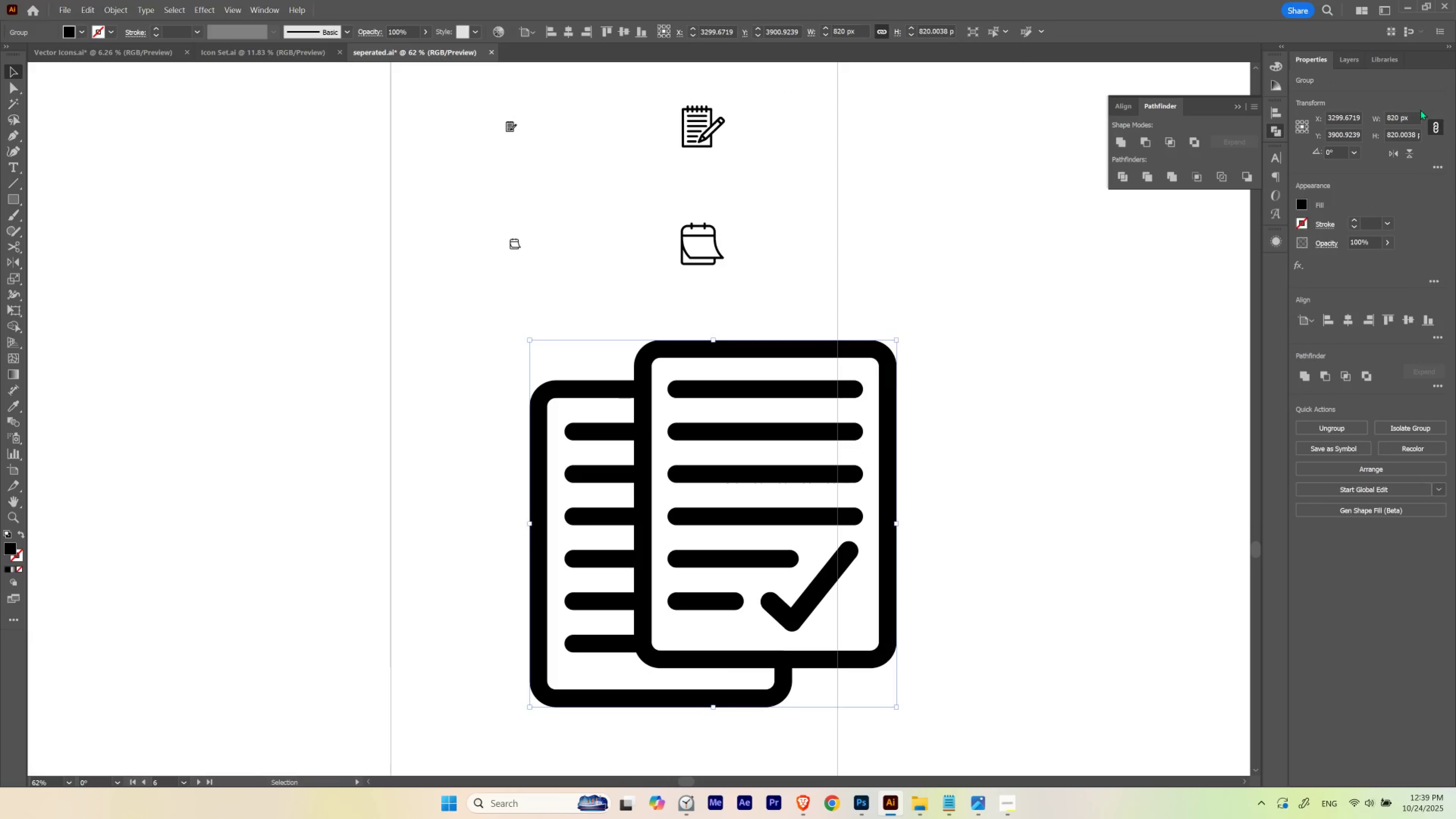 
hold_key(key=ControlLeft, duration=0.41)
left_click_drag(start_coordinate=[577, 683], to_coordinate=[698, 670])
 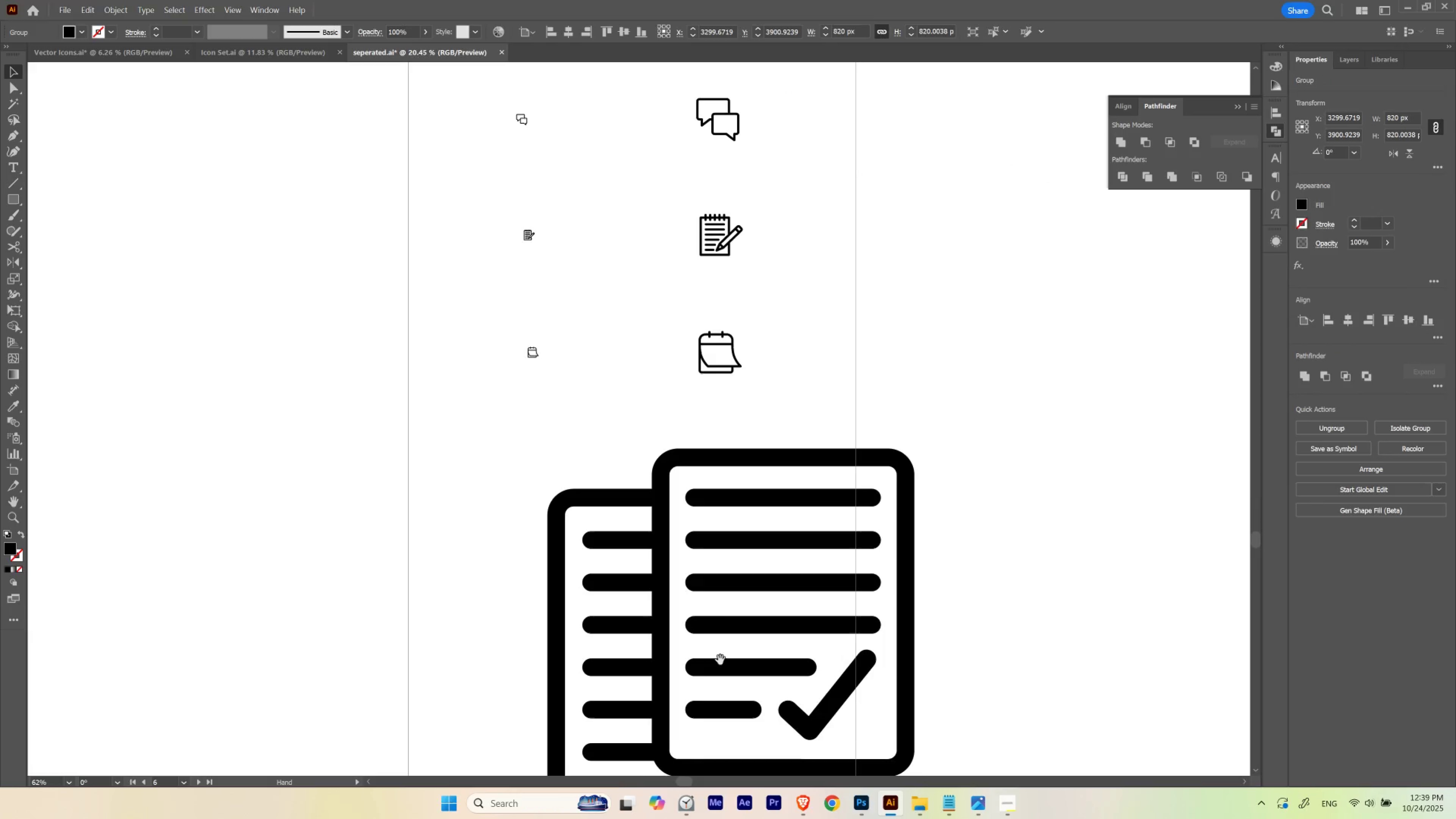 
left_click_drag(start_coordinate=[722, 645], to_coordinate=[704, 535])
 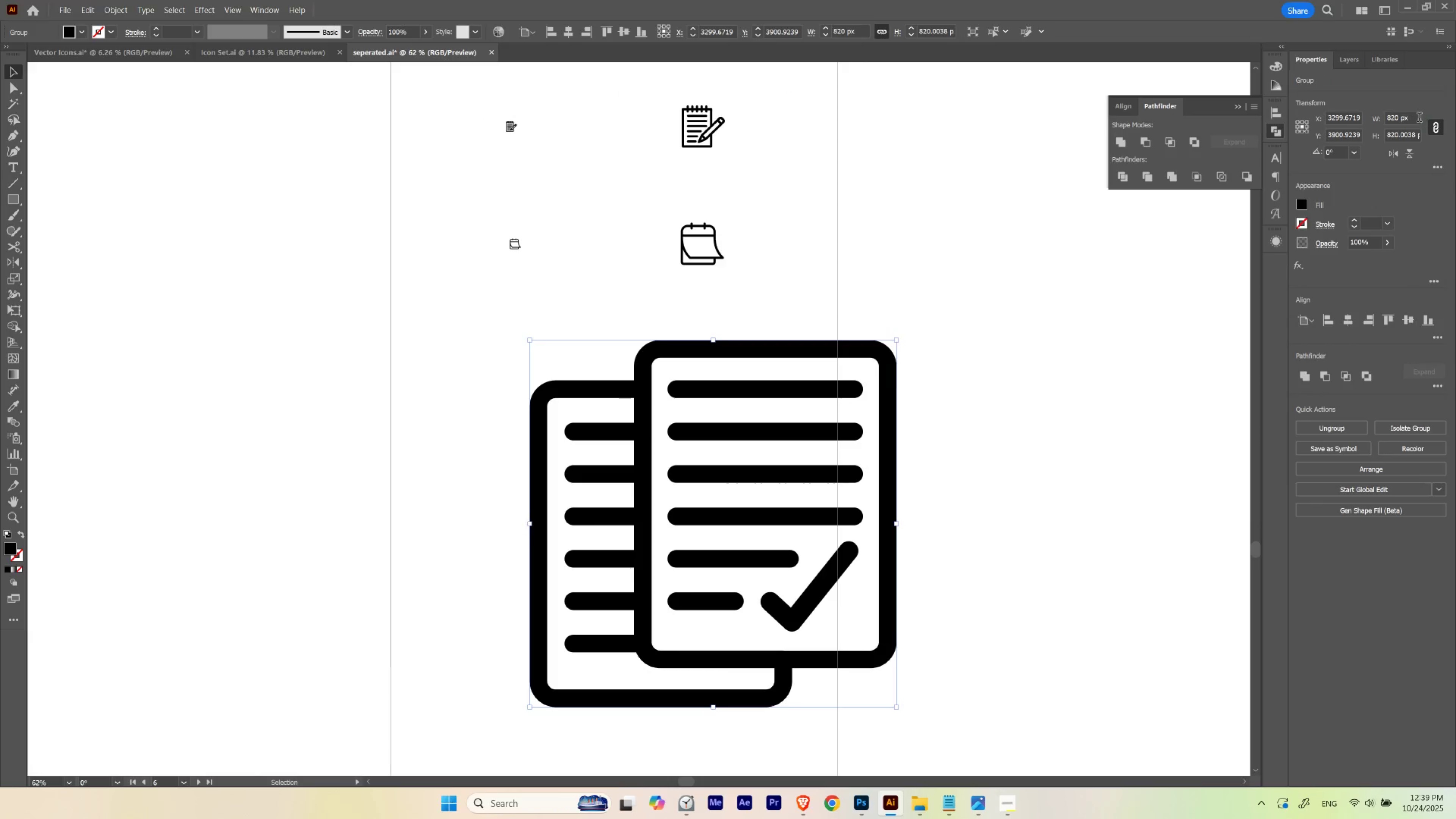 
left_click_drag(start_coordinate=[1418, 119], to_coordinate=[1262, 135])
 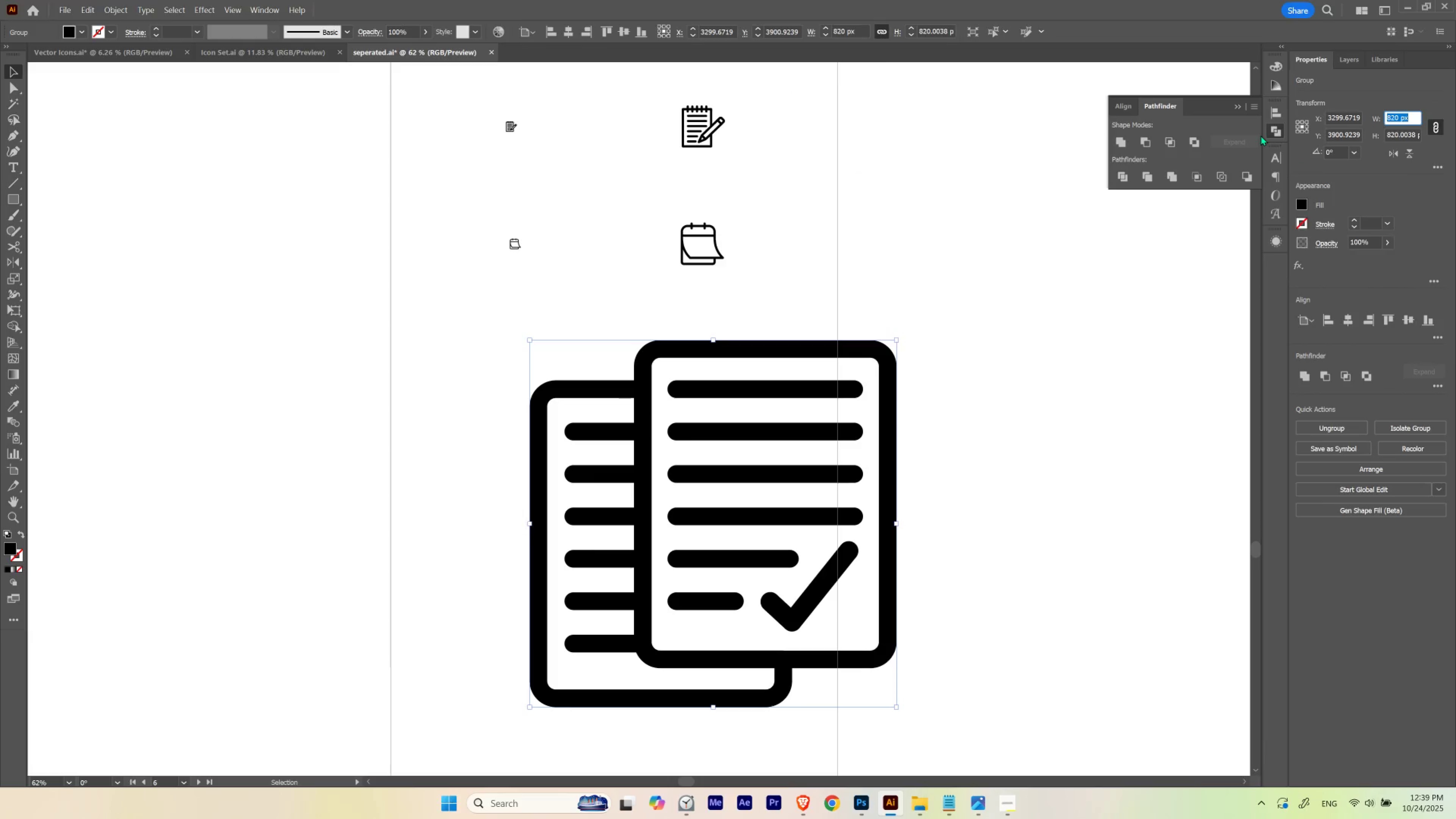 
key(Numpad9)
 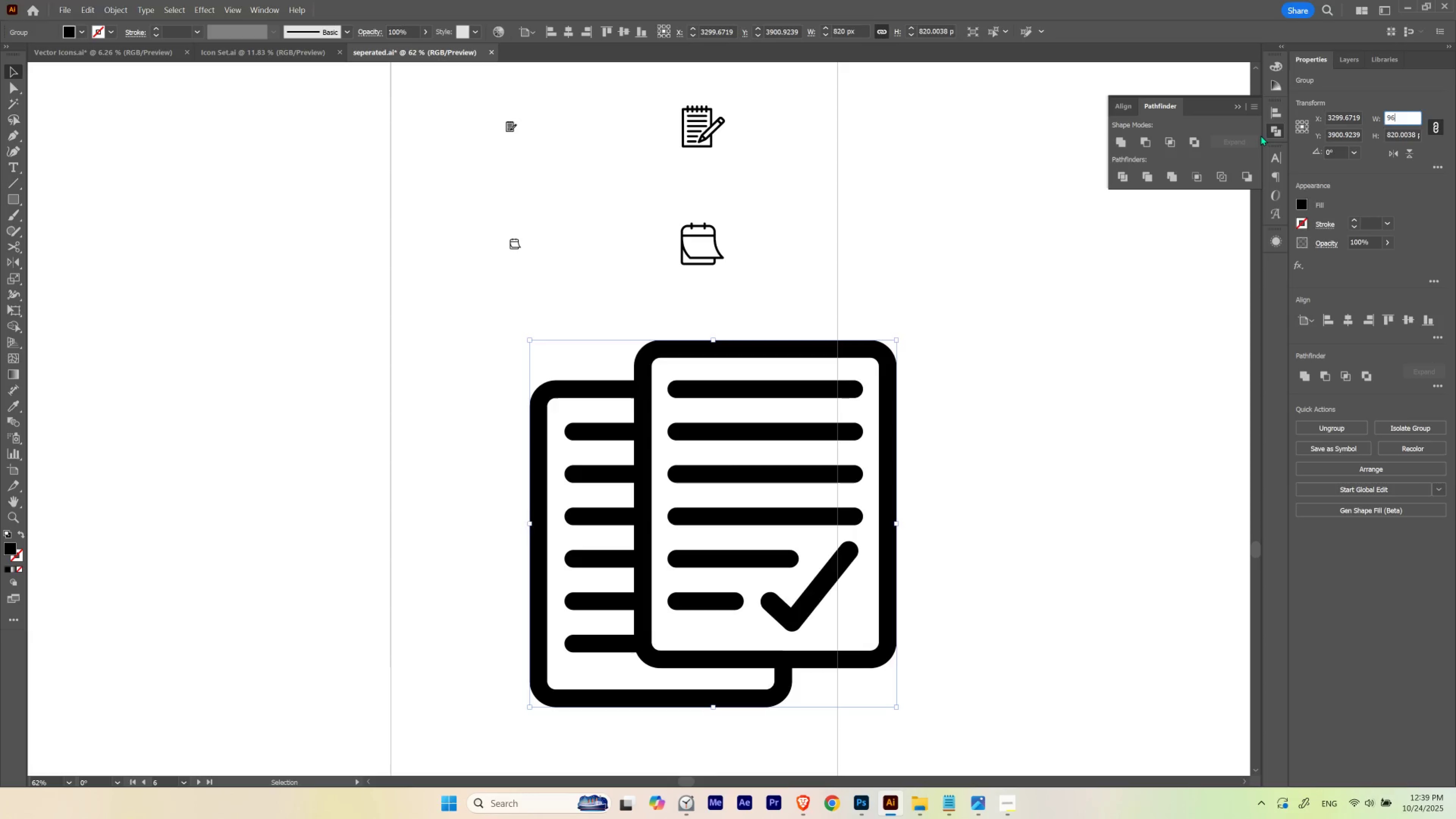 
key(Numpad6)
 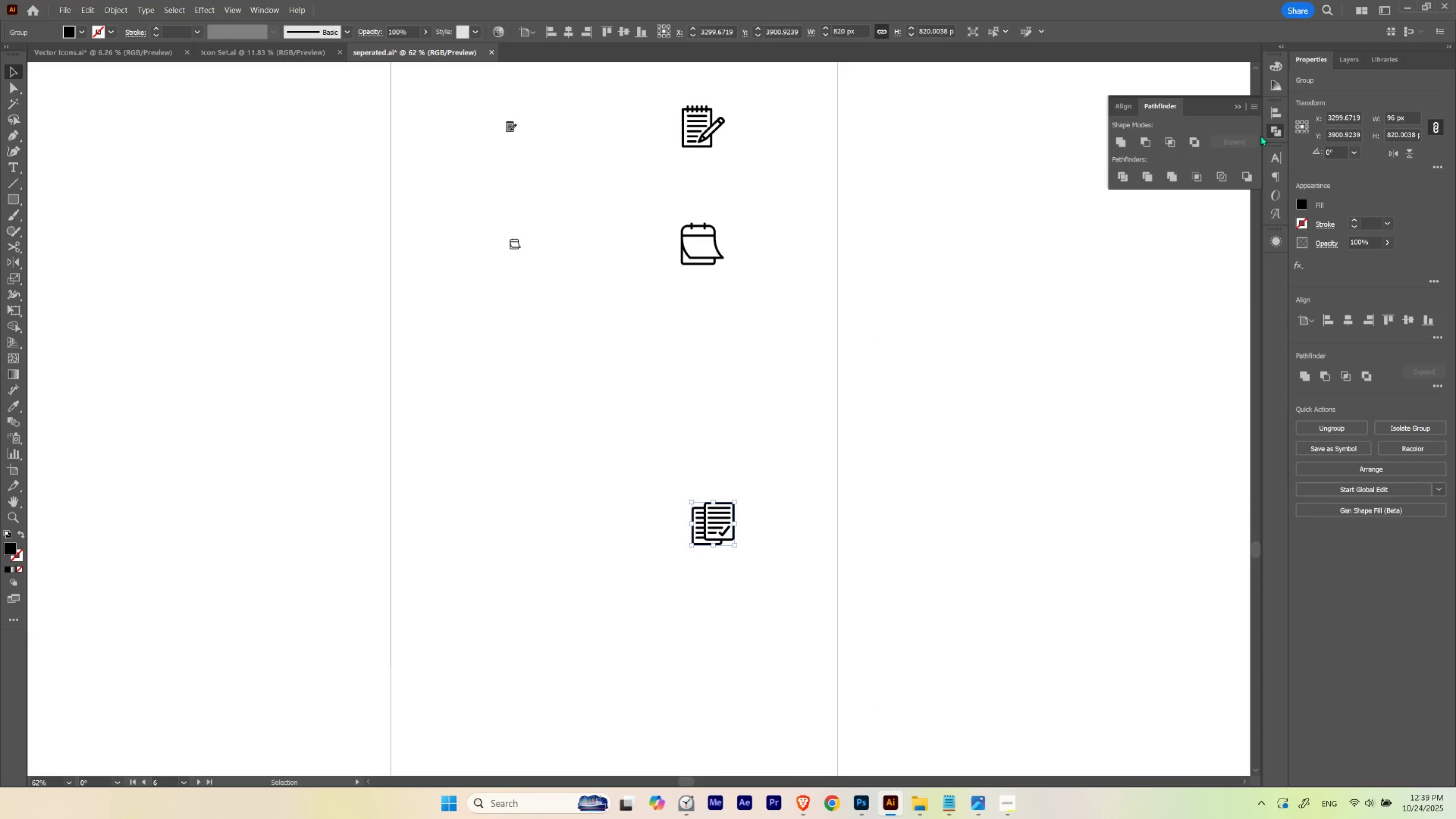 
key(NumpadEnter)
 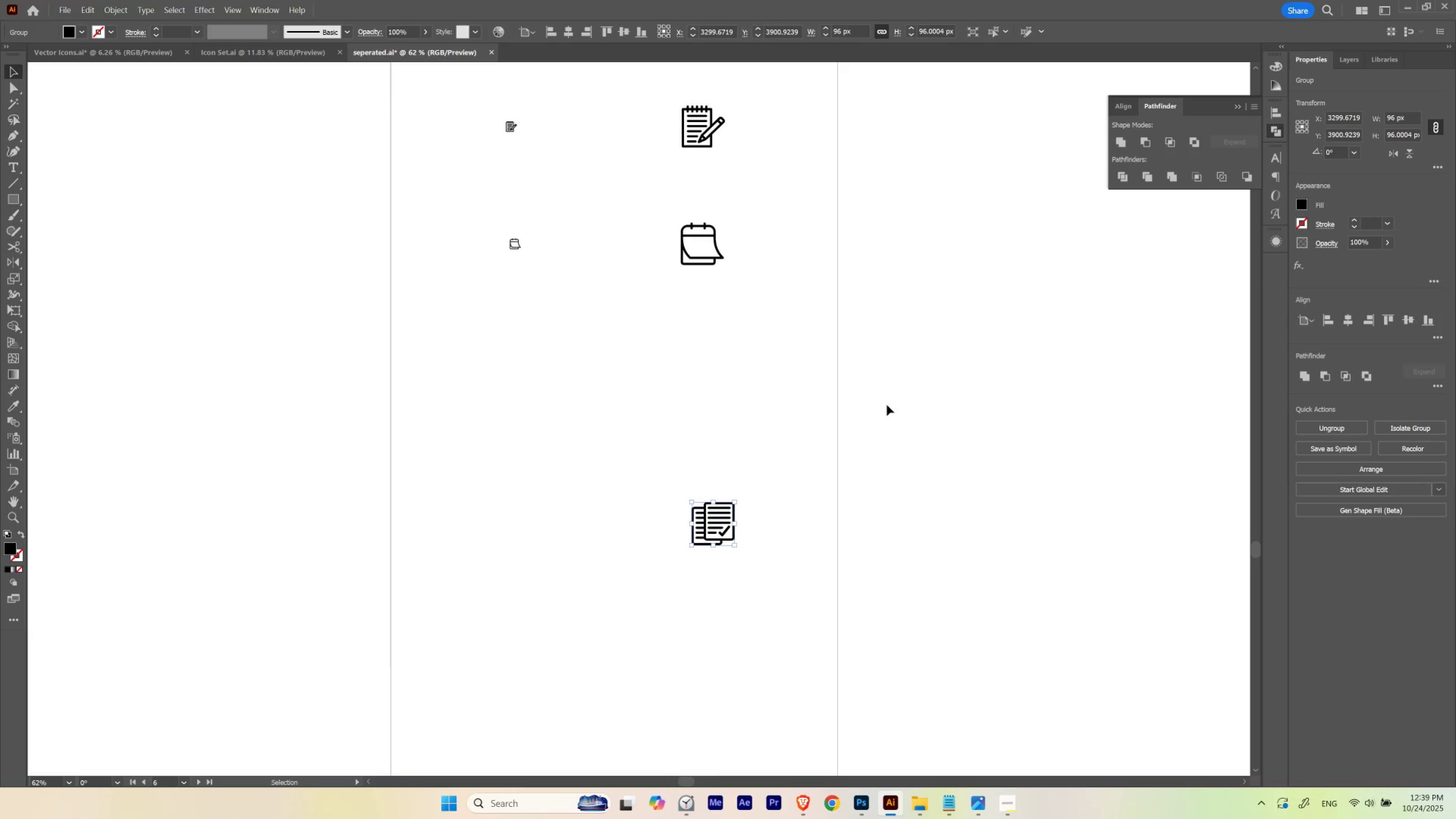 
left_click([882, 407])
 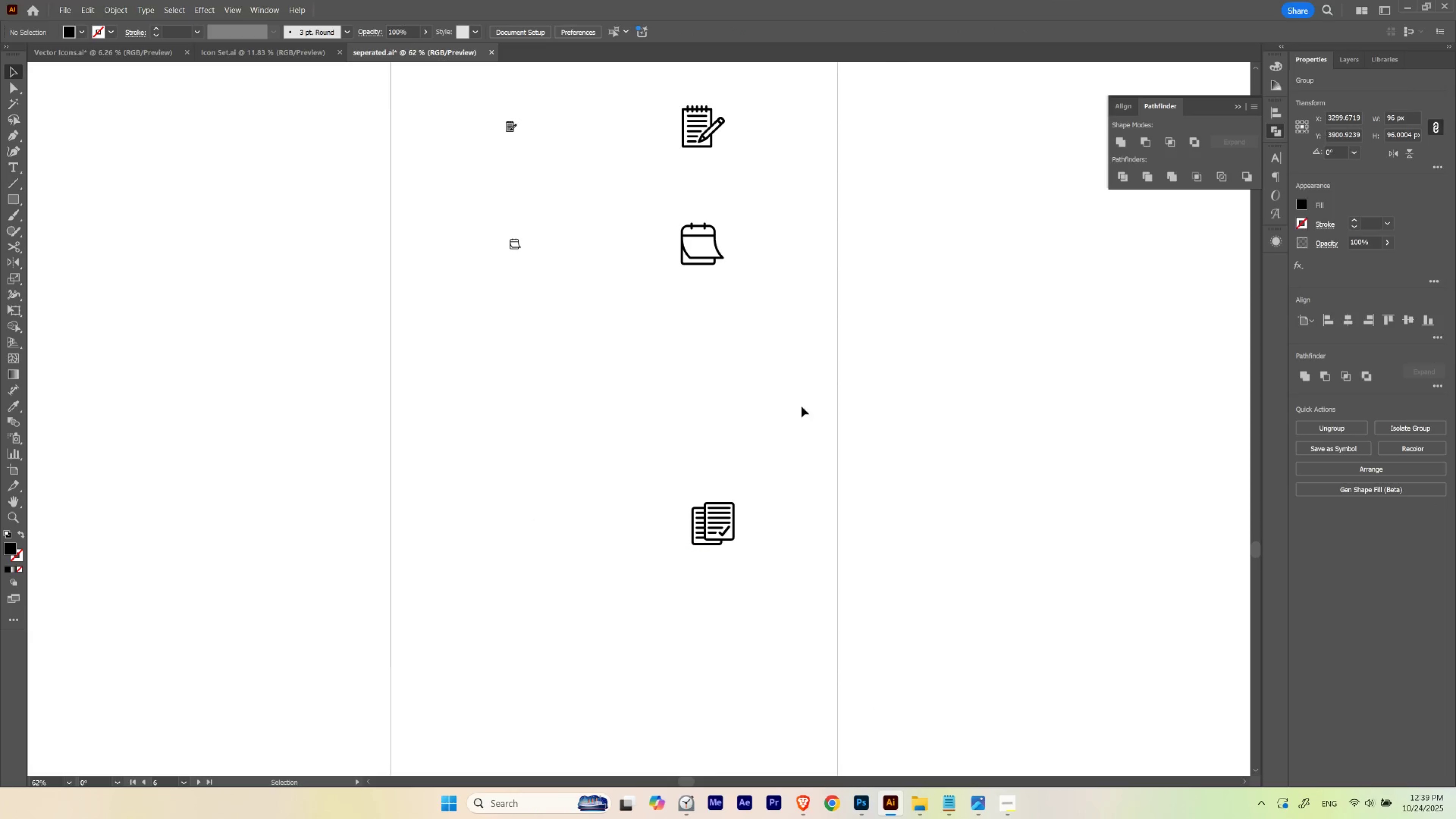 
hold_key(key=Space, duration=0.58)
 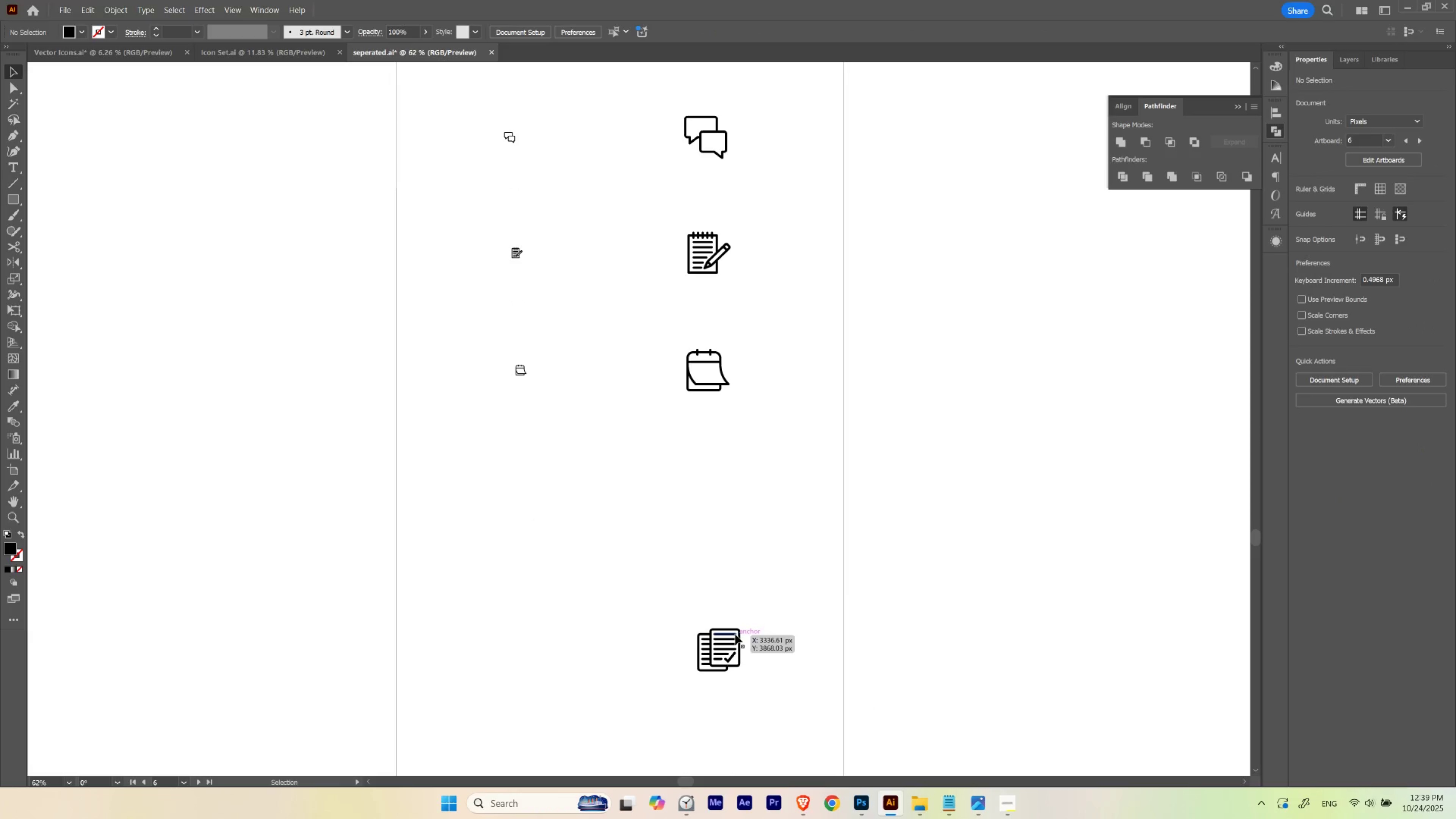 
left_click_drag(start_coordinate=[794, 406], to_coordinate=[799, 534])
 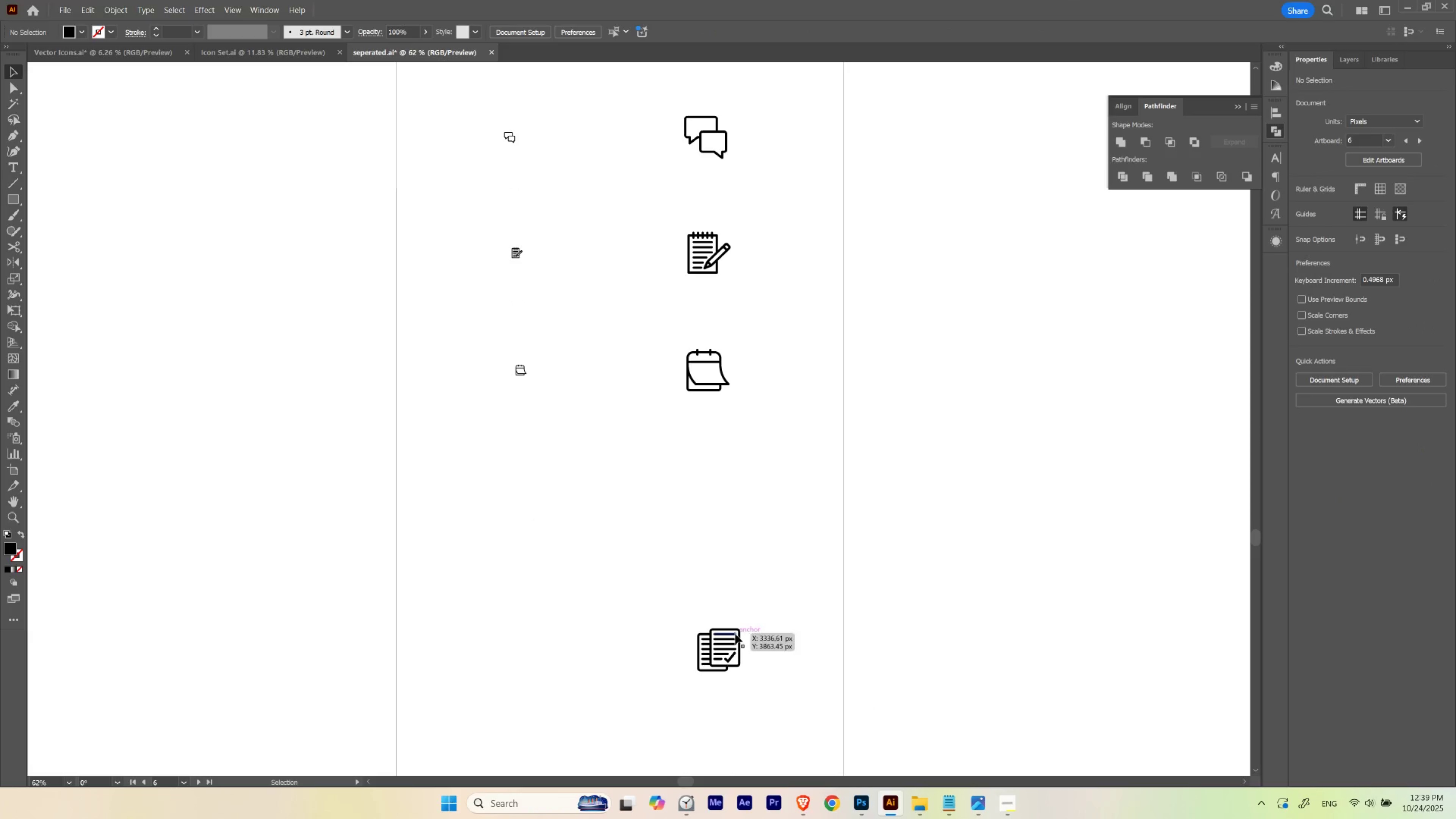 
left_click_drag(start_coordinate=[735, 634], to_coordinate=[723, 476])
 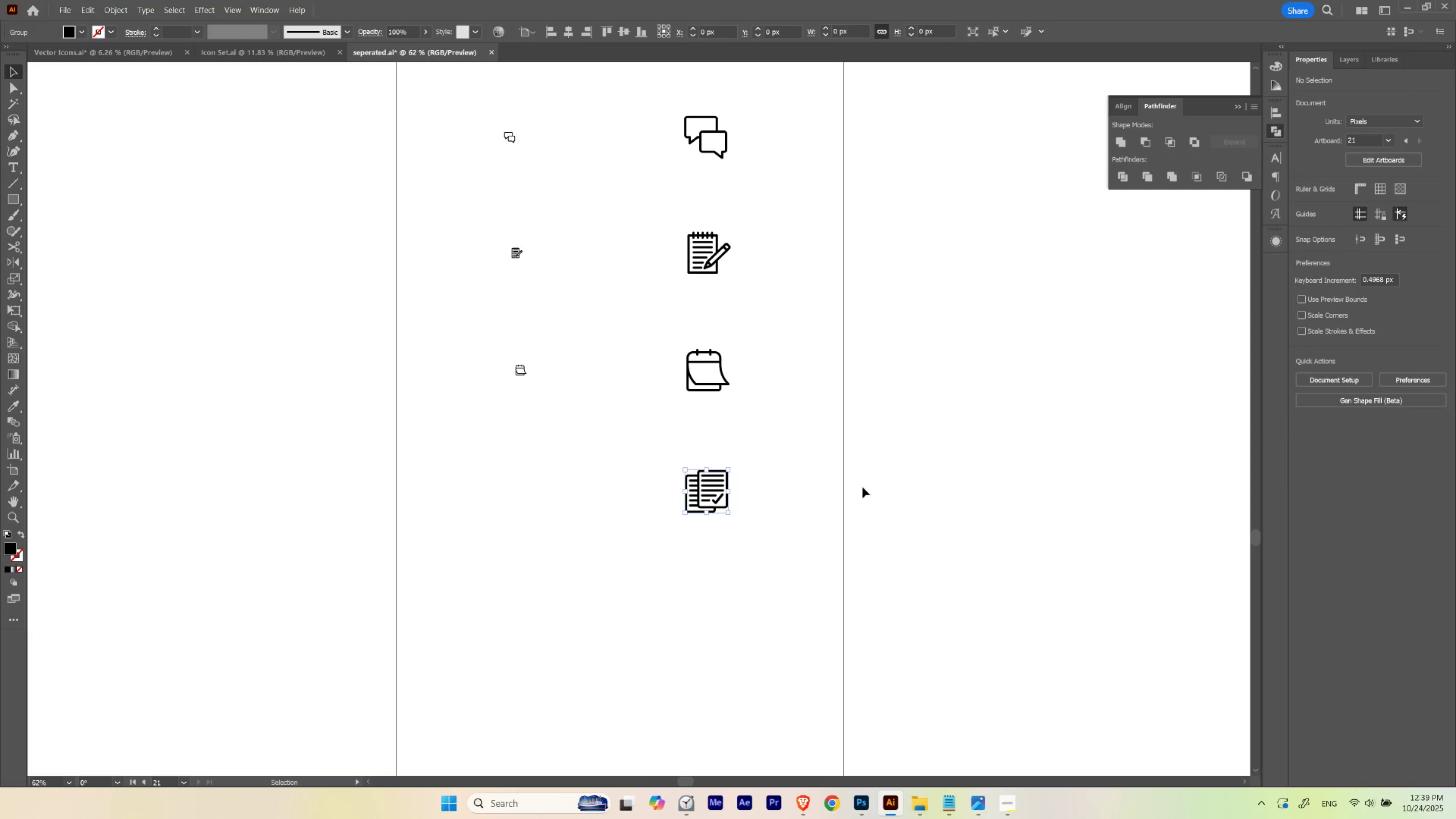 
left_click([862, 487])
 